 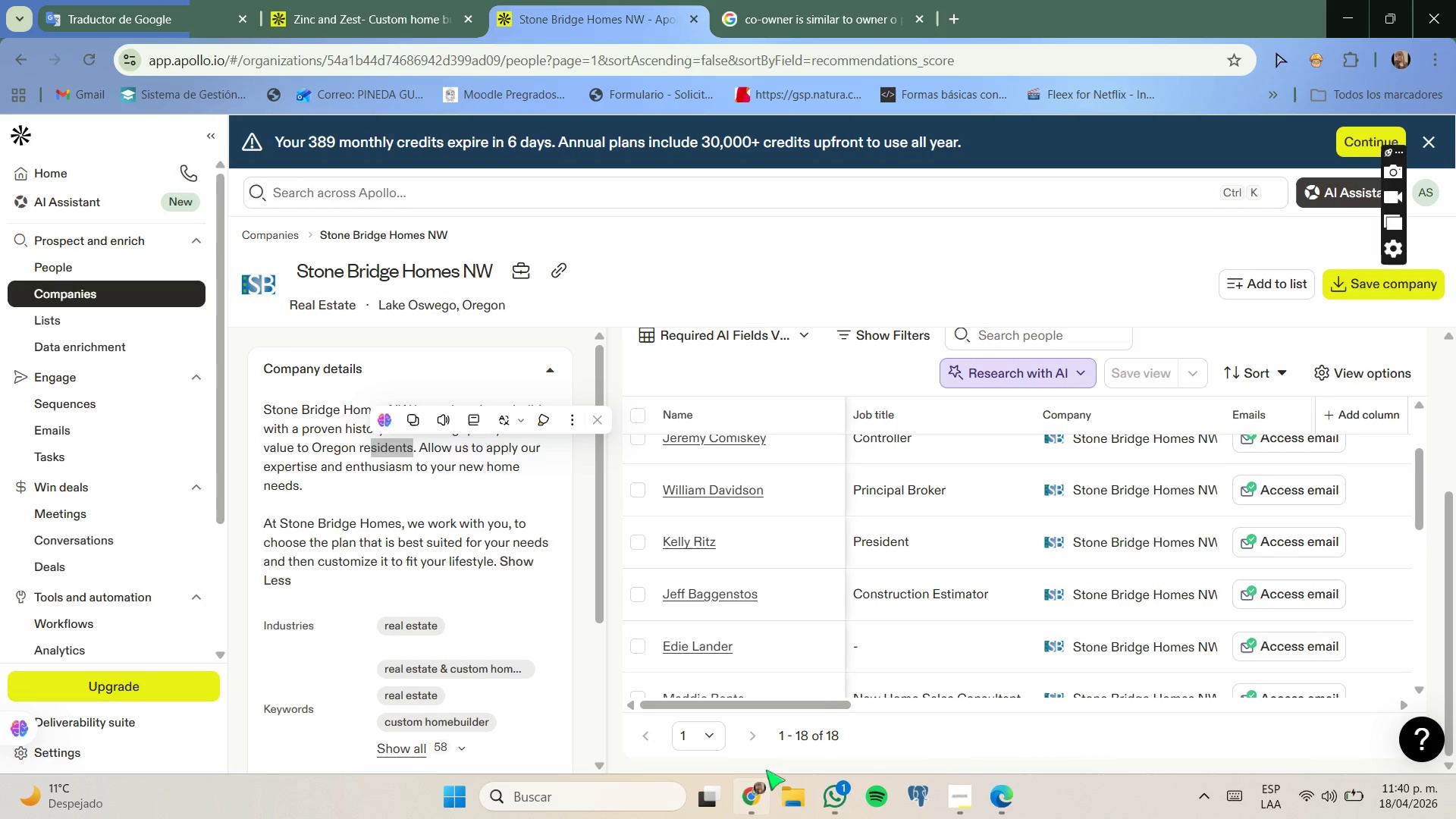 
scroll: coordinate [890, 524], scroll_direction: none, amount: 0.0
 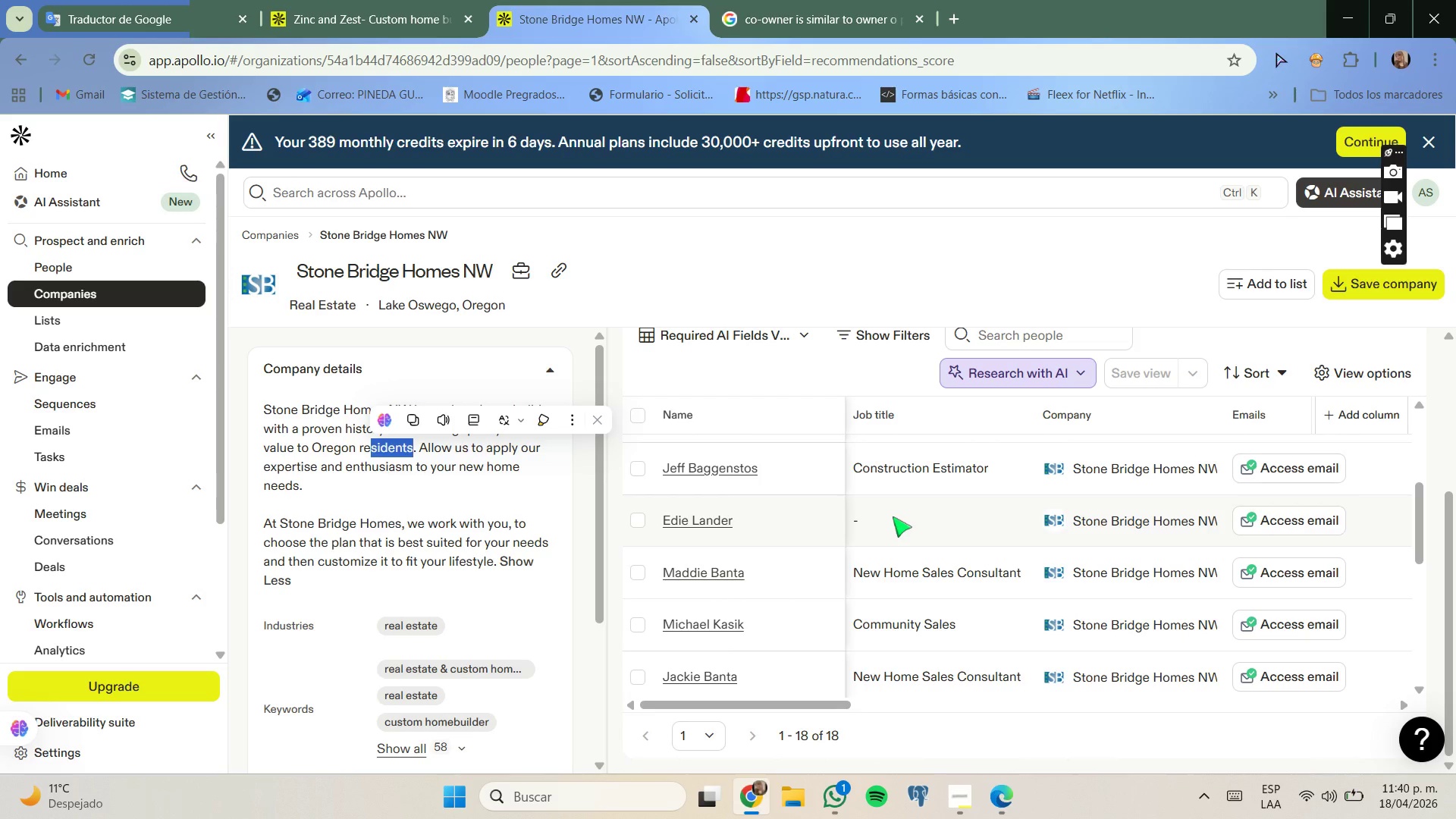 
scroll: coordinate [893, 516], scroll_direction: down, amount: 1.0
 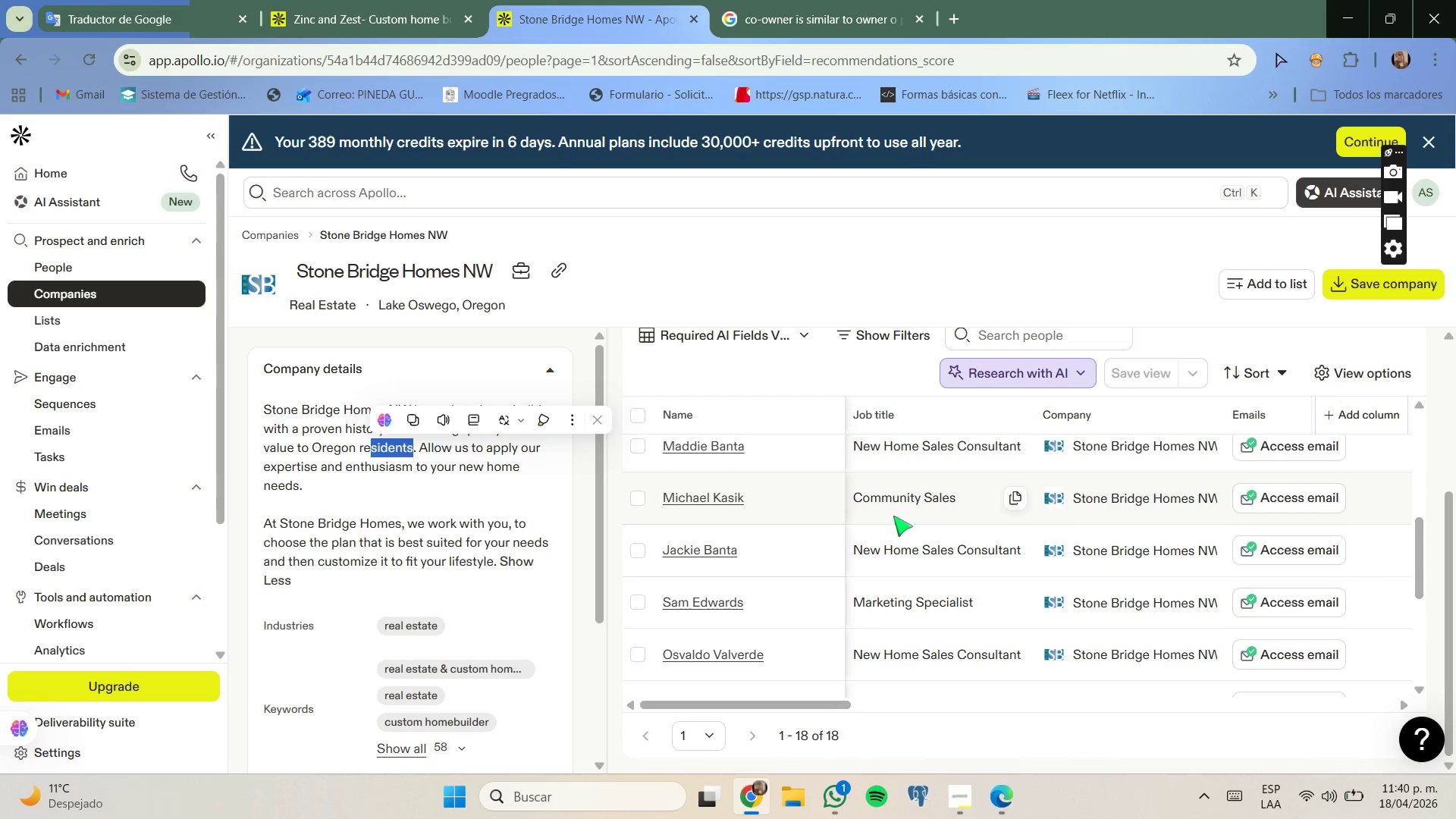 
scroll: coordinate [899, 523], scroll_direction: none, amount: 0.0
 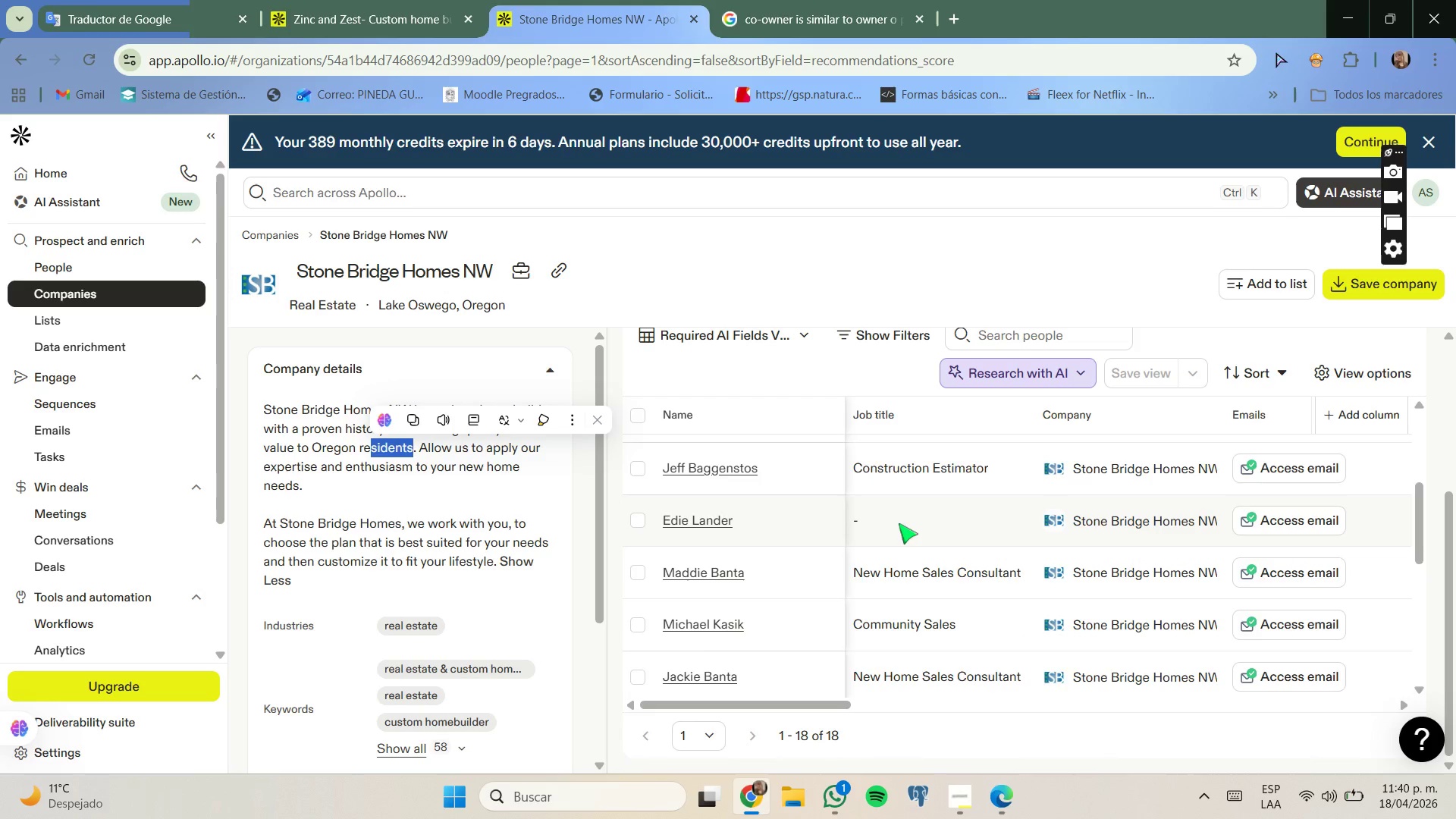 
scroll: coordinate [899, 523], scroll_direction: up, amount: 1.0
 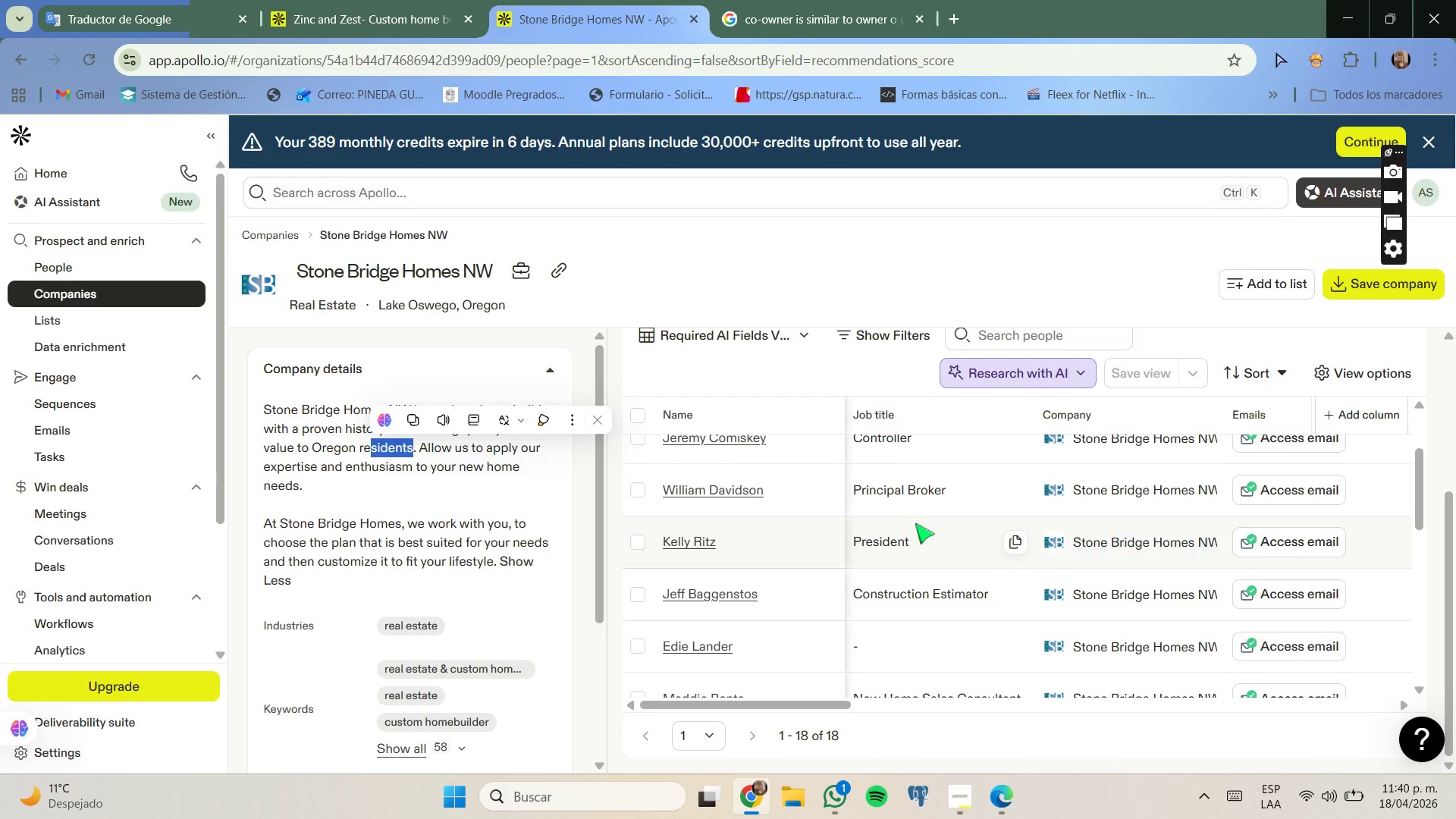 
scroll: coordinate [915, 523], scroll_direction: none, amount: 0.0
 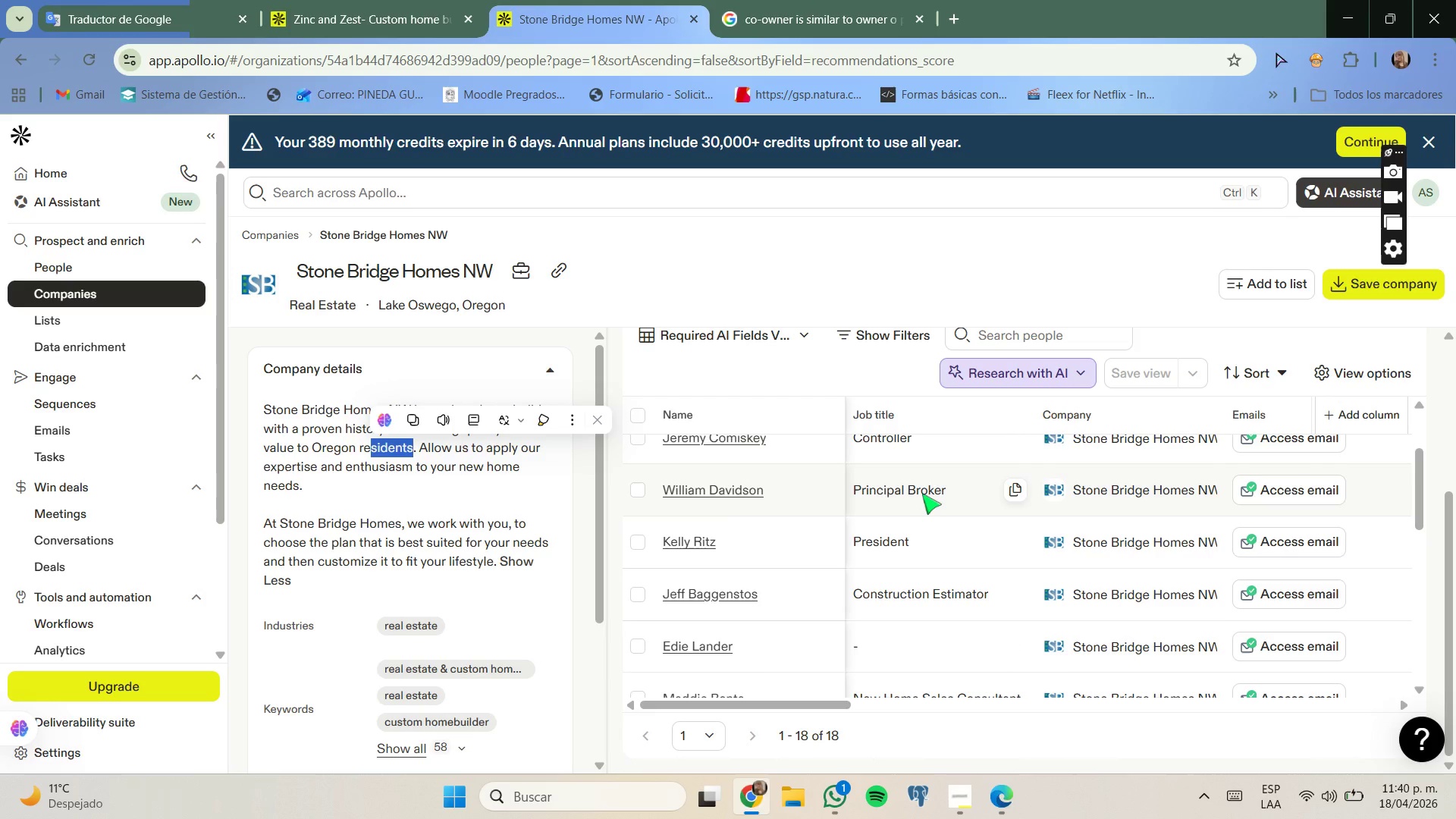 
scroll: coordinate [922, 494], scroll_direction: down, amount: 1.0
 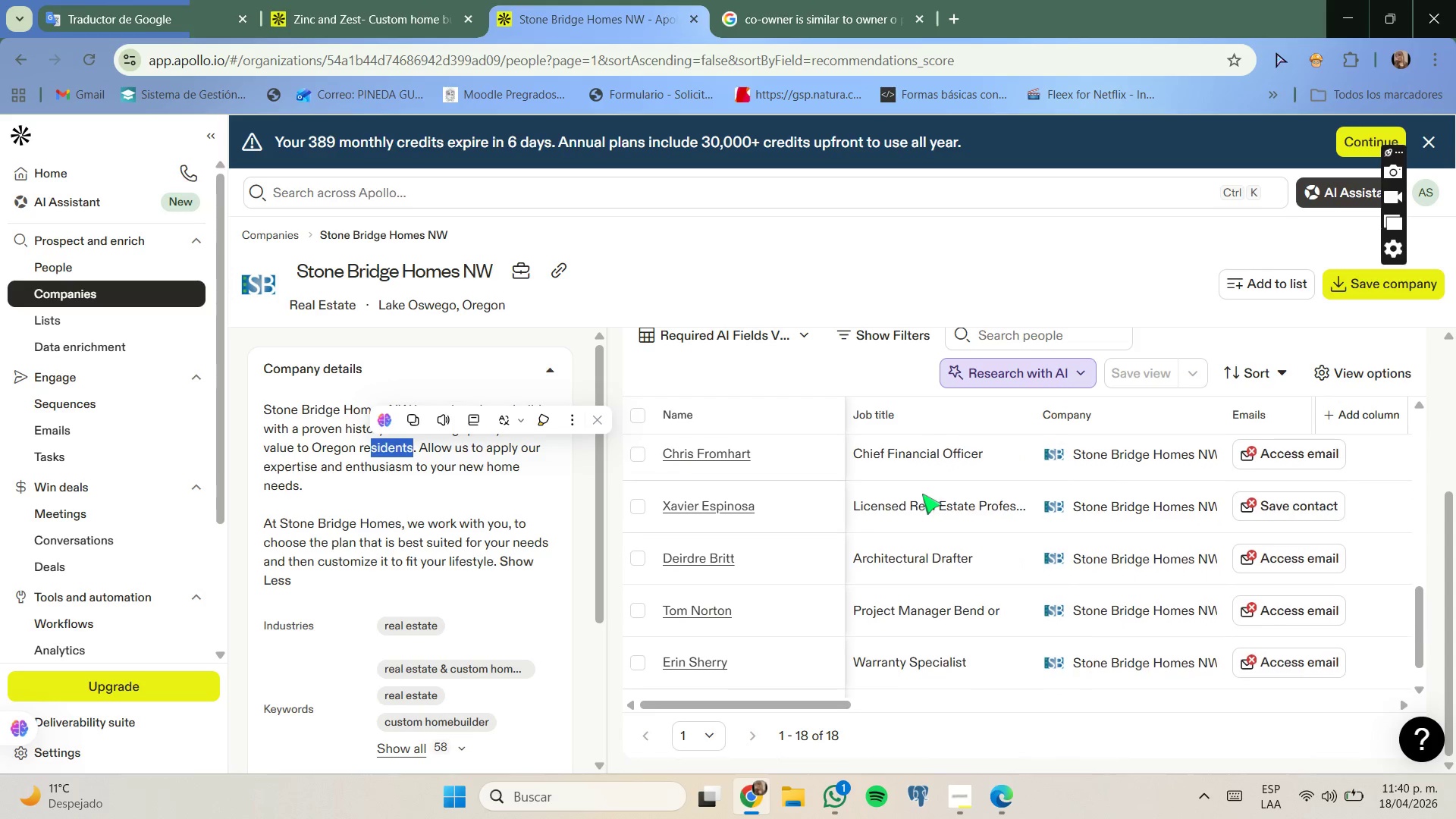 
scroll: coordinate [922, 497], scroll_direction: up, amount: 2.0
 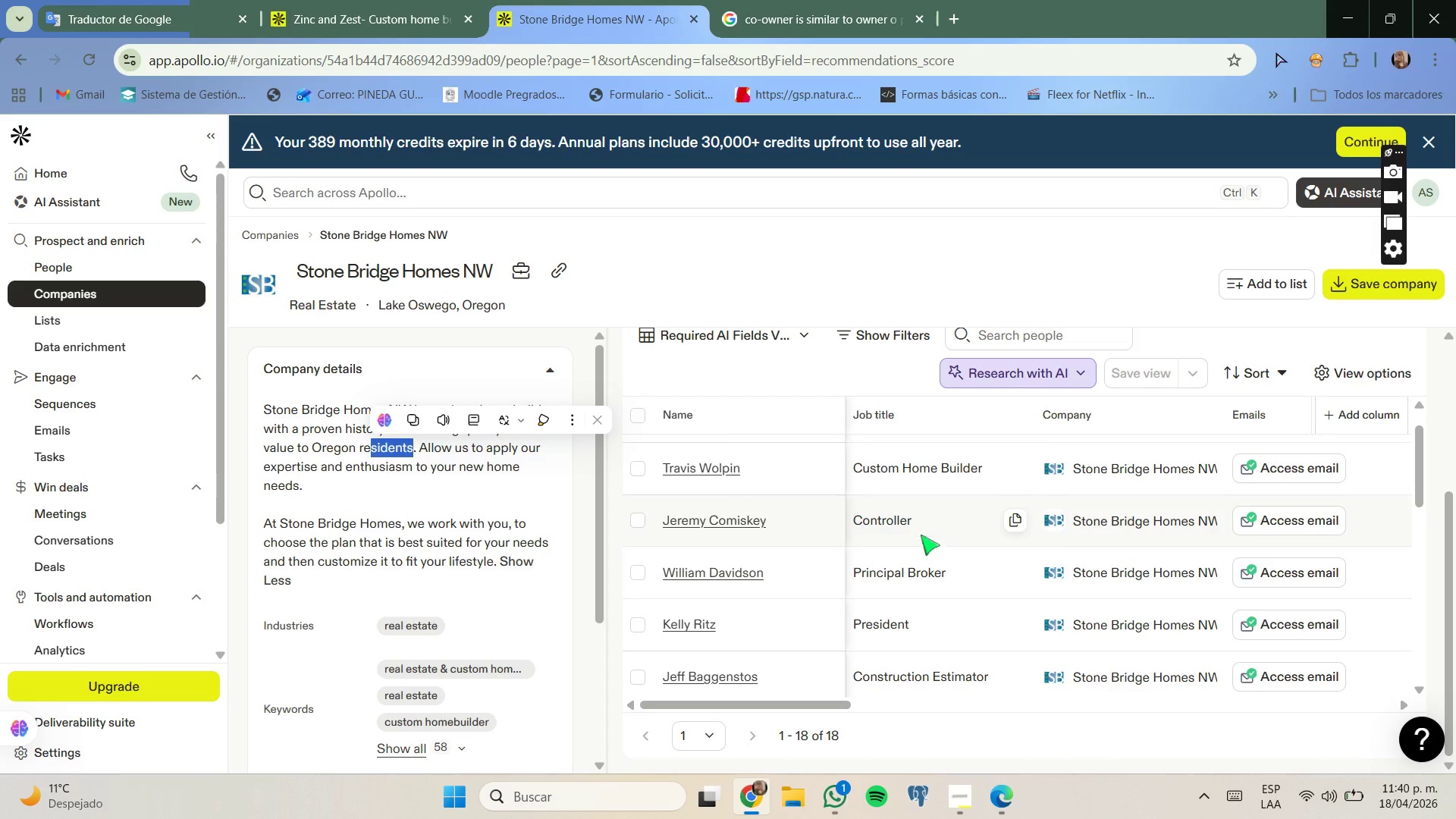 
left_click_drag(start_coordinate=[858, 0], to_coordinate=[857, 4])
 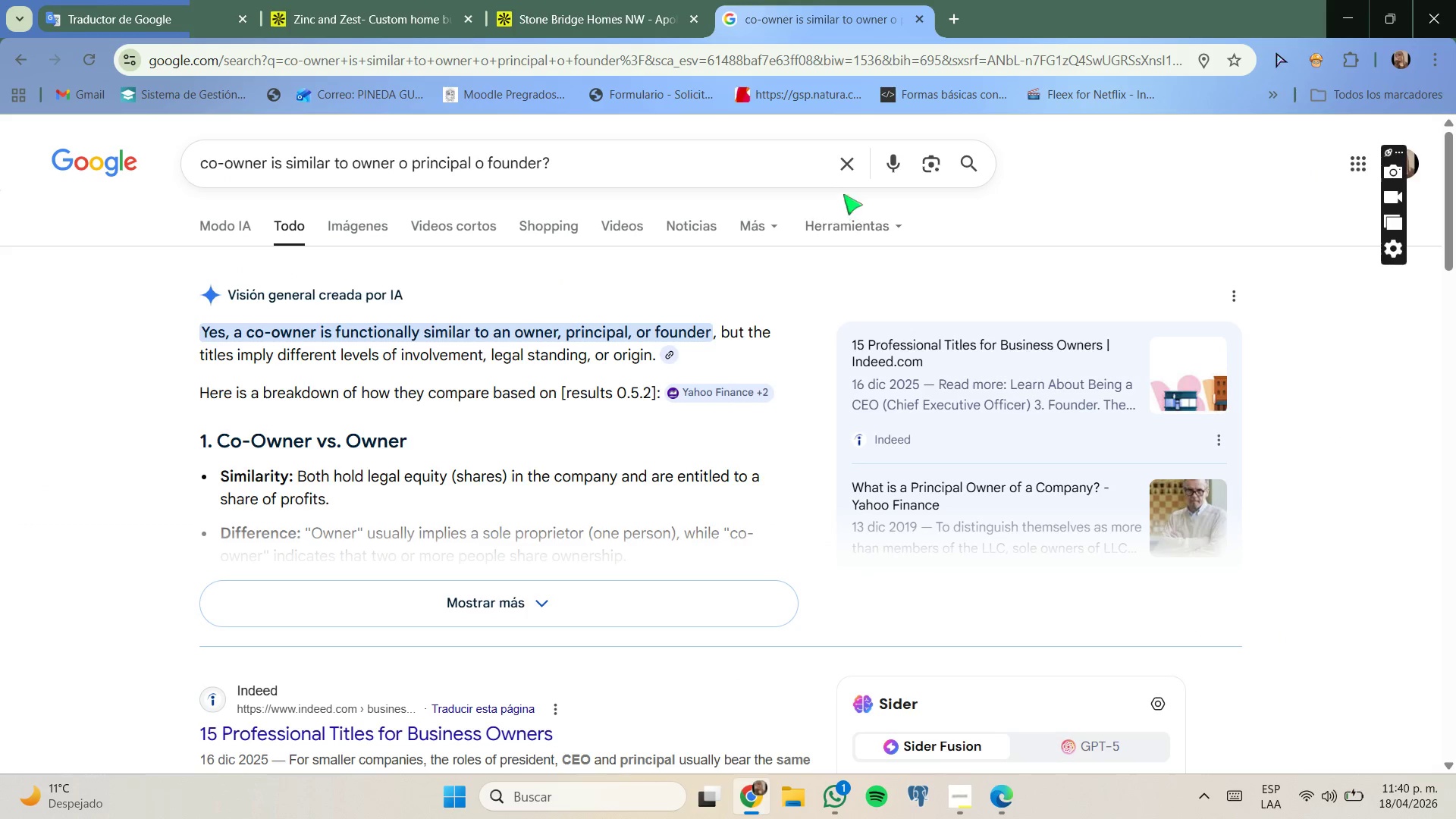 
left_click([845, 179])
 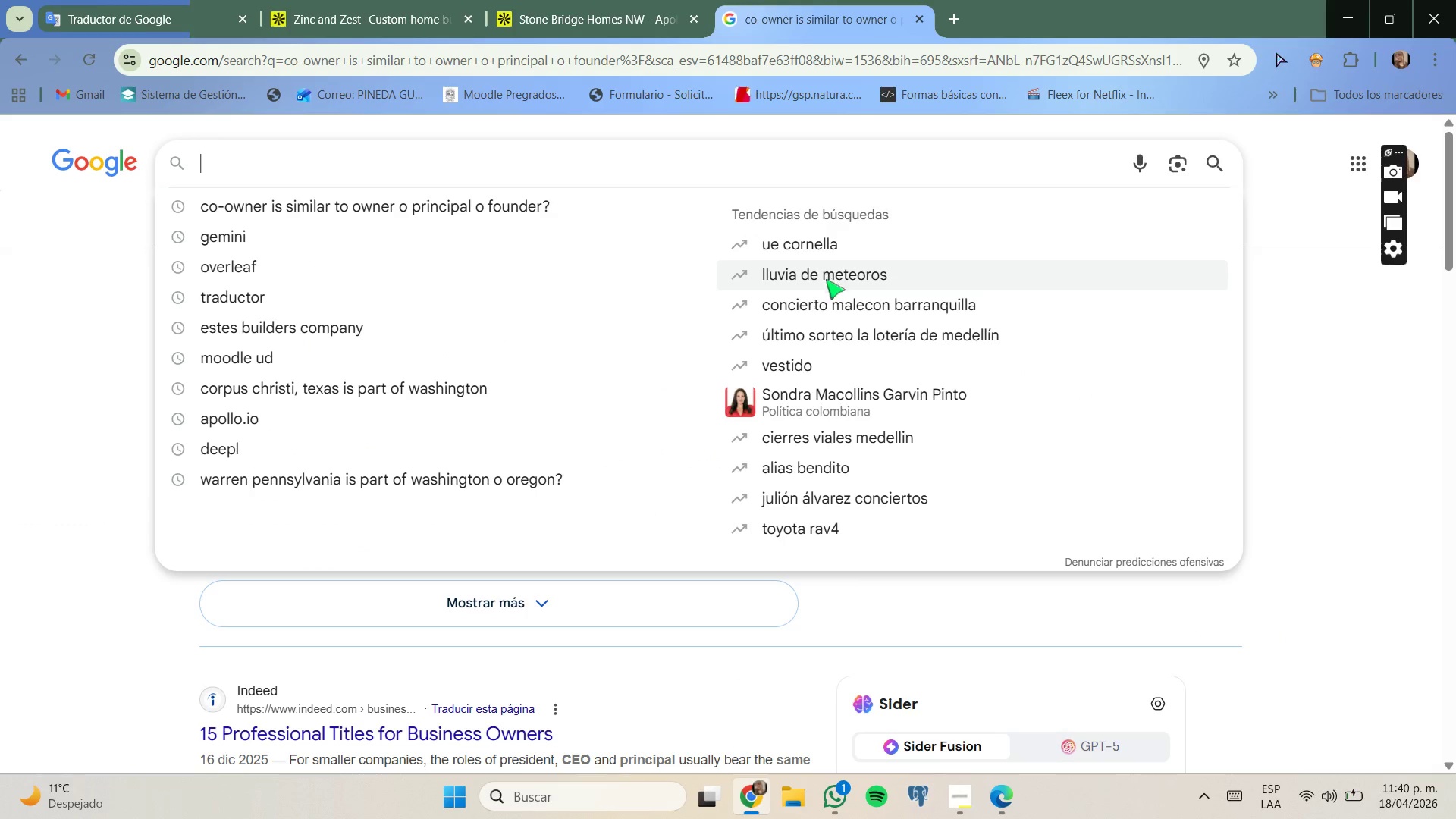 
type(what ir pr)
key(Backspace)
type(rincpal broker)
 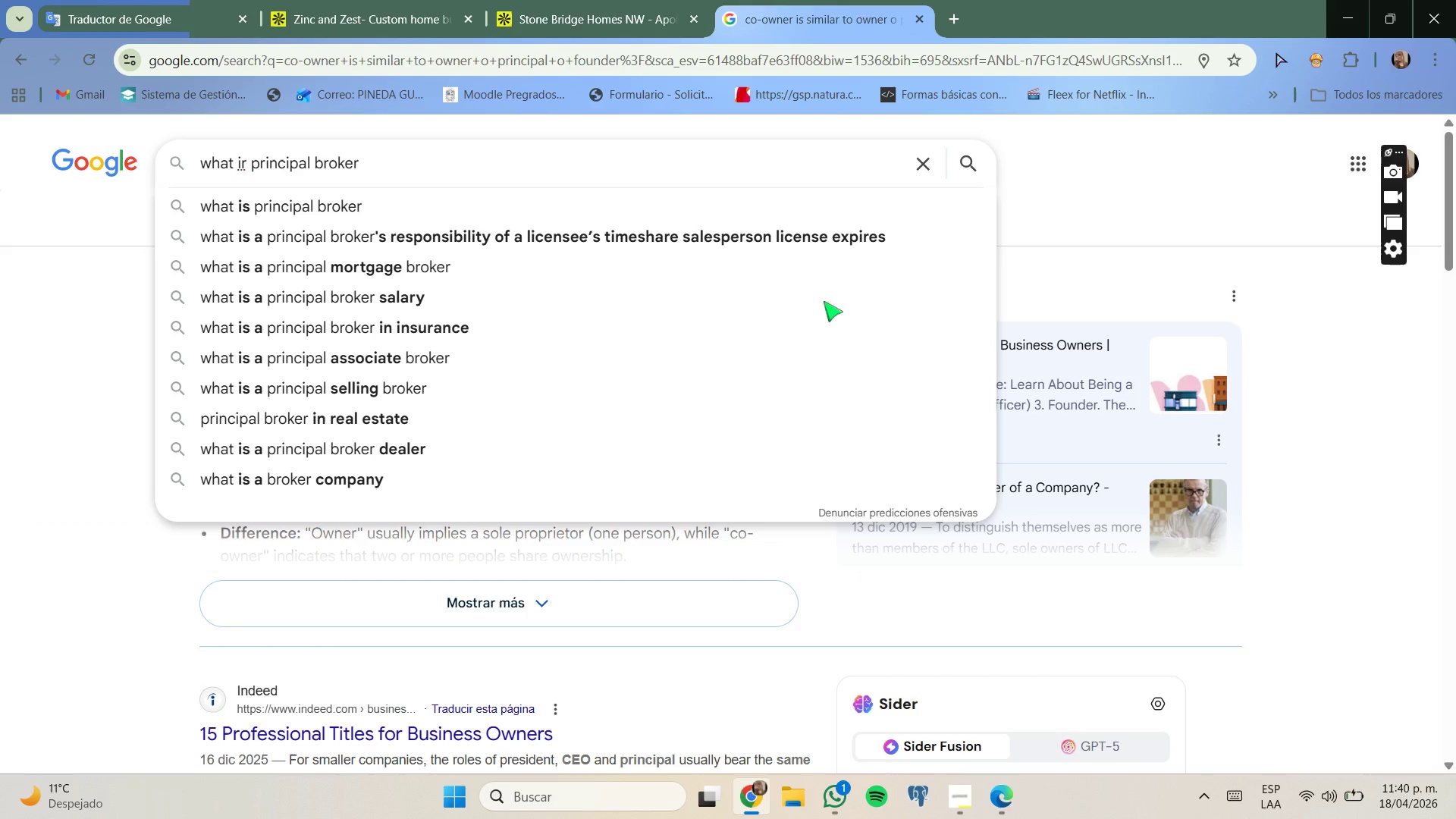 
wait(14.97)
 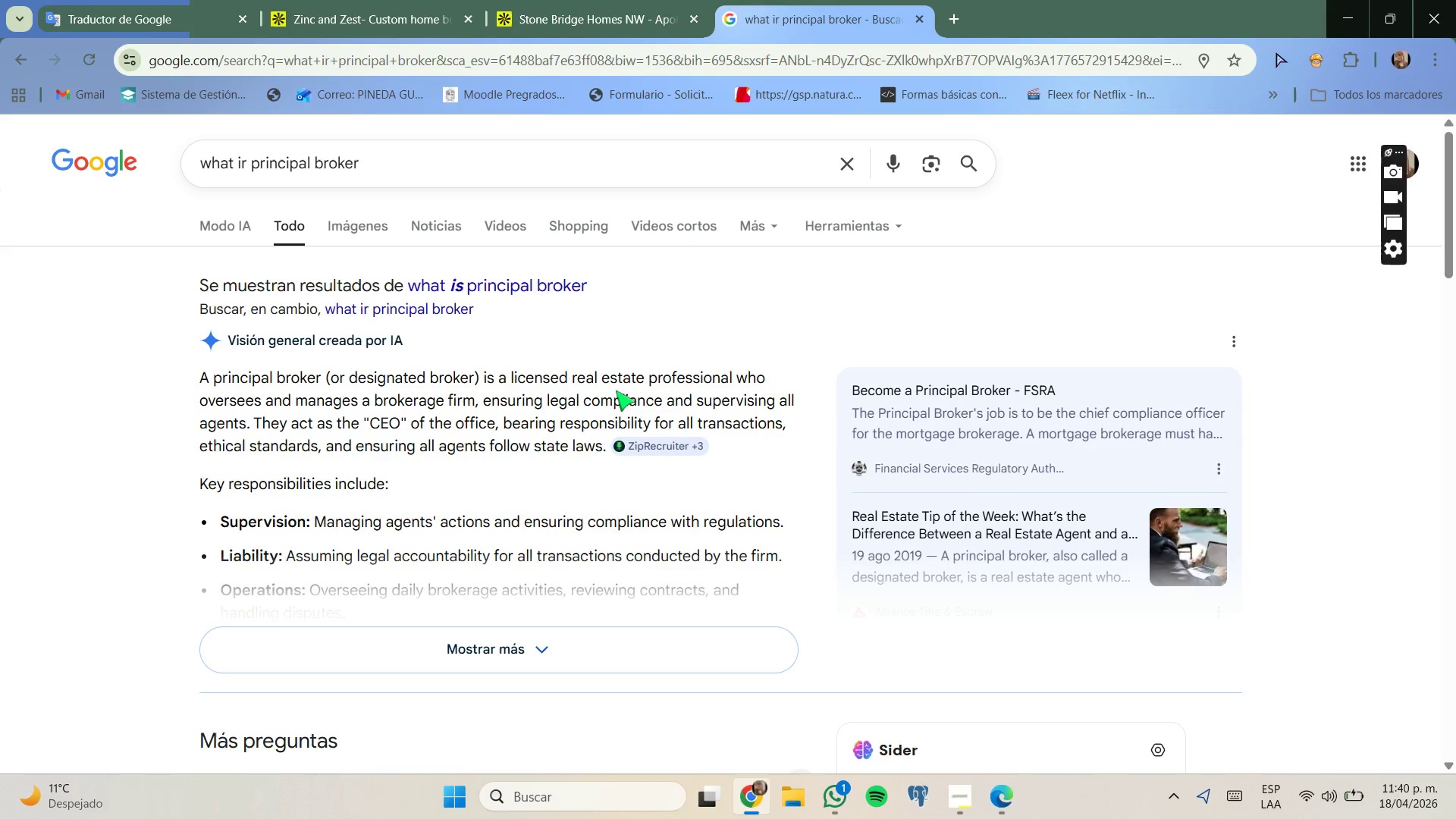 
left_click([340, 0])
 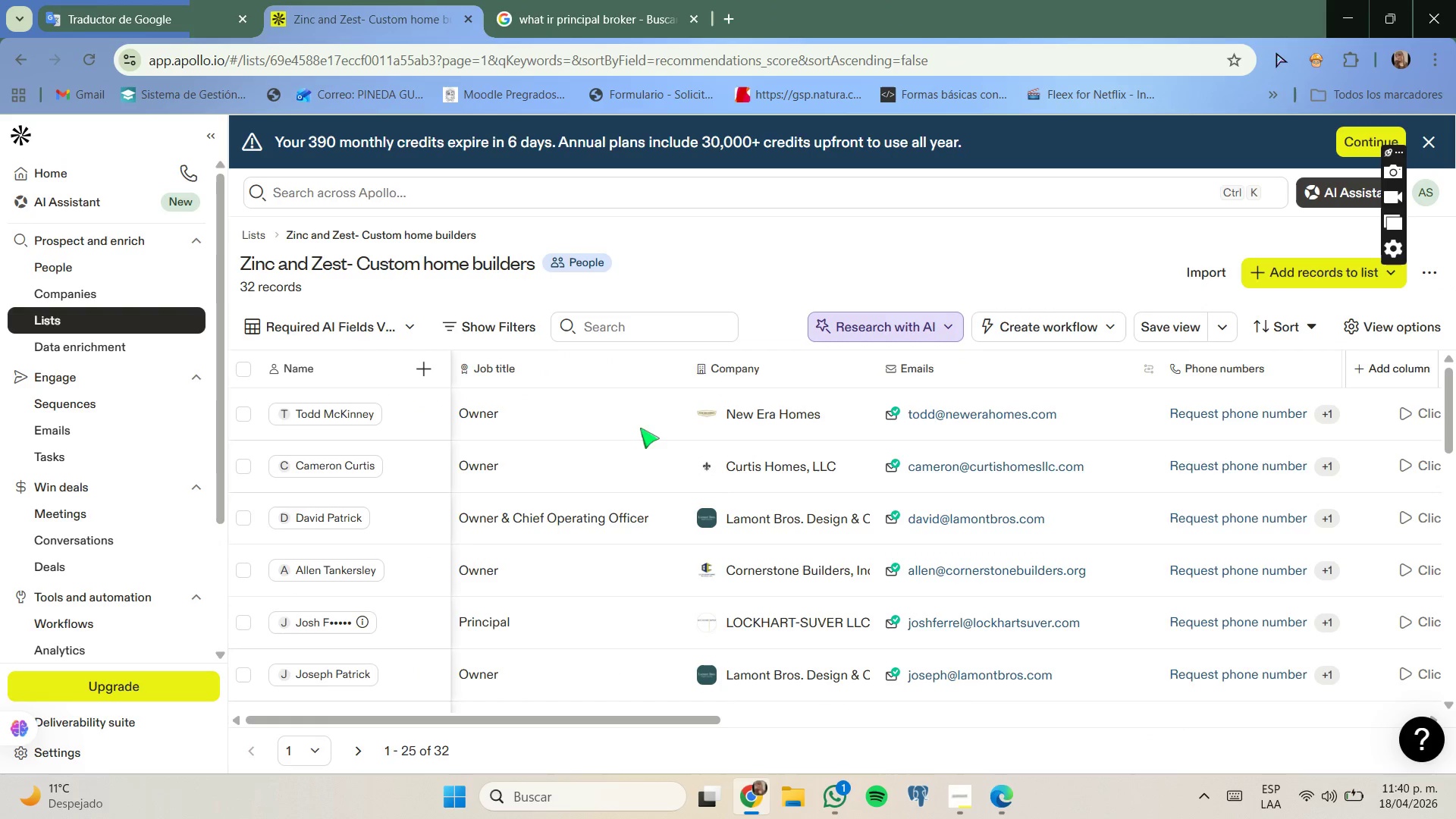 
scroll: coordinate [639, 430], scroll_direction: up, amount: 1.0
 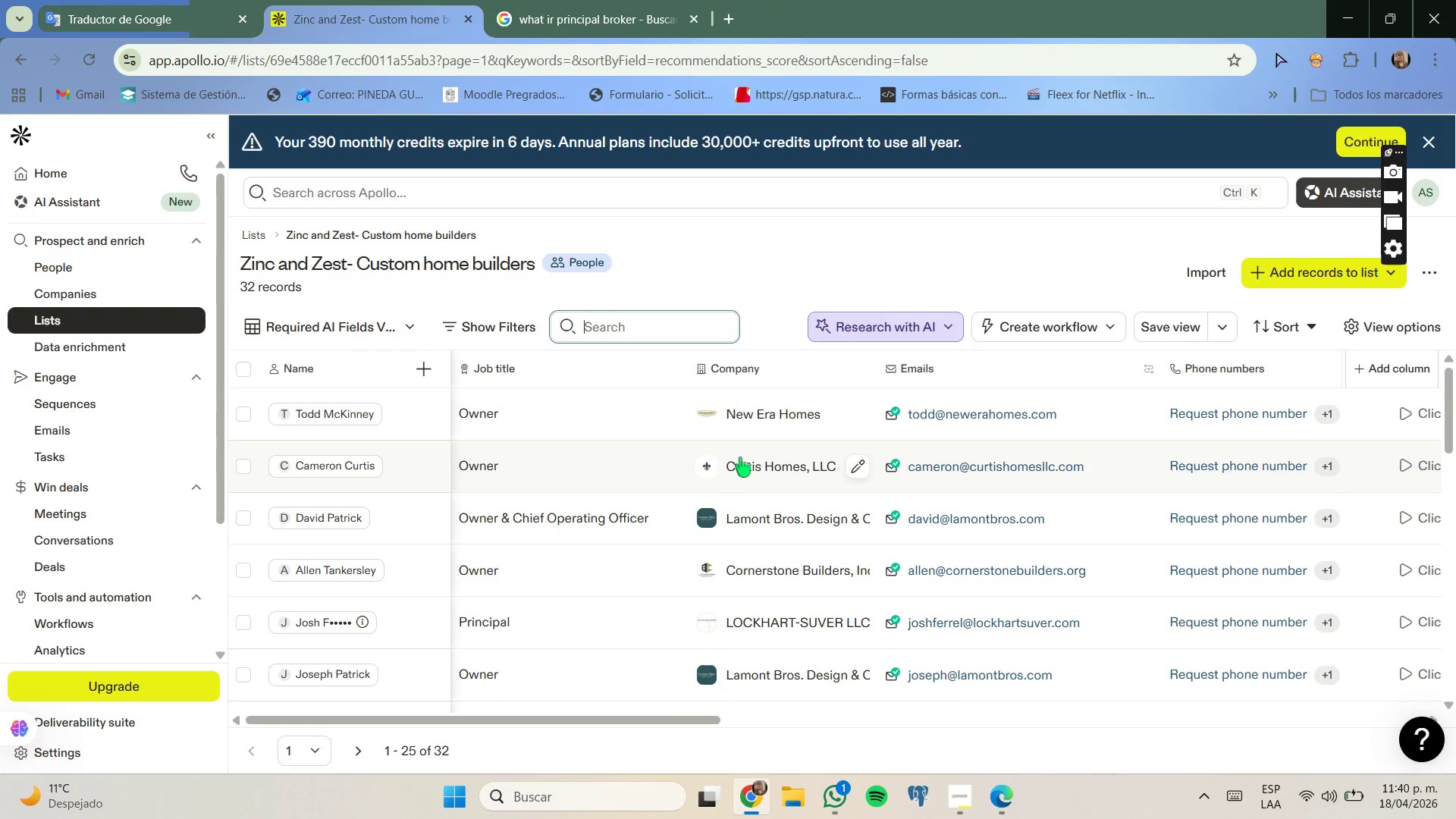 
right_click([762, 468])
 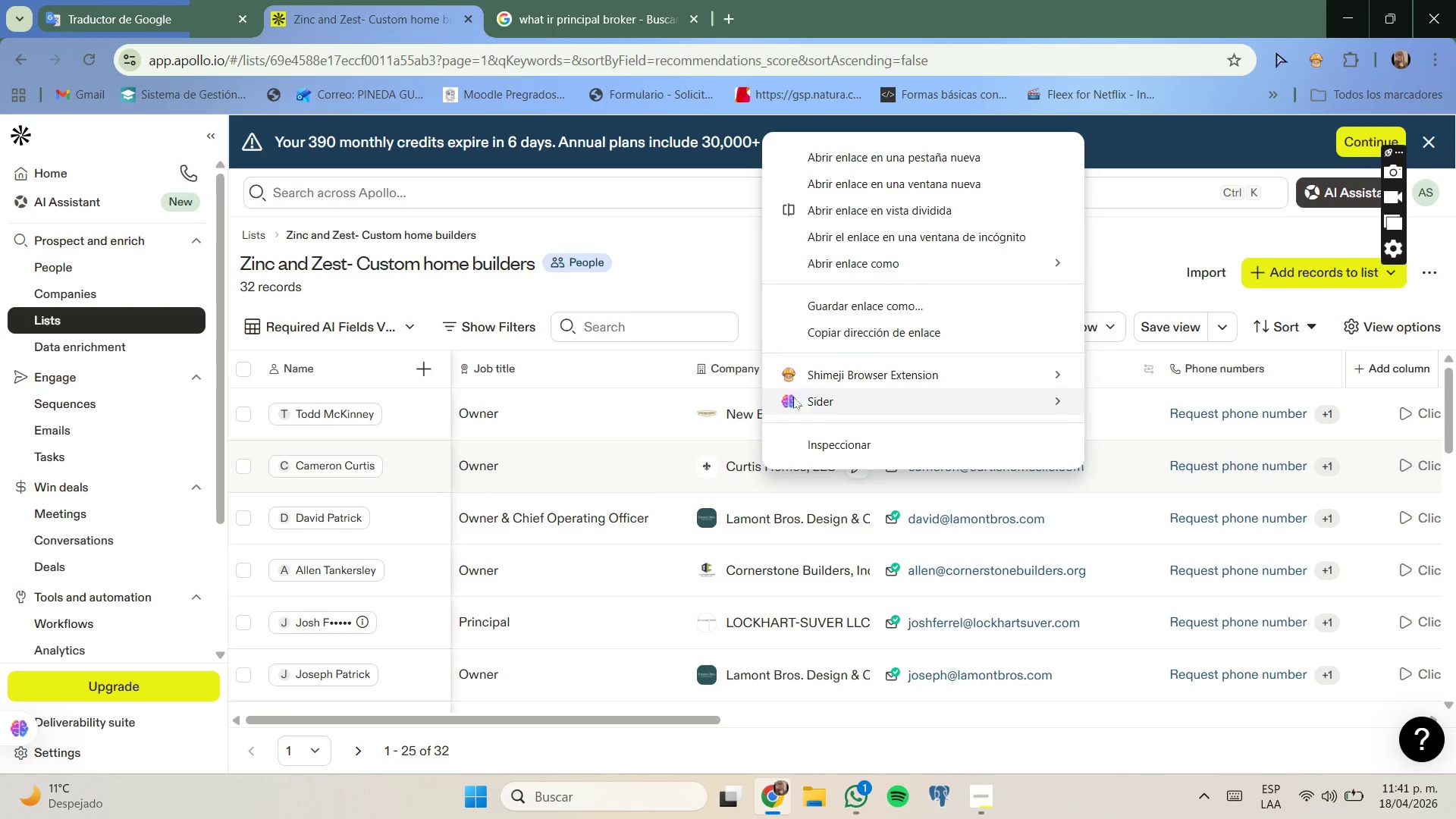 
left_click([919, 165])
 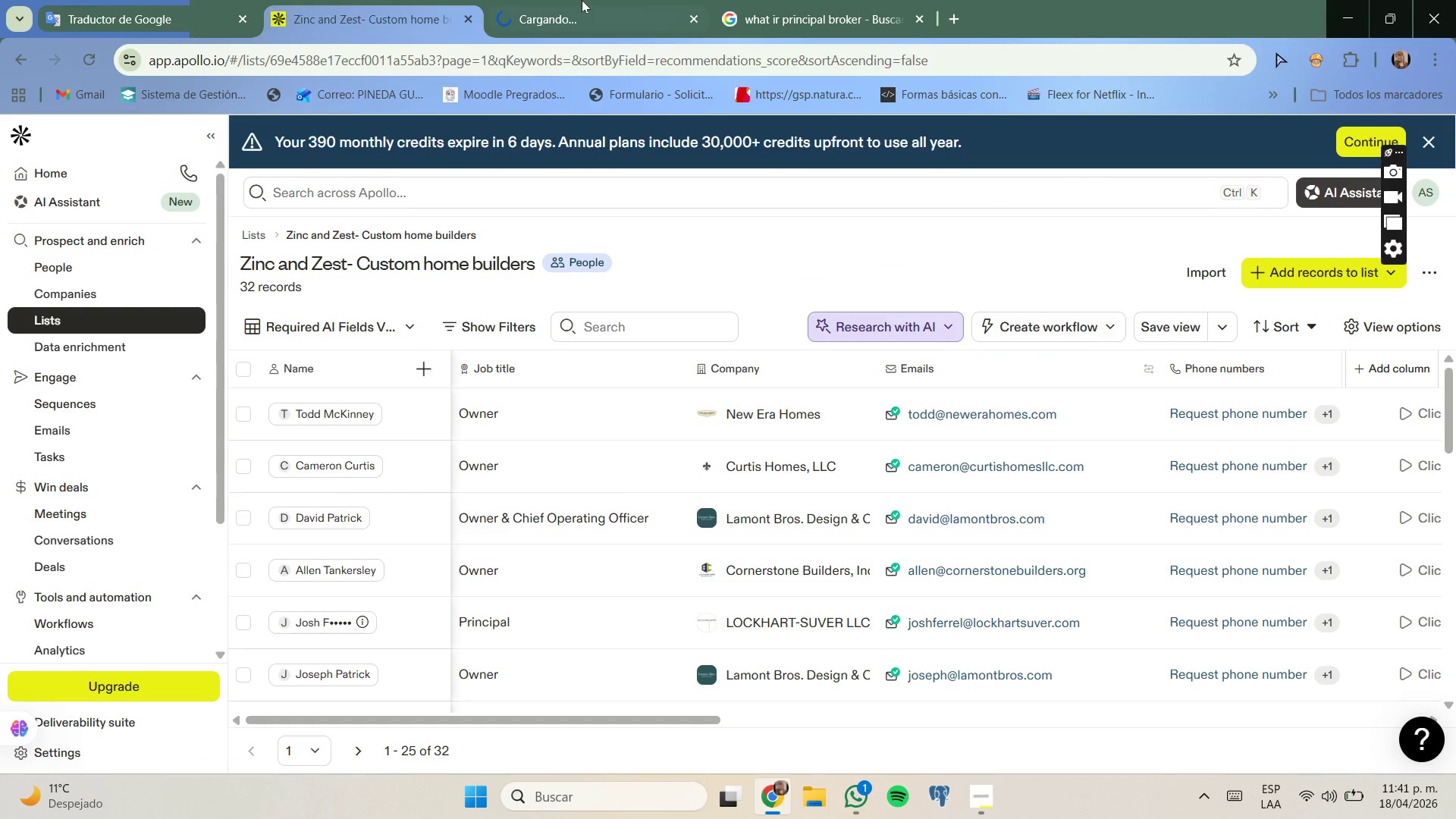 
left_click([582, 0])
 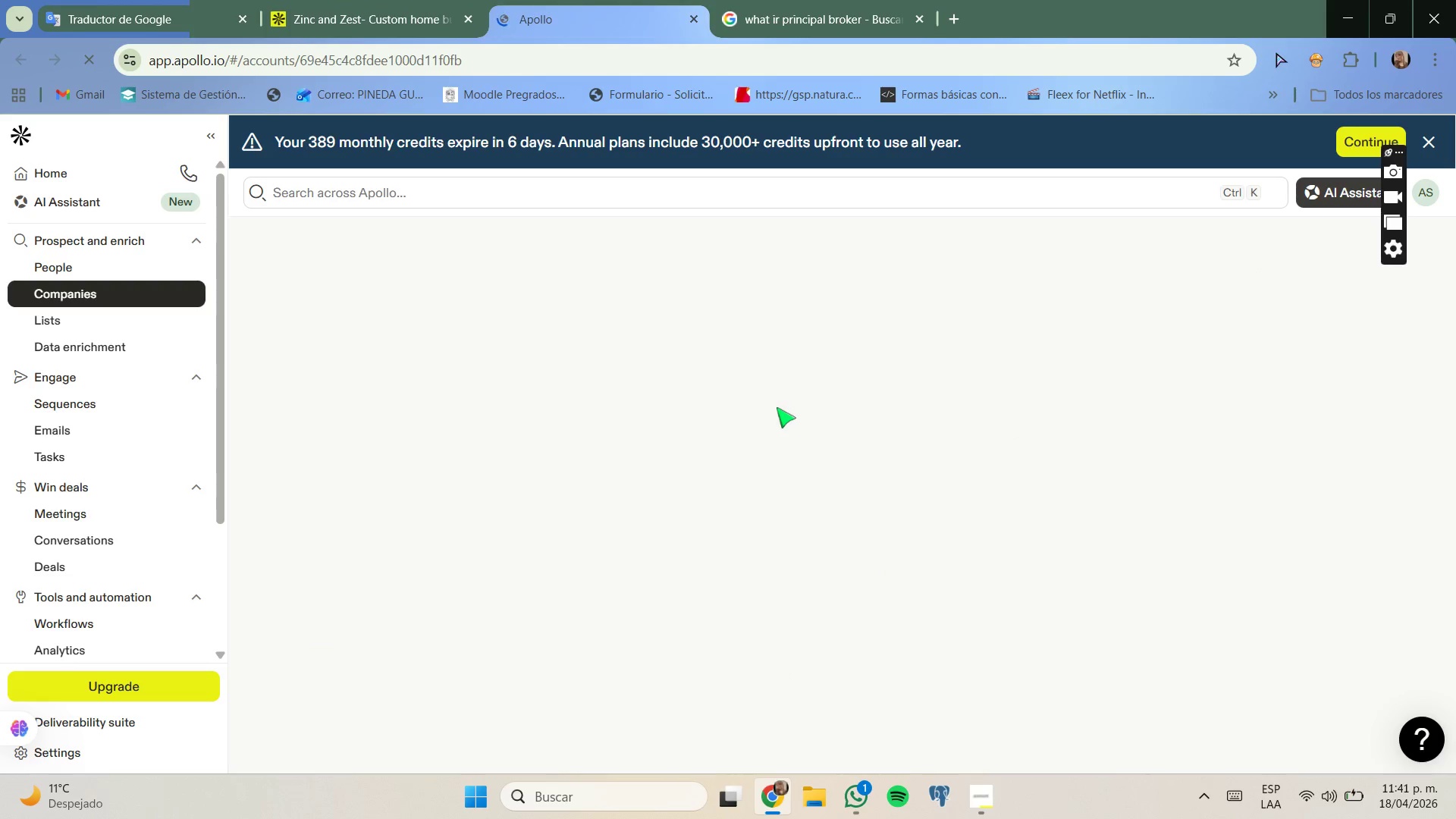 
wait(10.69)
 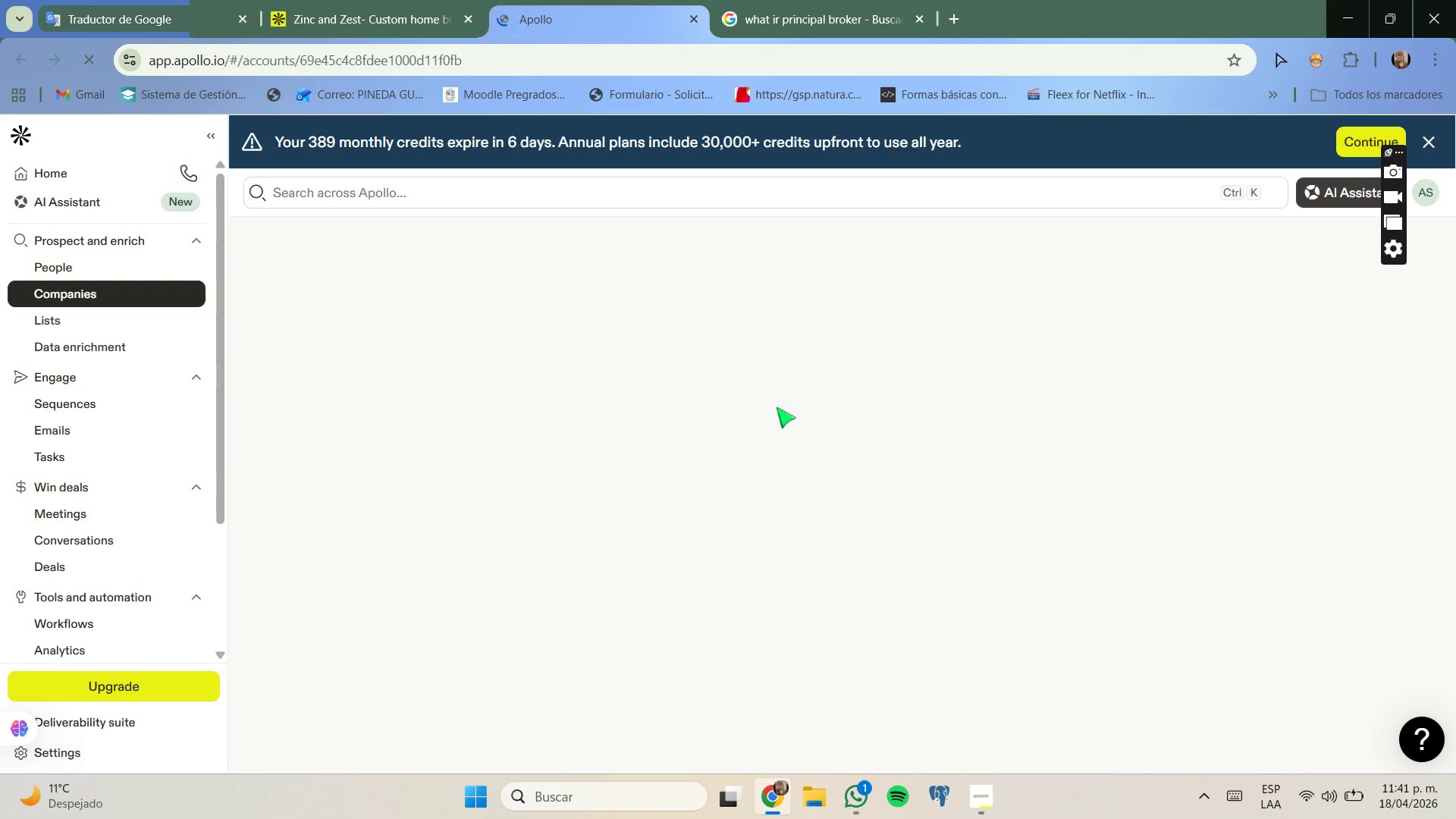 
left_click([745, 714])
 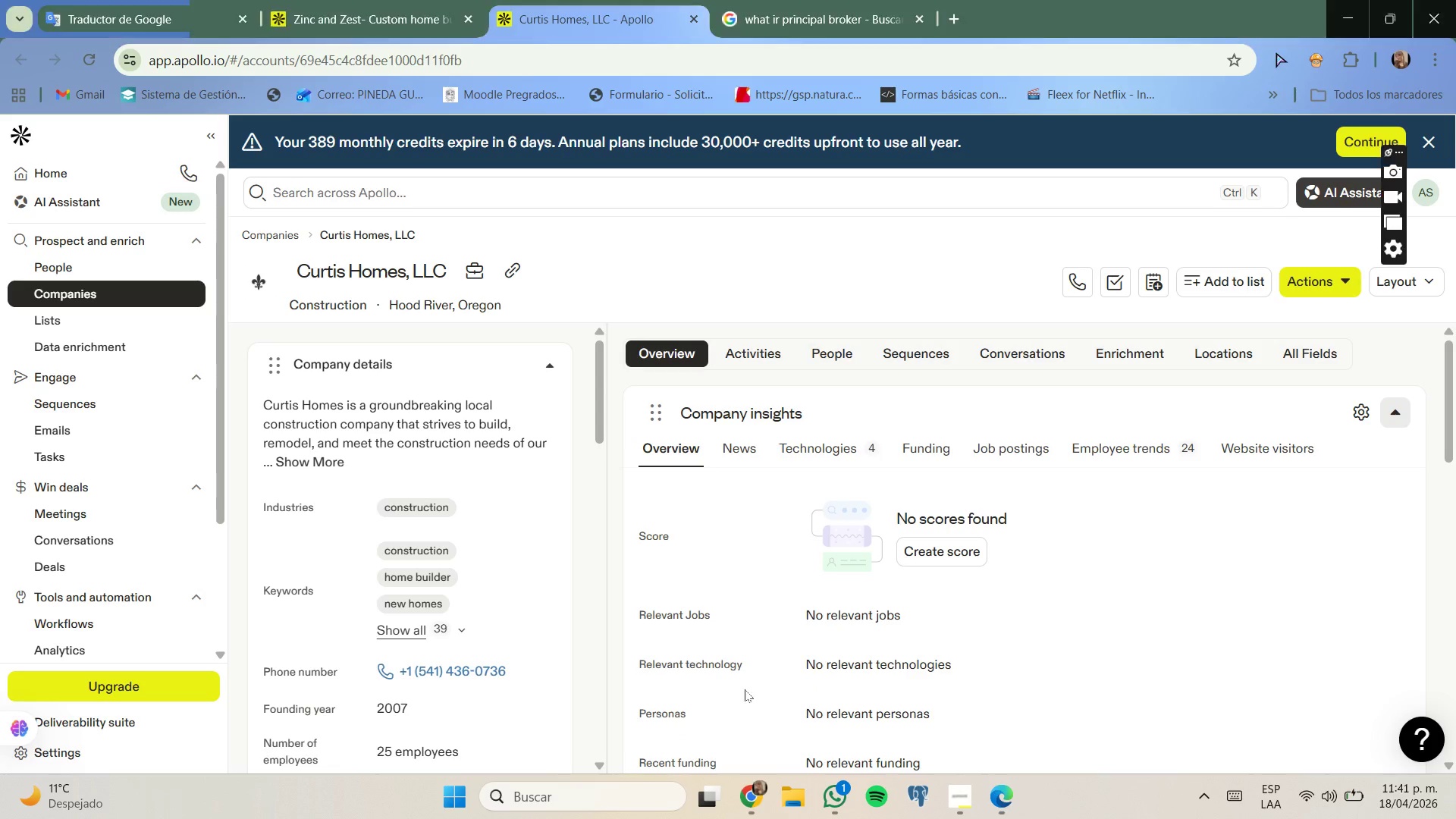 
scroll: coordinate [861, 556], scroll_direction: down, amount: 7.0
 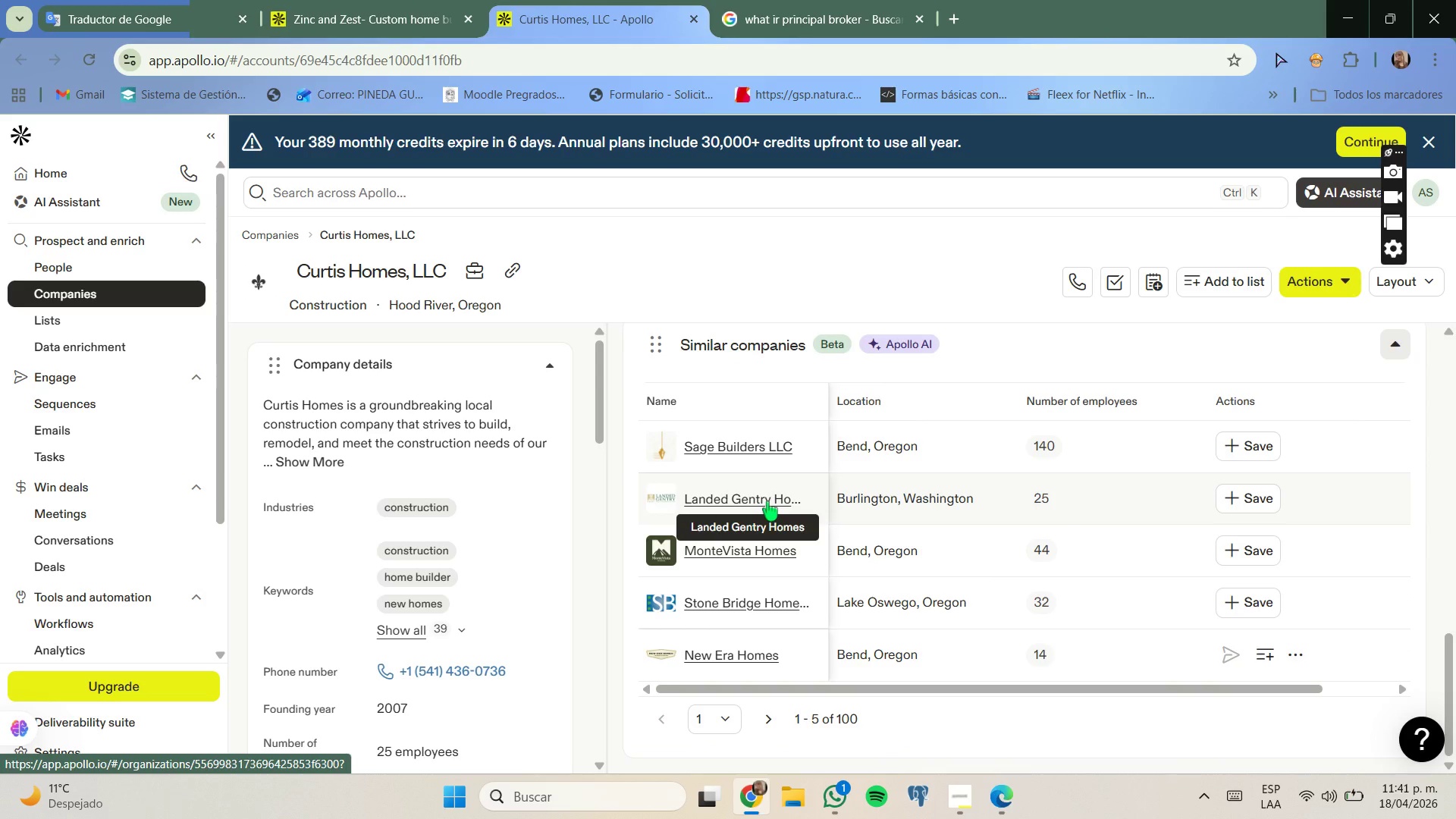 
right_click([767, 501])
 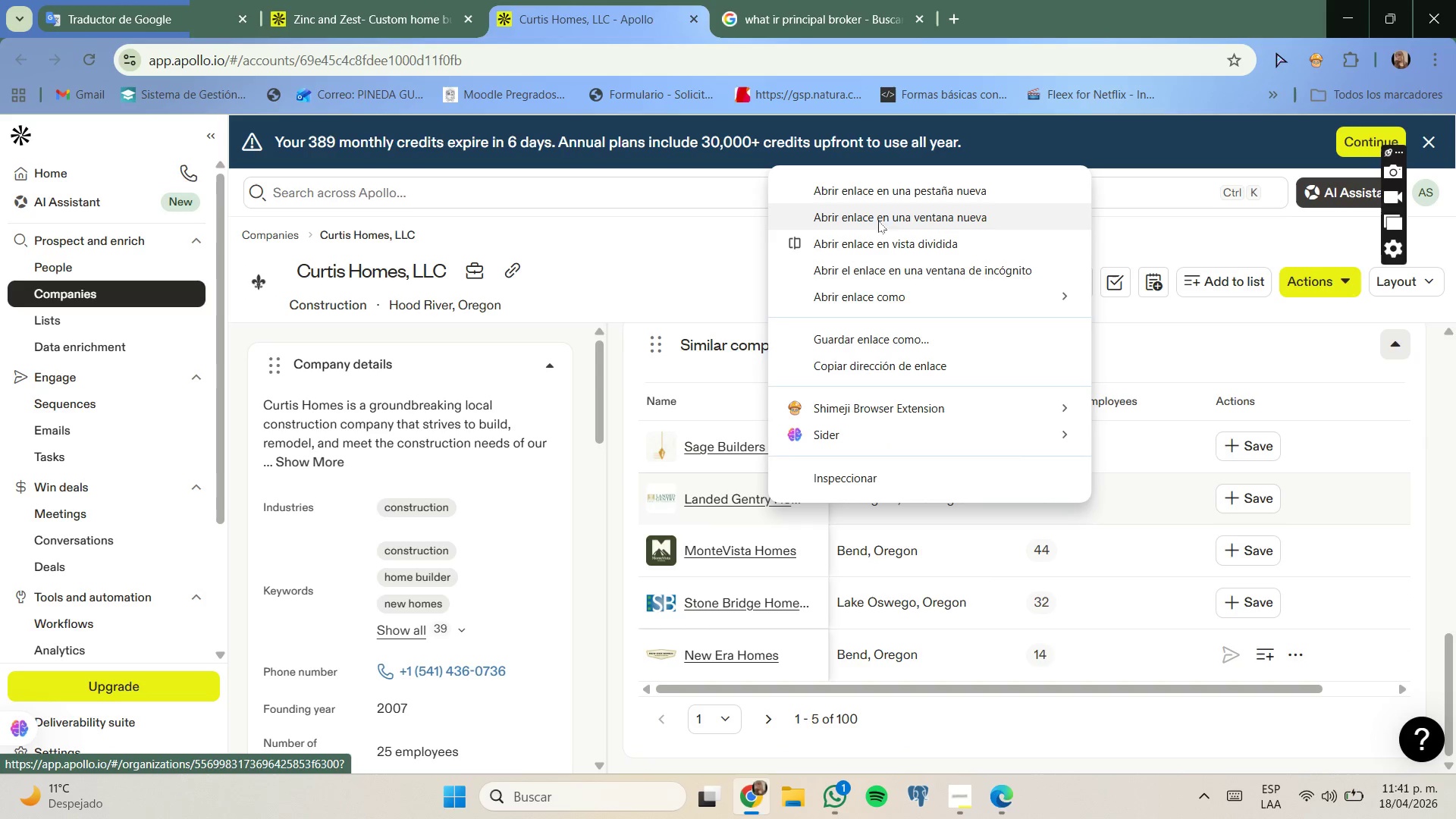 
left_click([883, 197])
 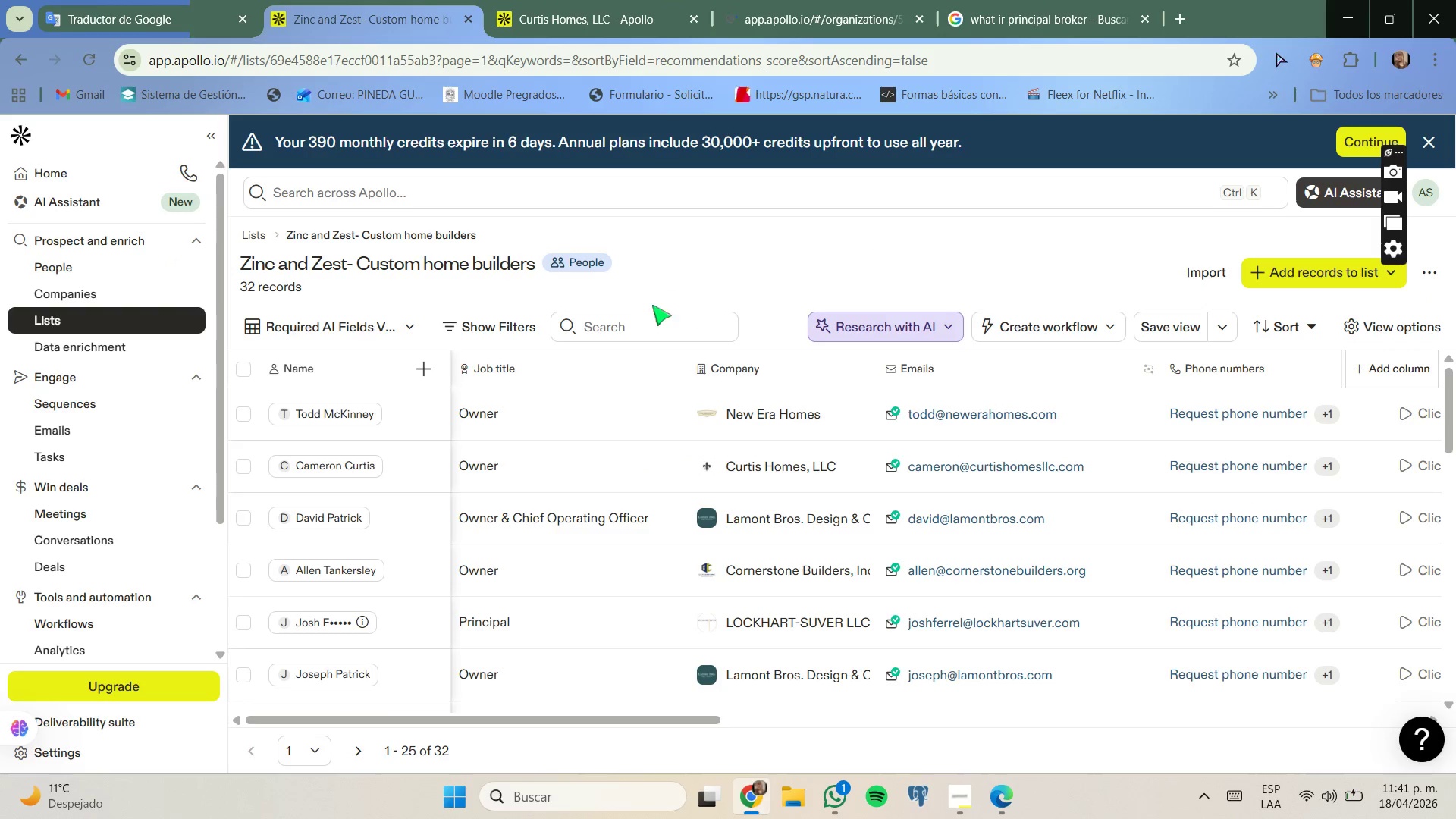 
type(landed)
 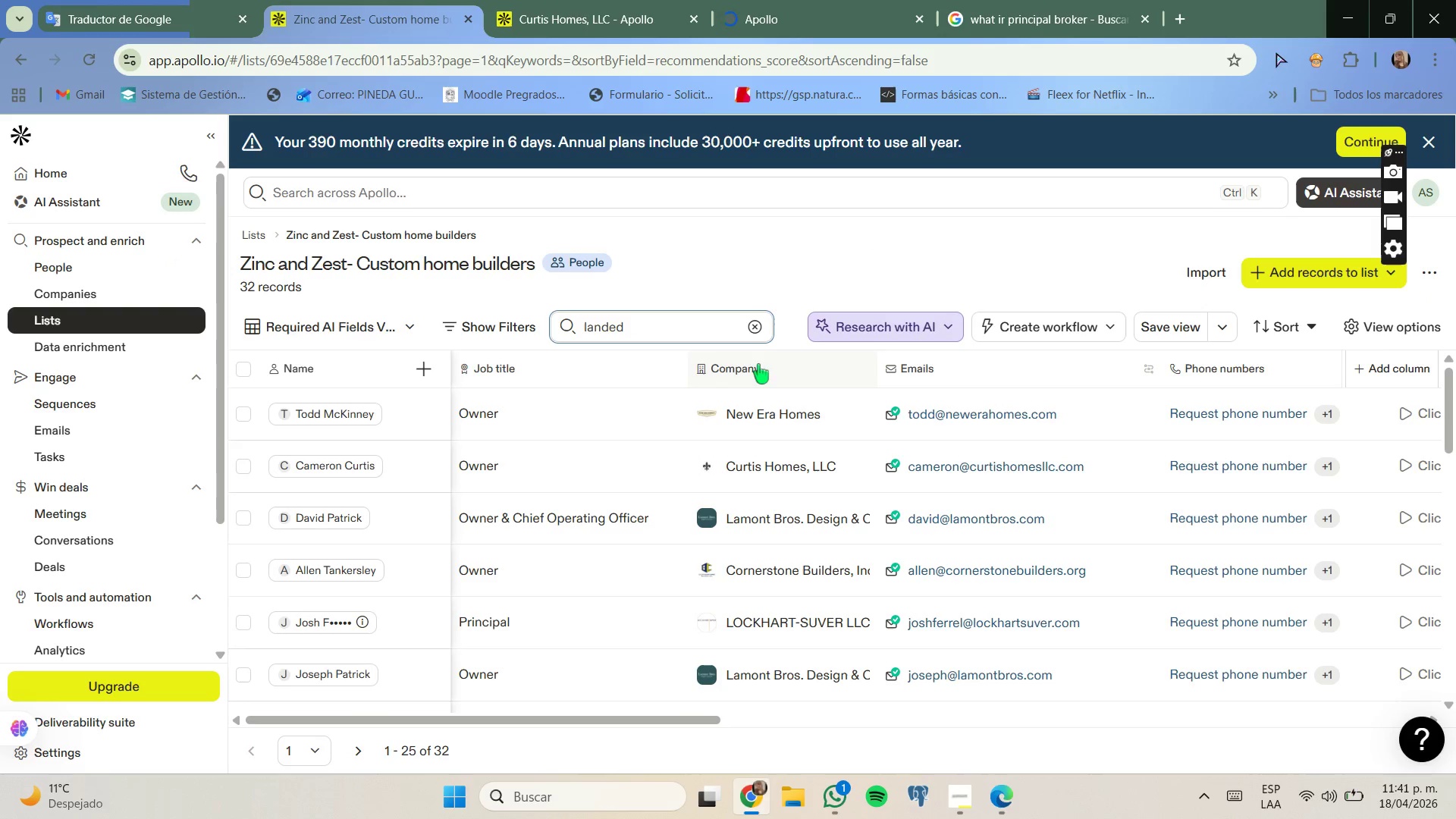 
key(Enter)
 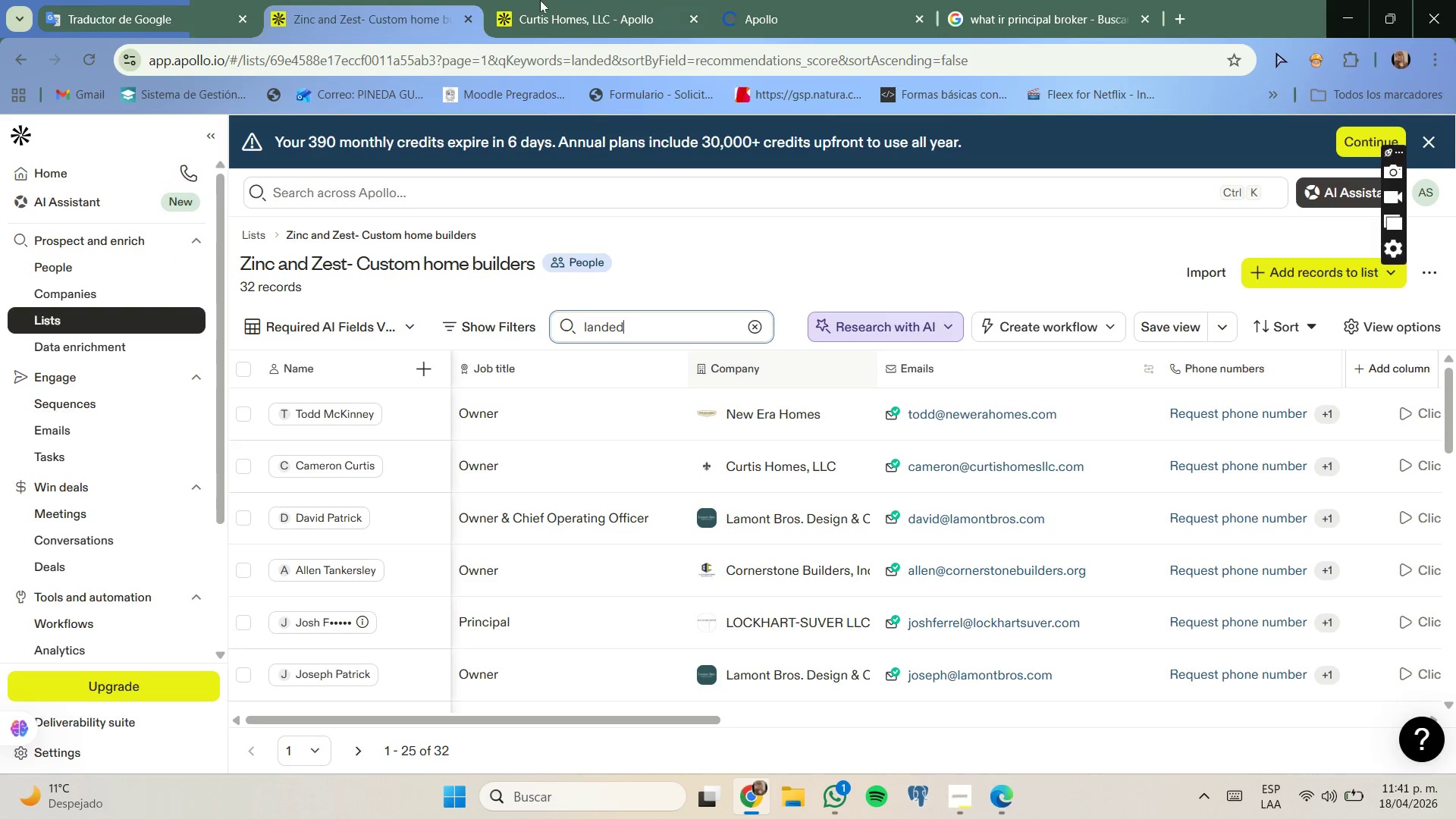 
left_click([548, 0])
 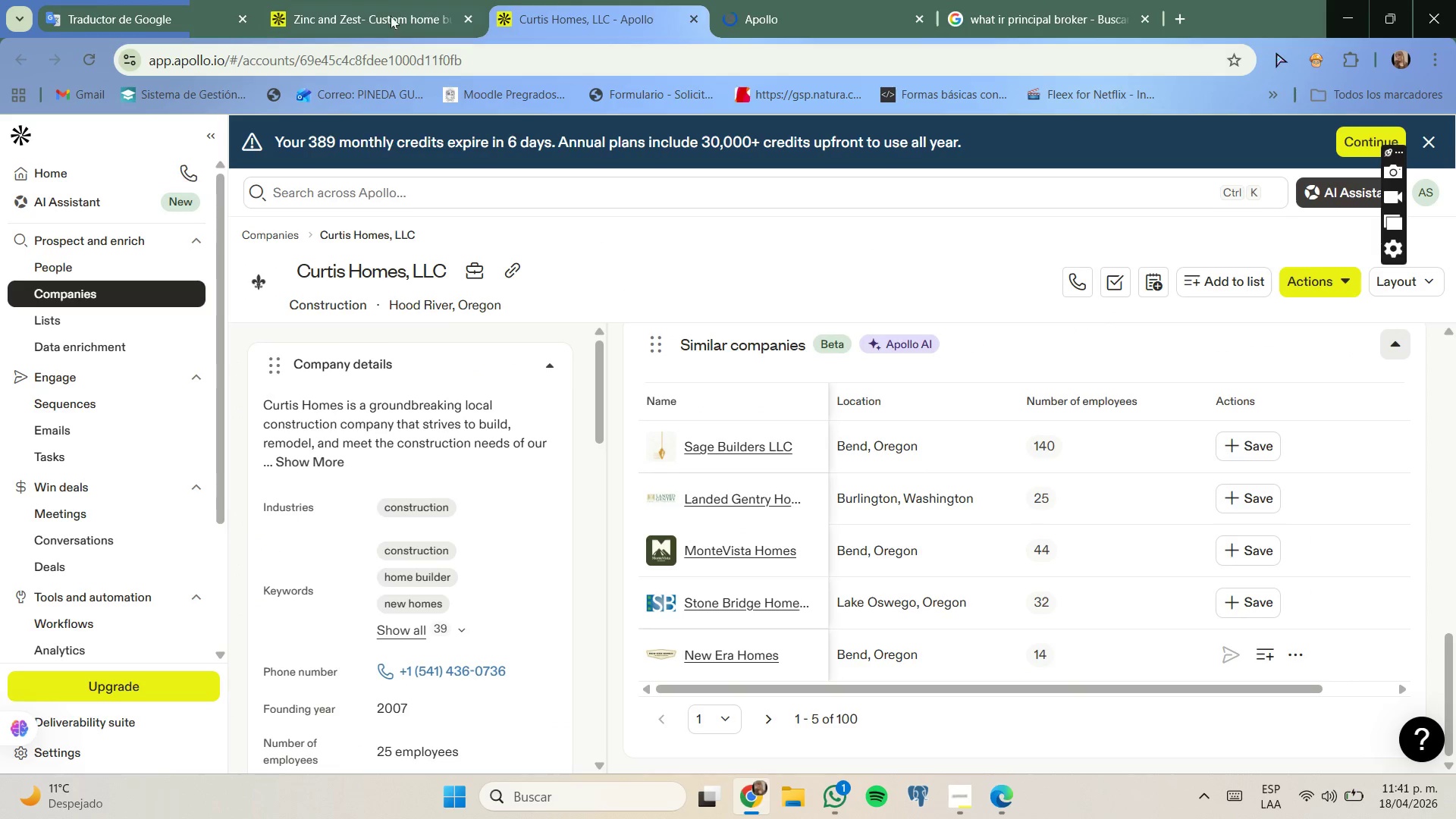 
left_click([367, 0])
 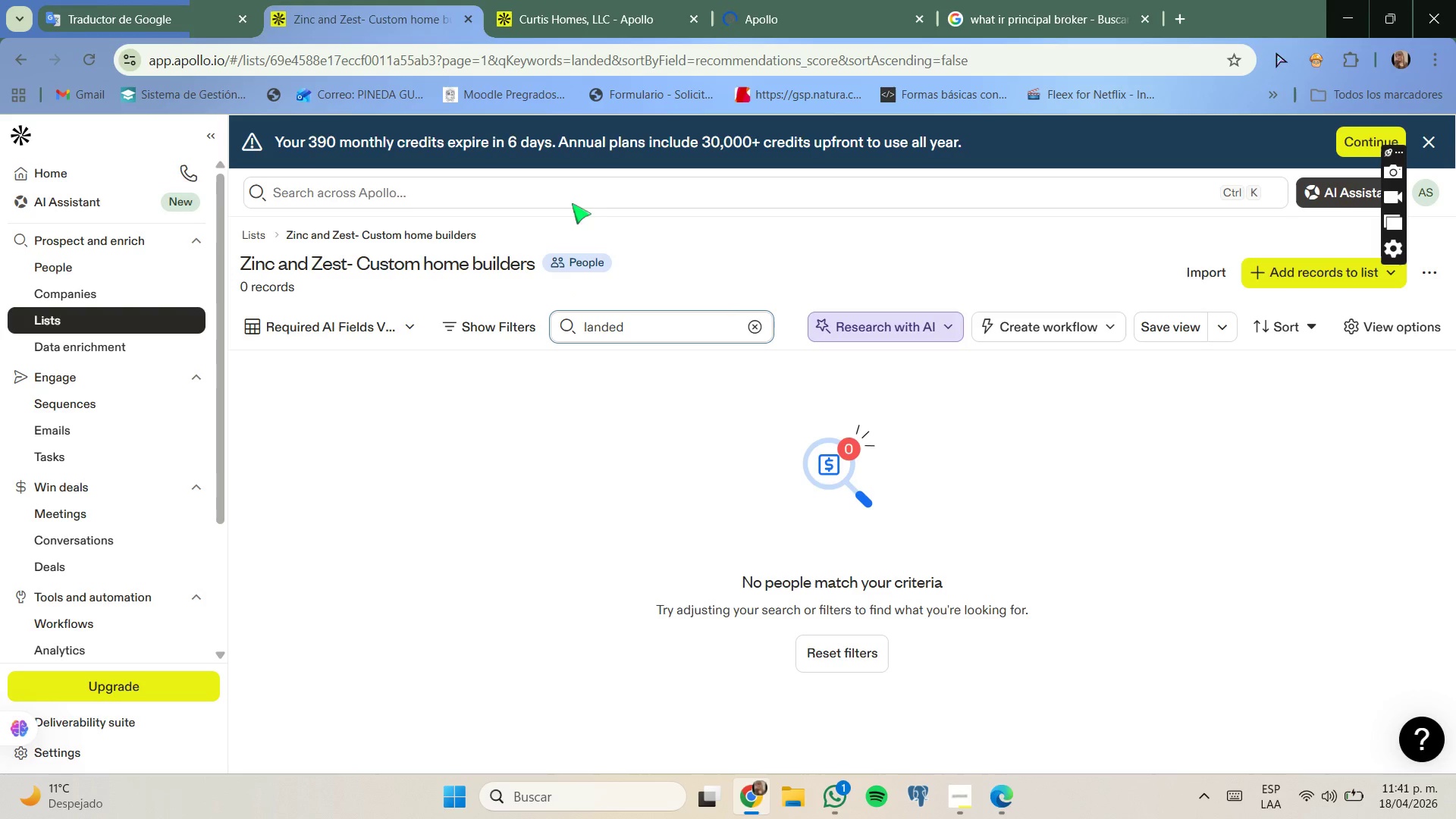 
left_click([538, 2])
 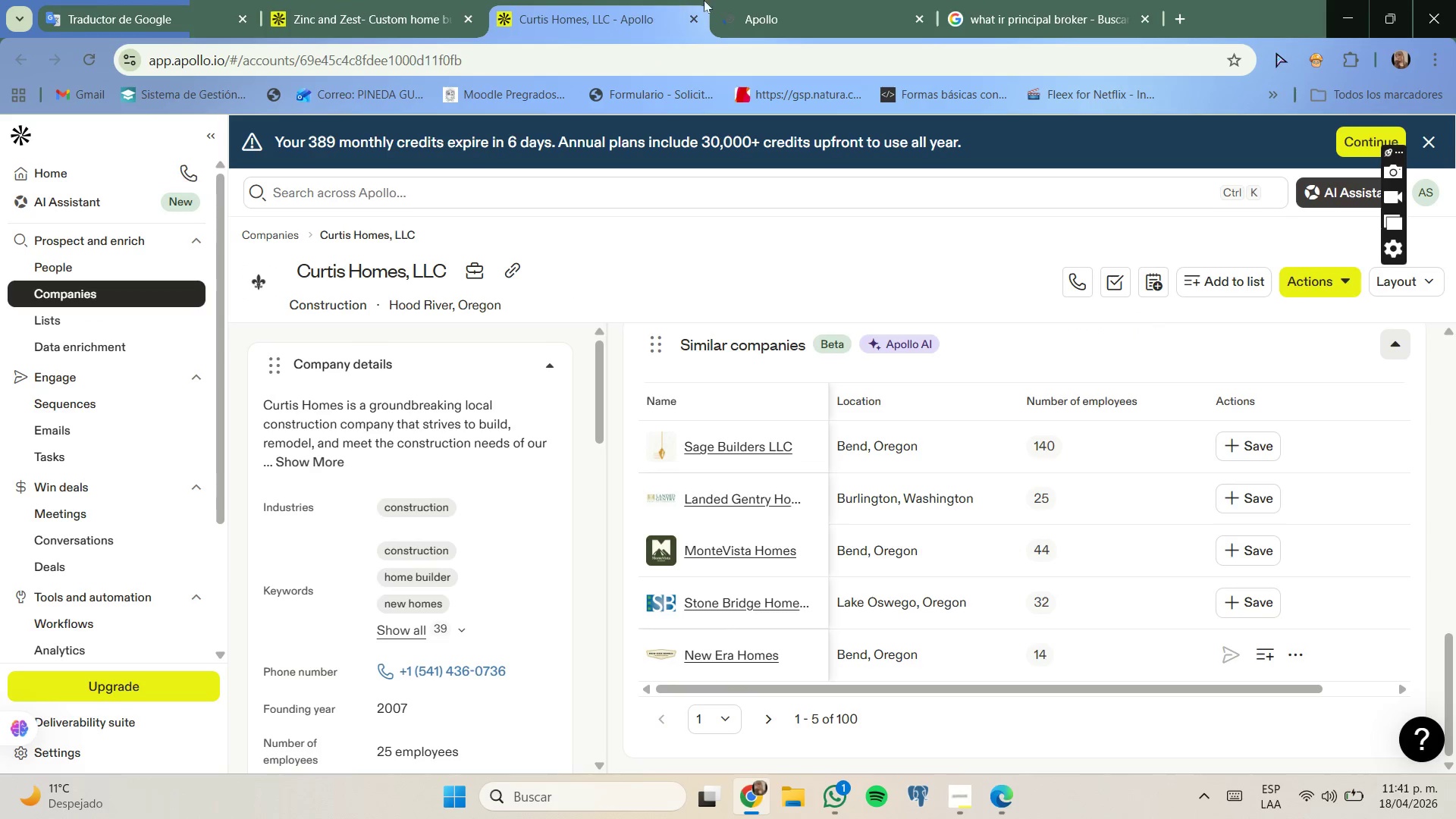 
left_click([750, 0])
 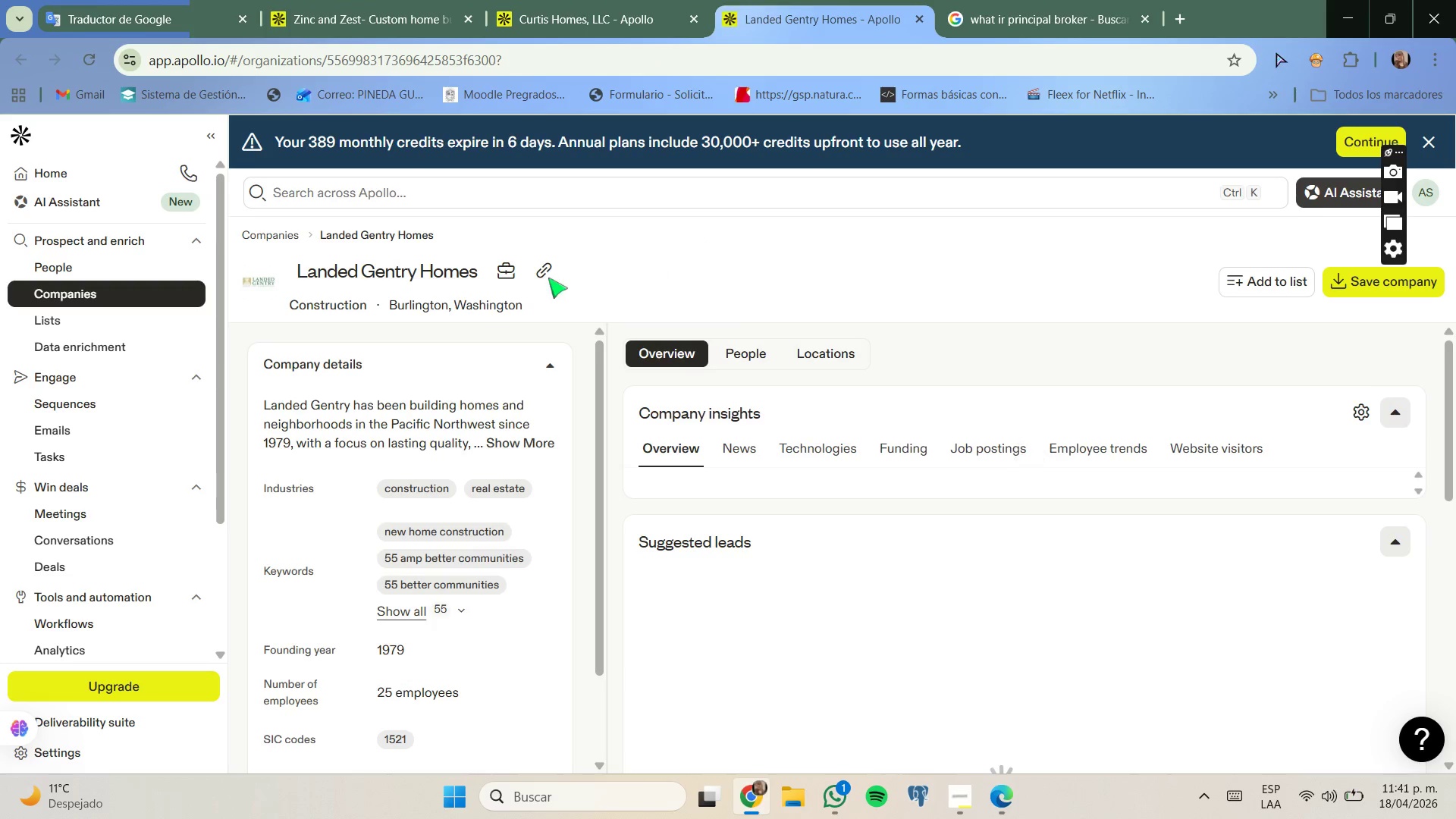 
left_click_drag(start_coordinate=[534, 293], to_coordinate=[470, 293])
 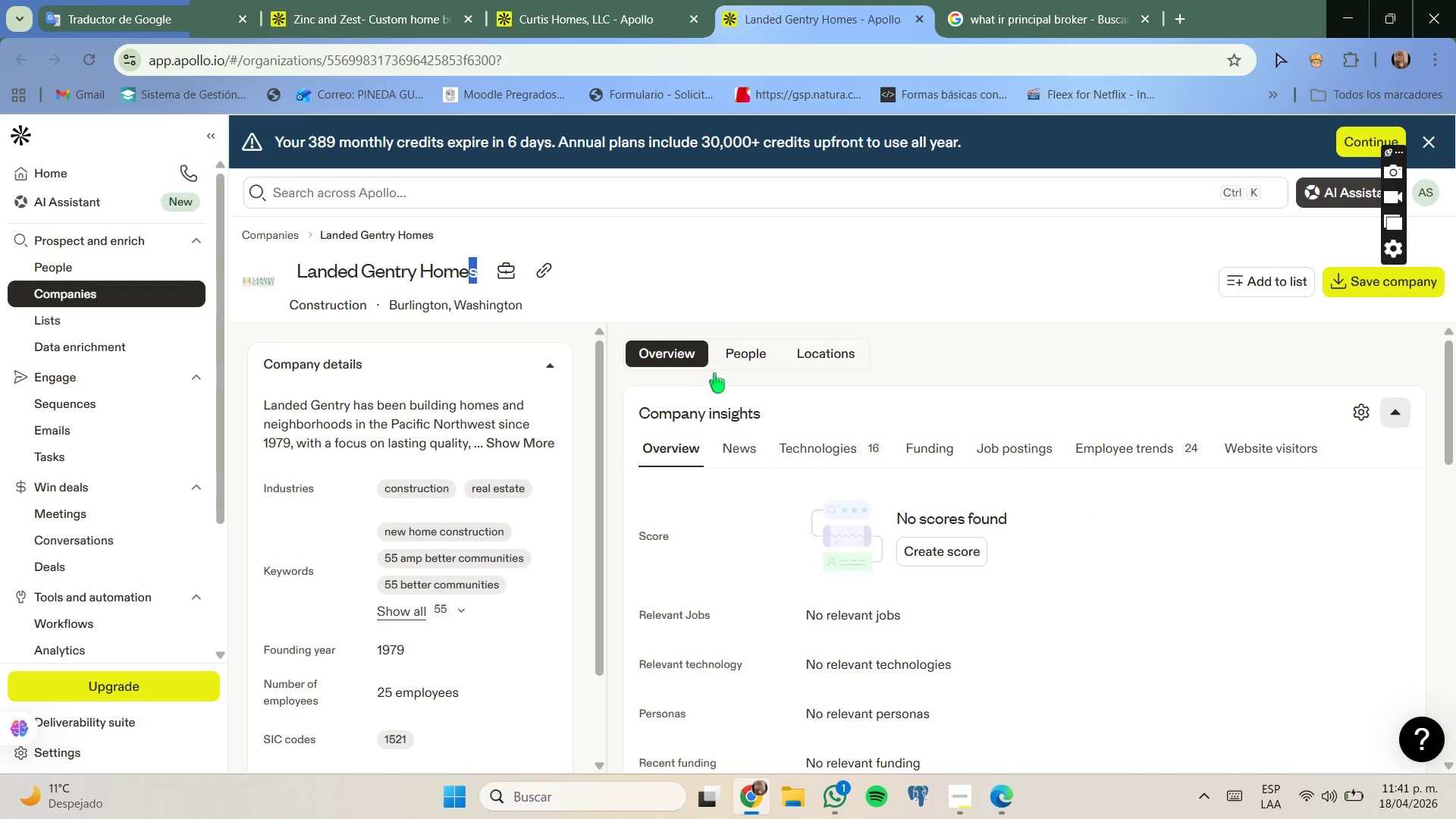 
left_click([723, 360])
 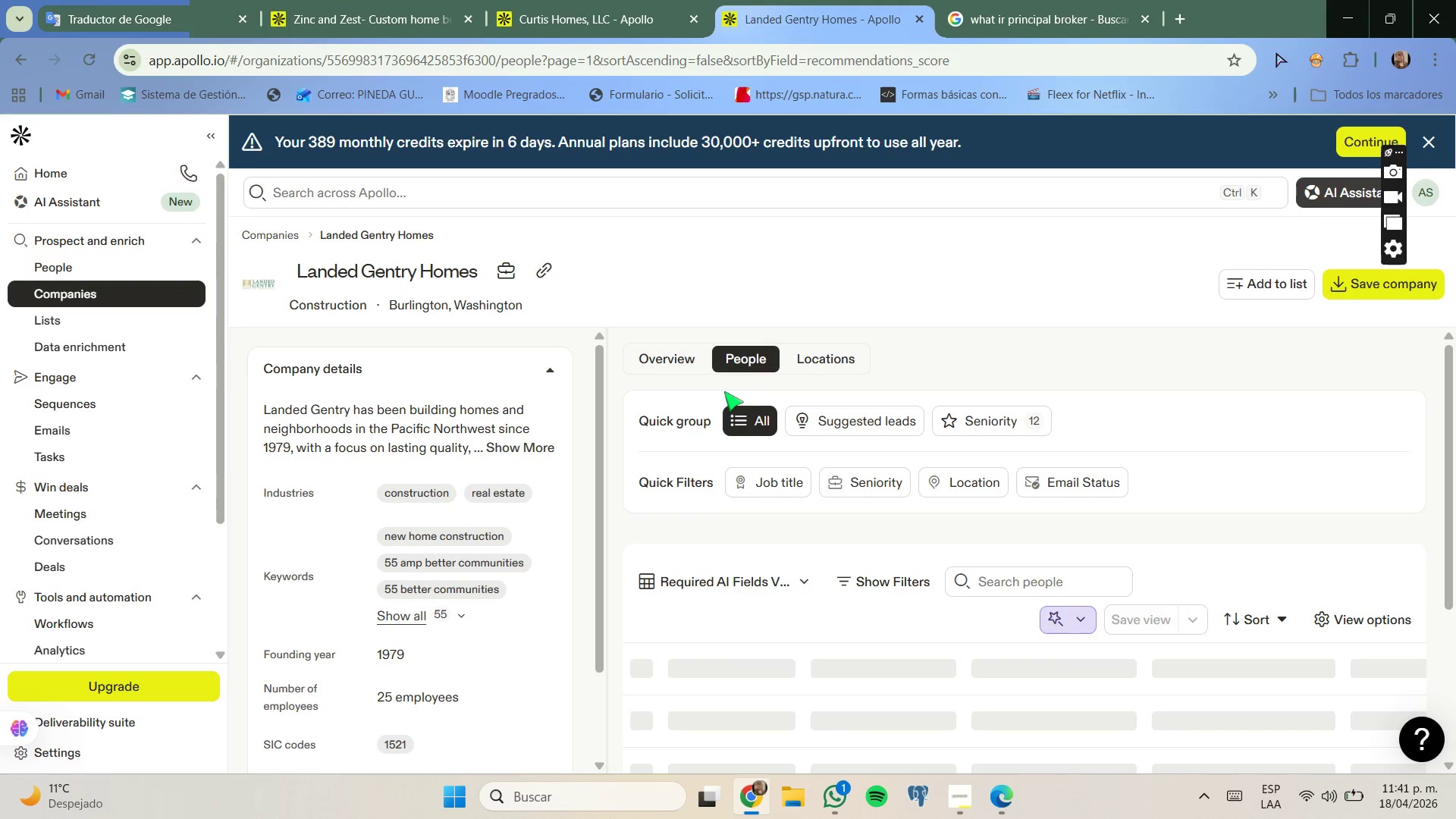 
scroll: coordinate [726, 391], scroll_direction: down, amount: 1.0
 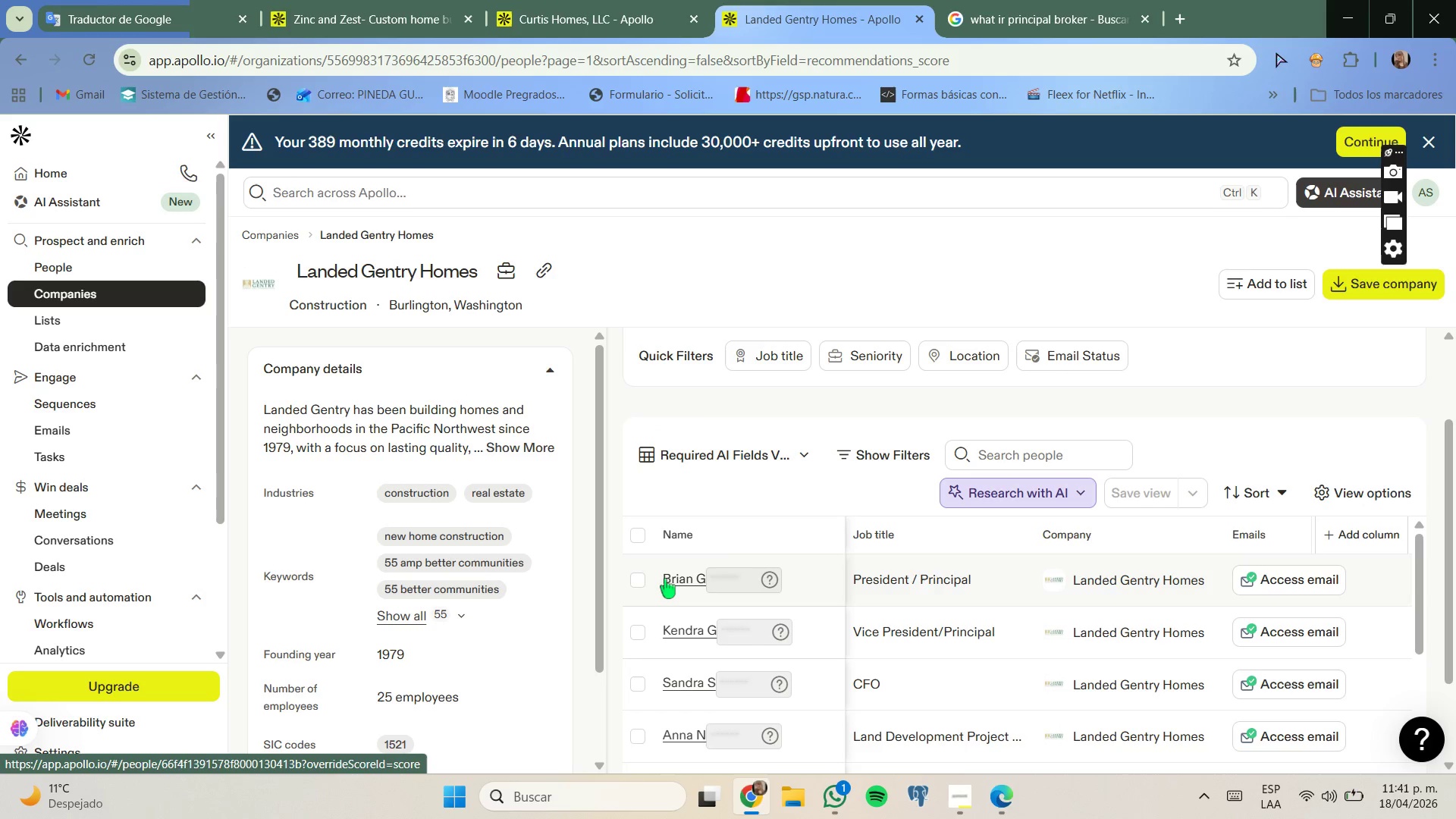 
wait(6.96)
 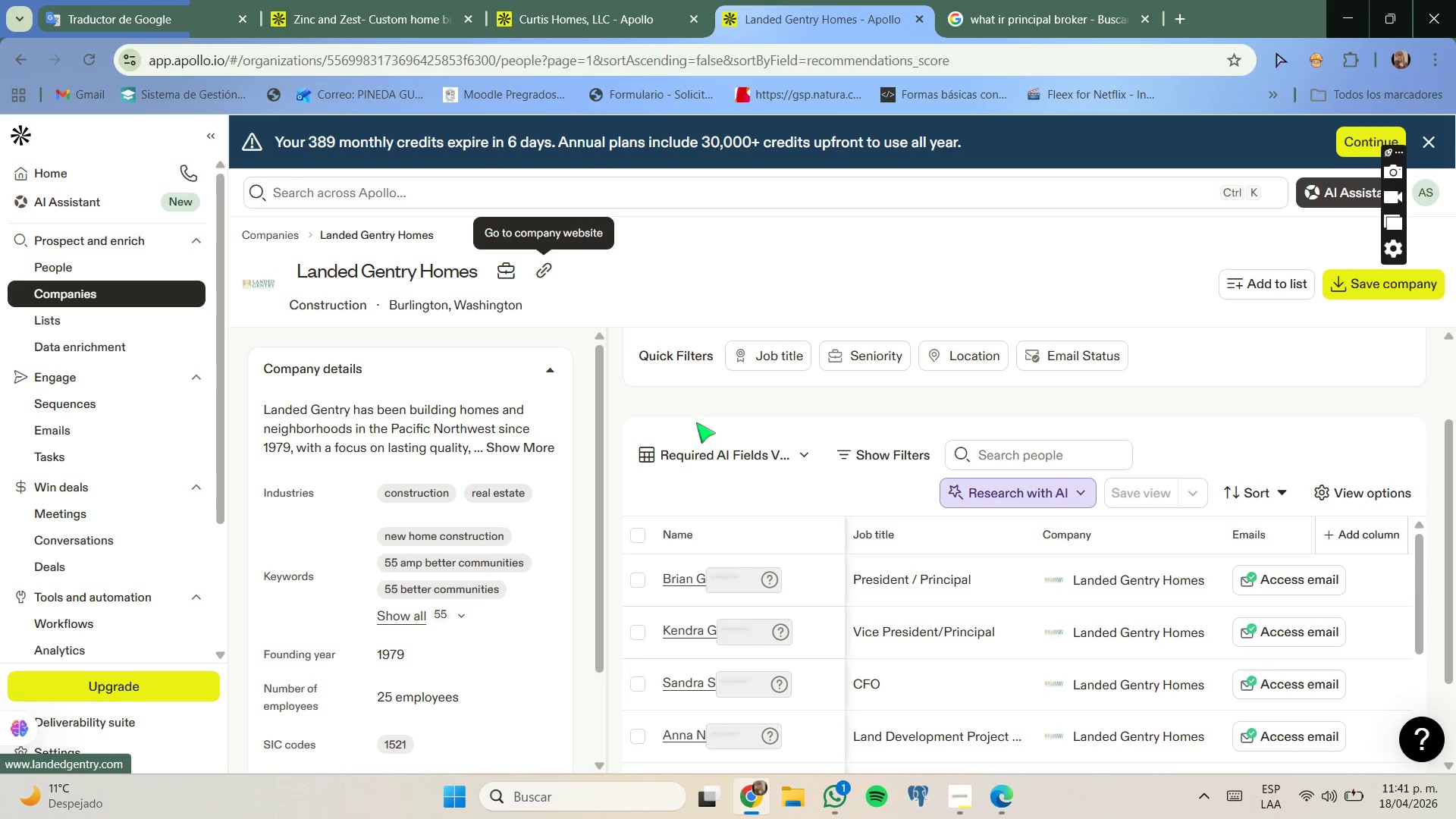 
left_click([643, 582])
 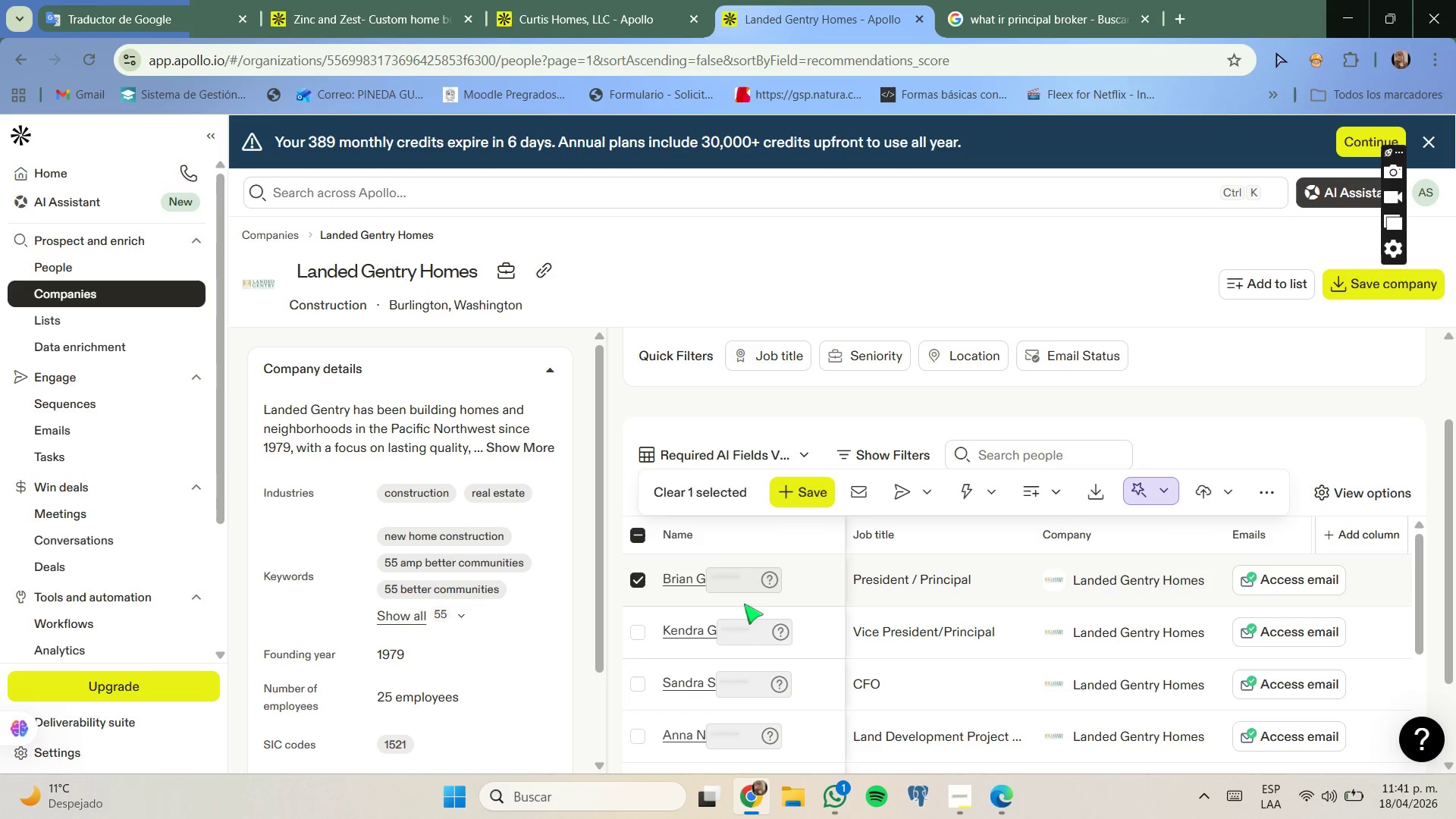 
scroll: coordinate [745, 604], scroll_direction: down, amount: 4.0
 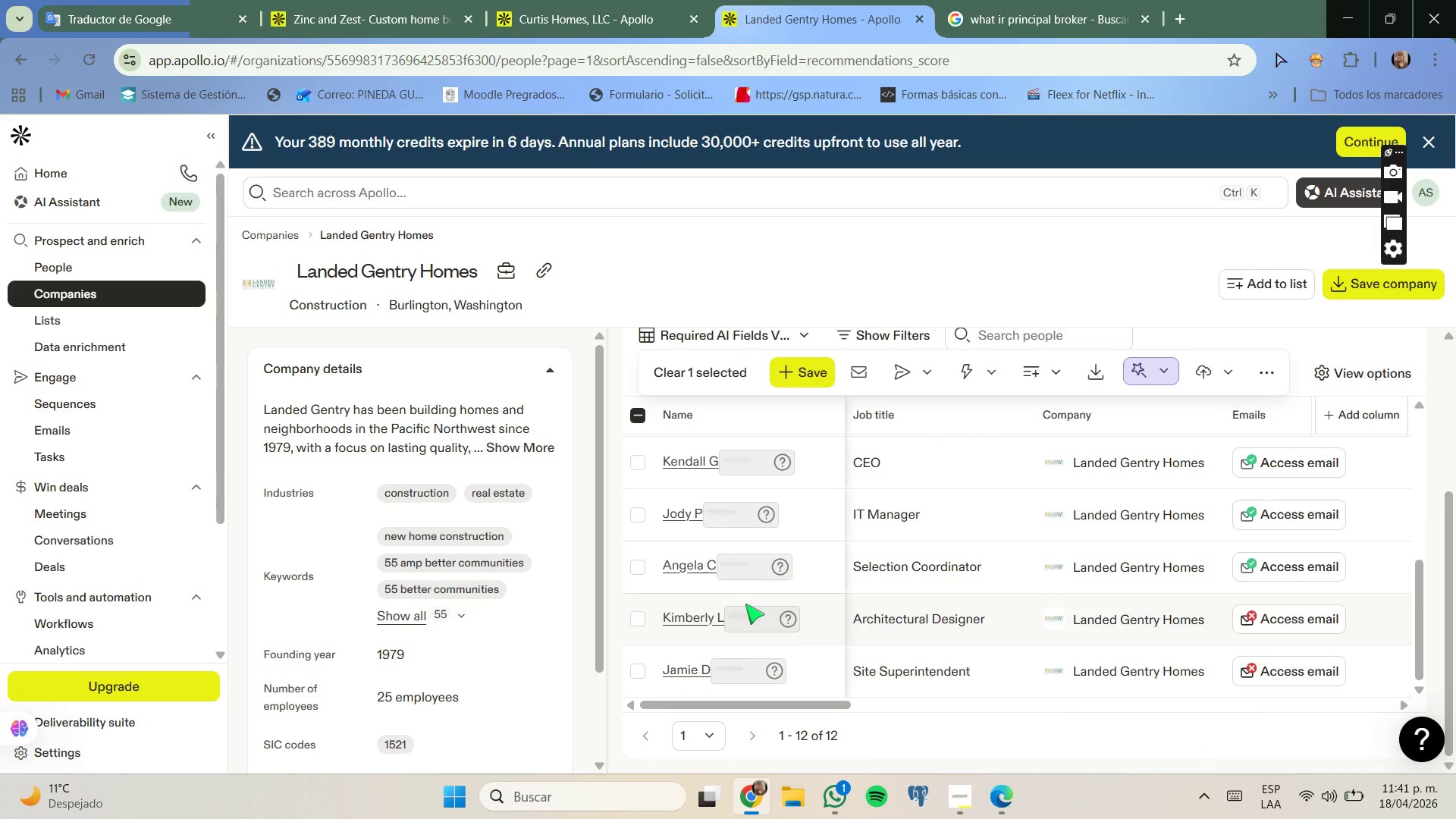 
scroll: coordinate [745, 604], scroll_direction: up, amount: 1.0
 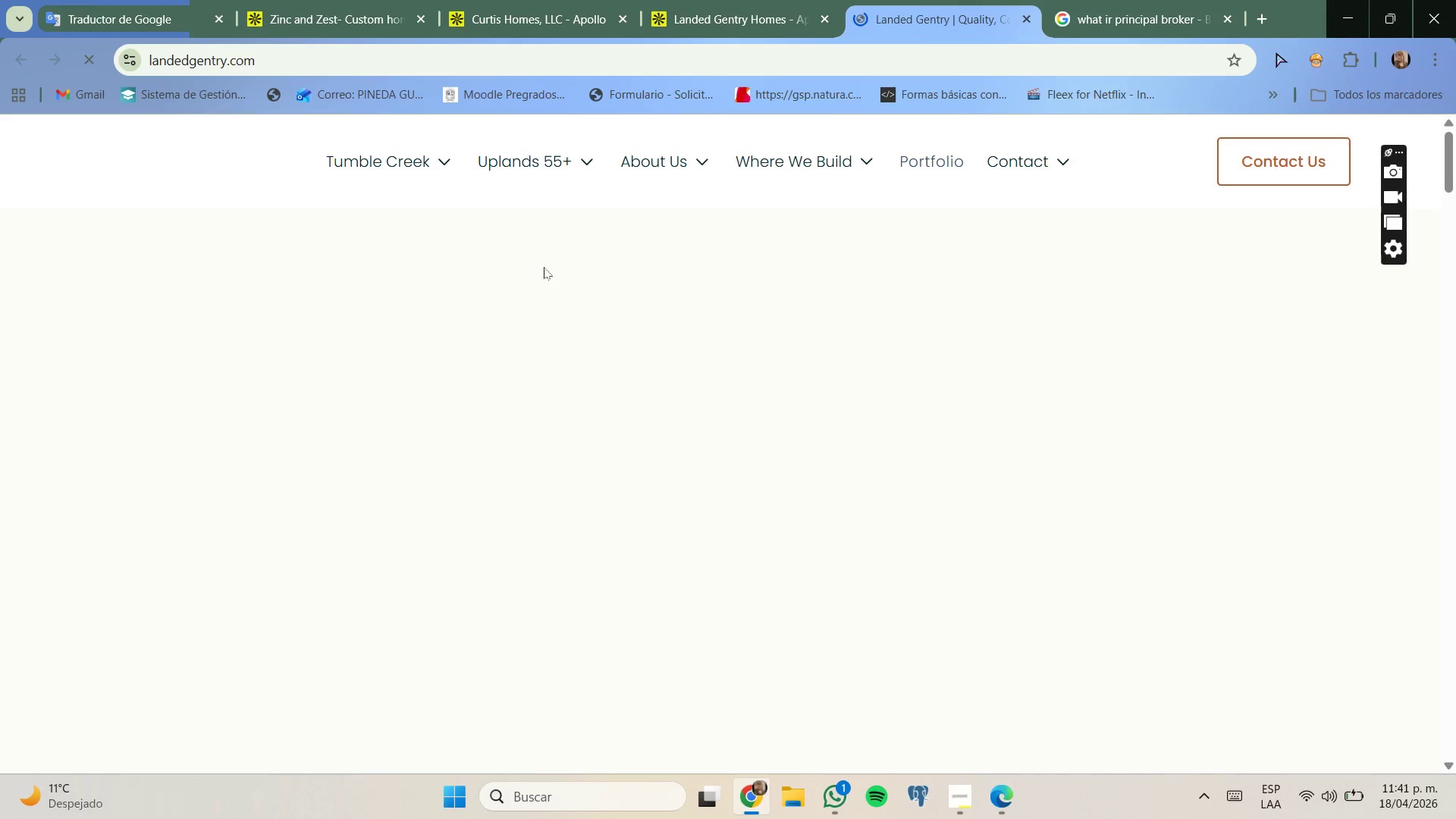 
wait(8.12)
 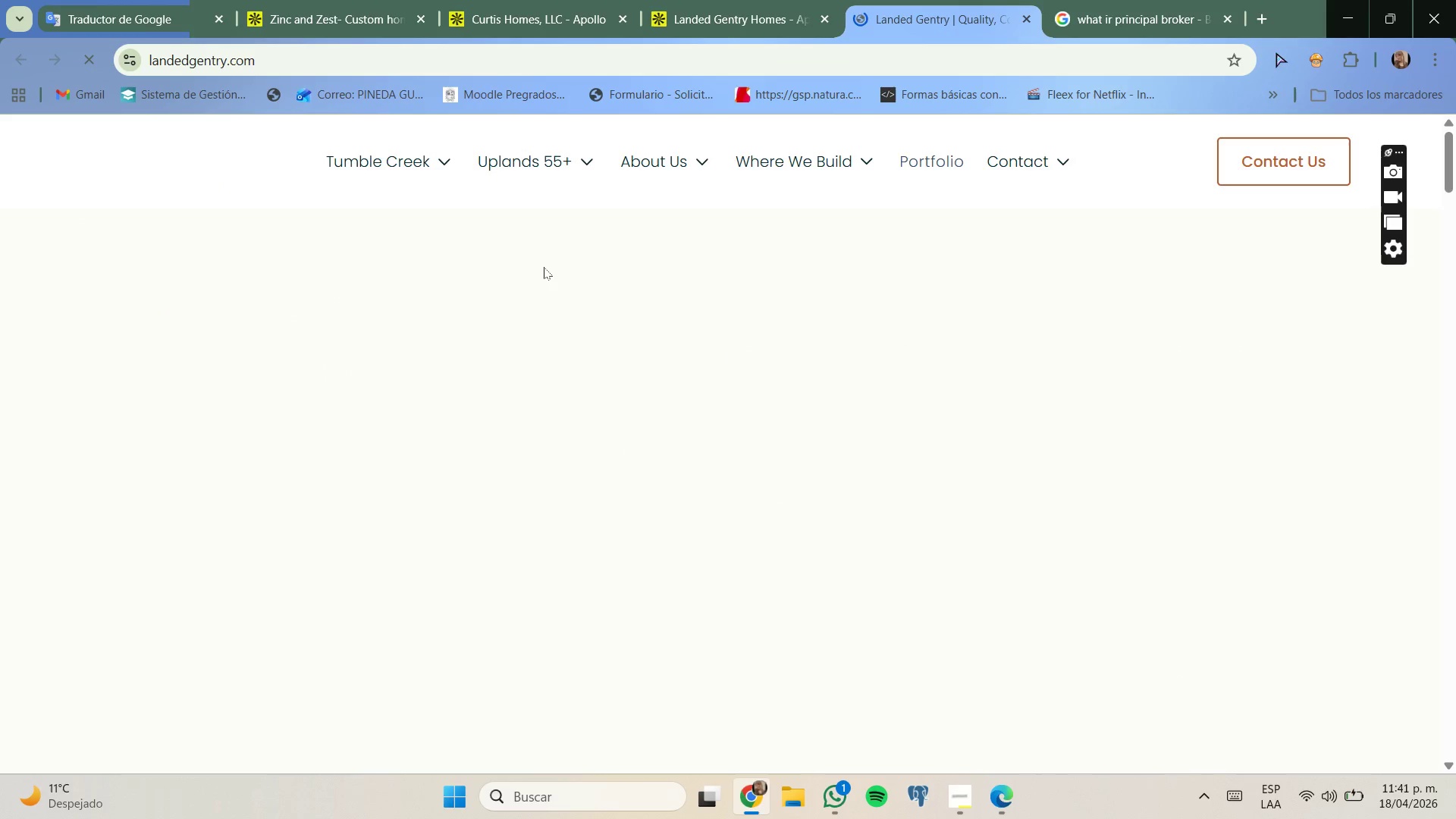 
left_click([878, 160])
 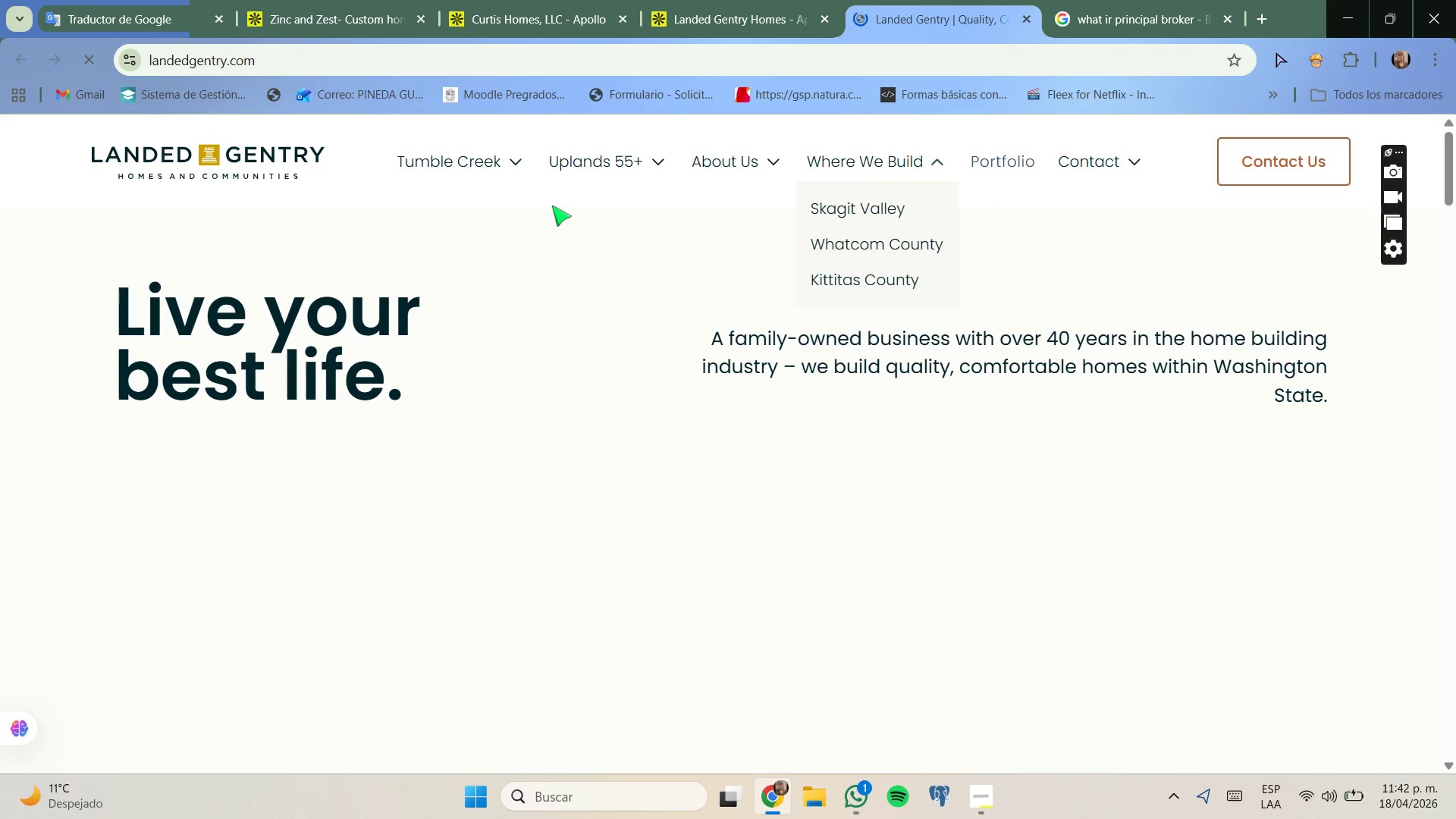 
wait(5.5)
 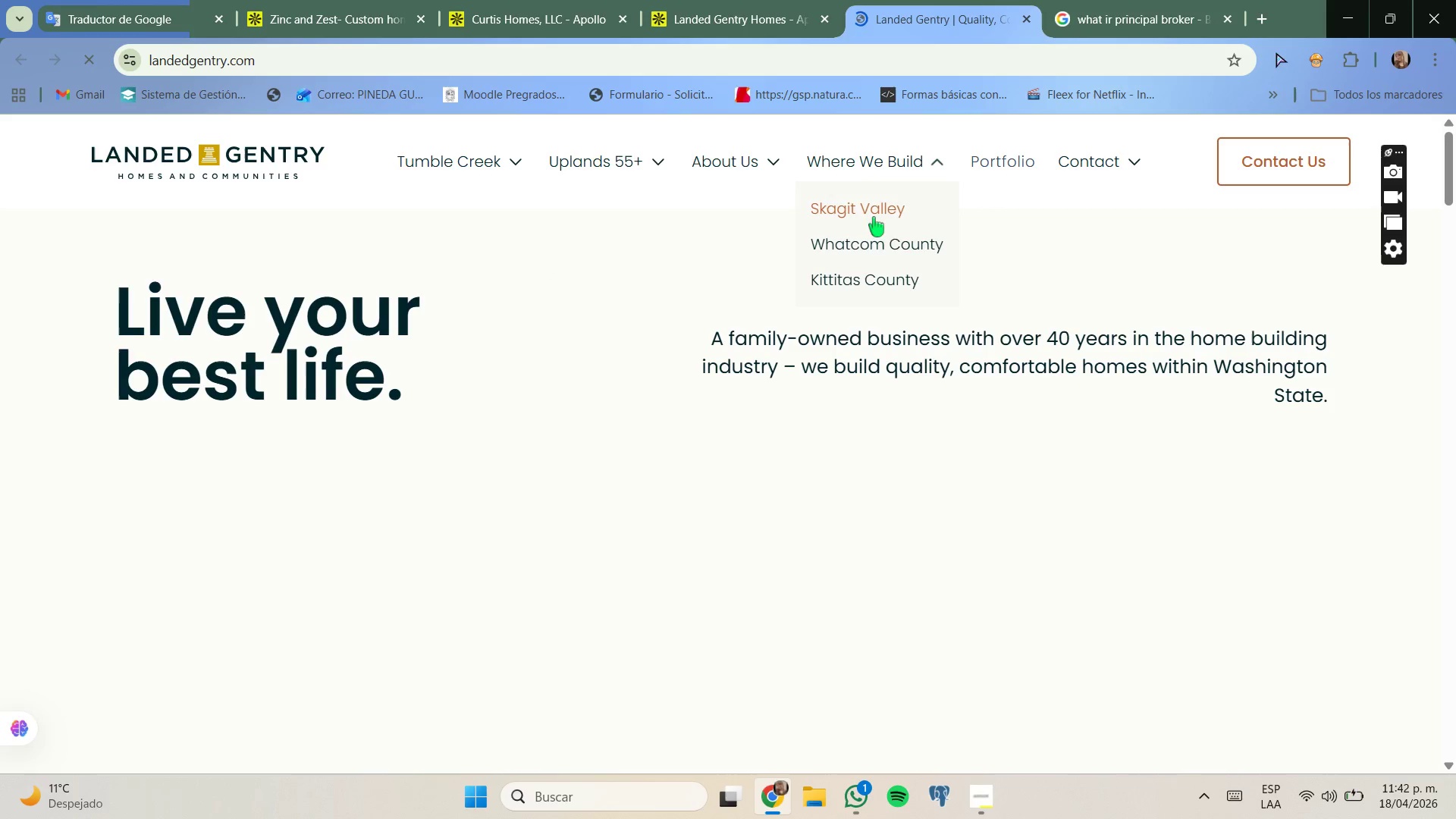 
left_click([483, 164])
 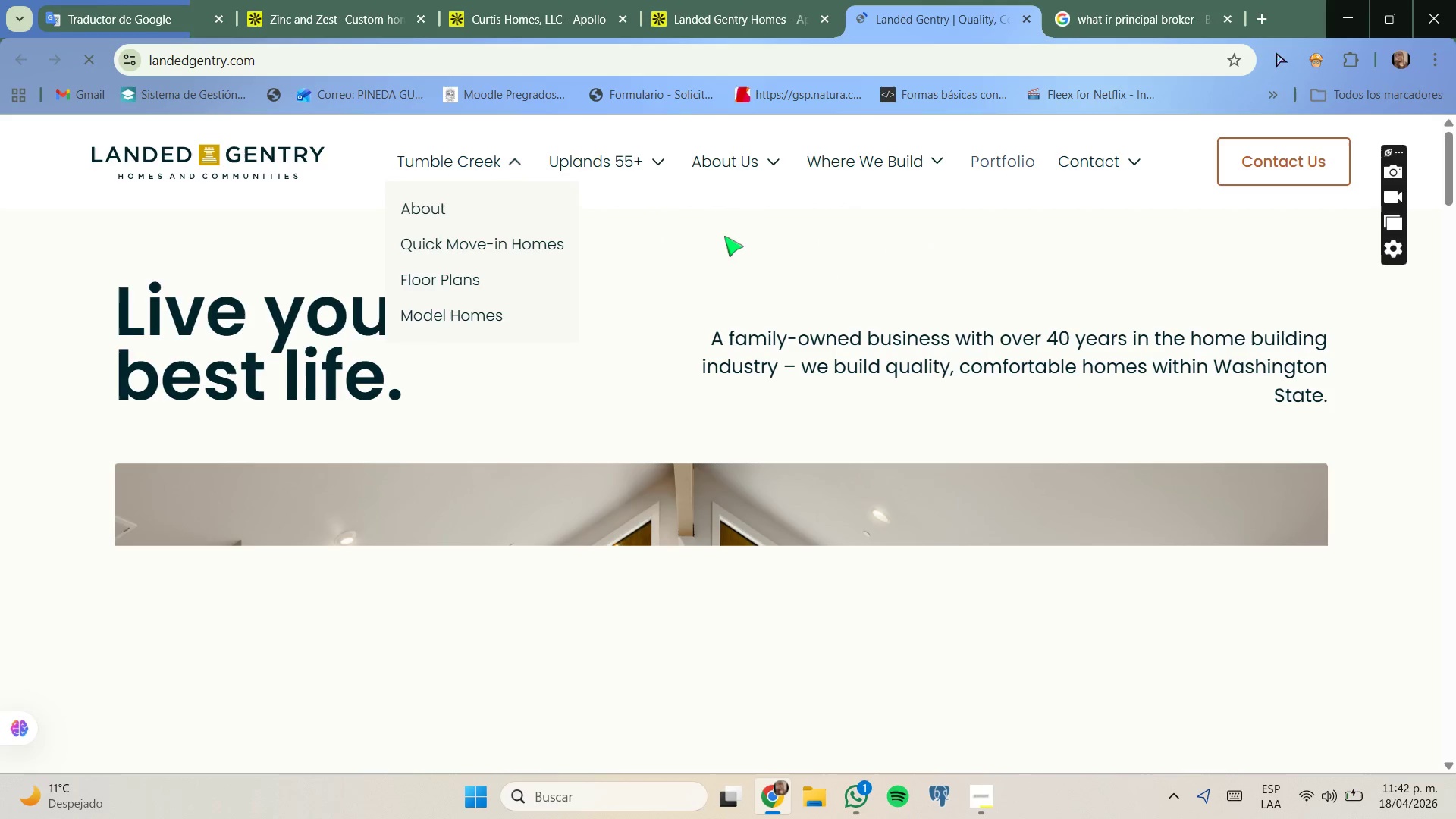 
scroll: coordinate [576, 428], scroll_direction: down, amount: 5.0
 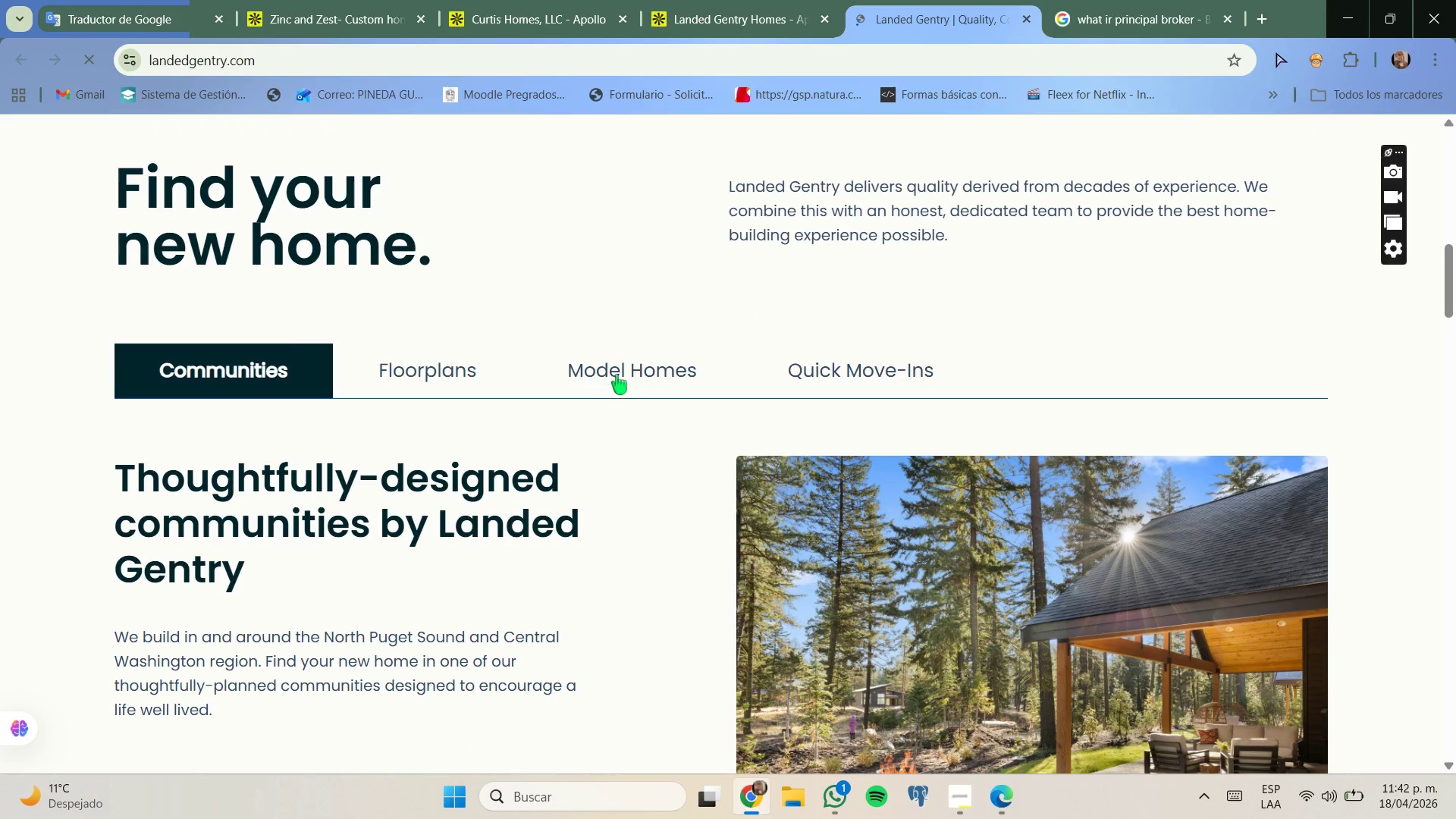 
left_click([617, 376])
 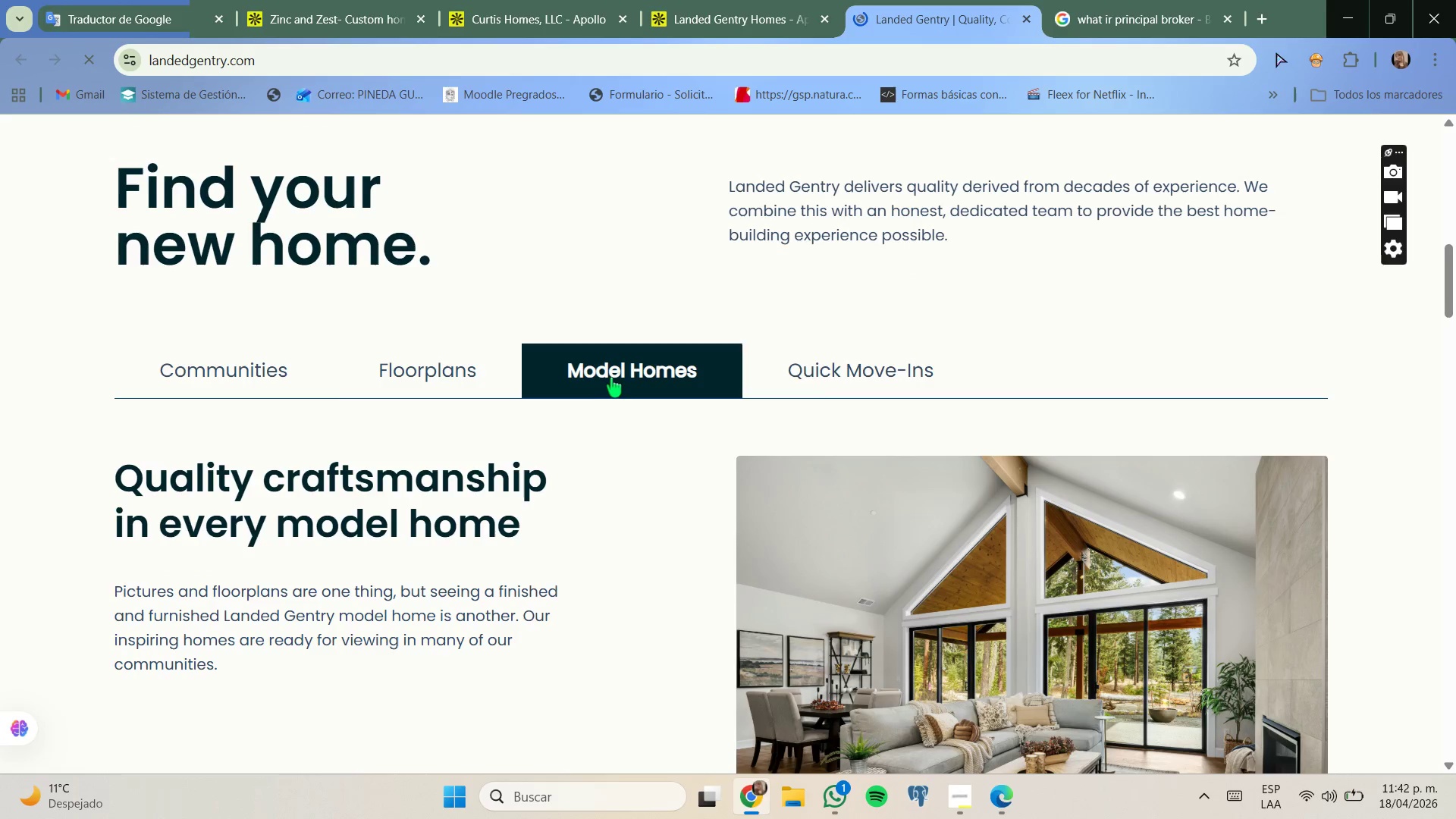 
scroll: coordinate [608, 383], scroll_direction: down, amount: 15.0
 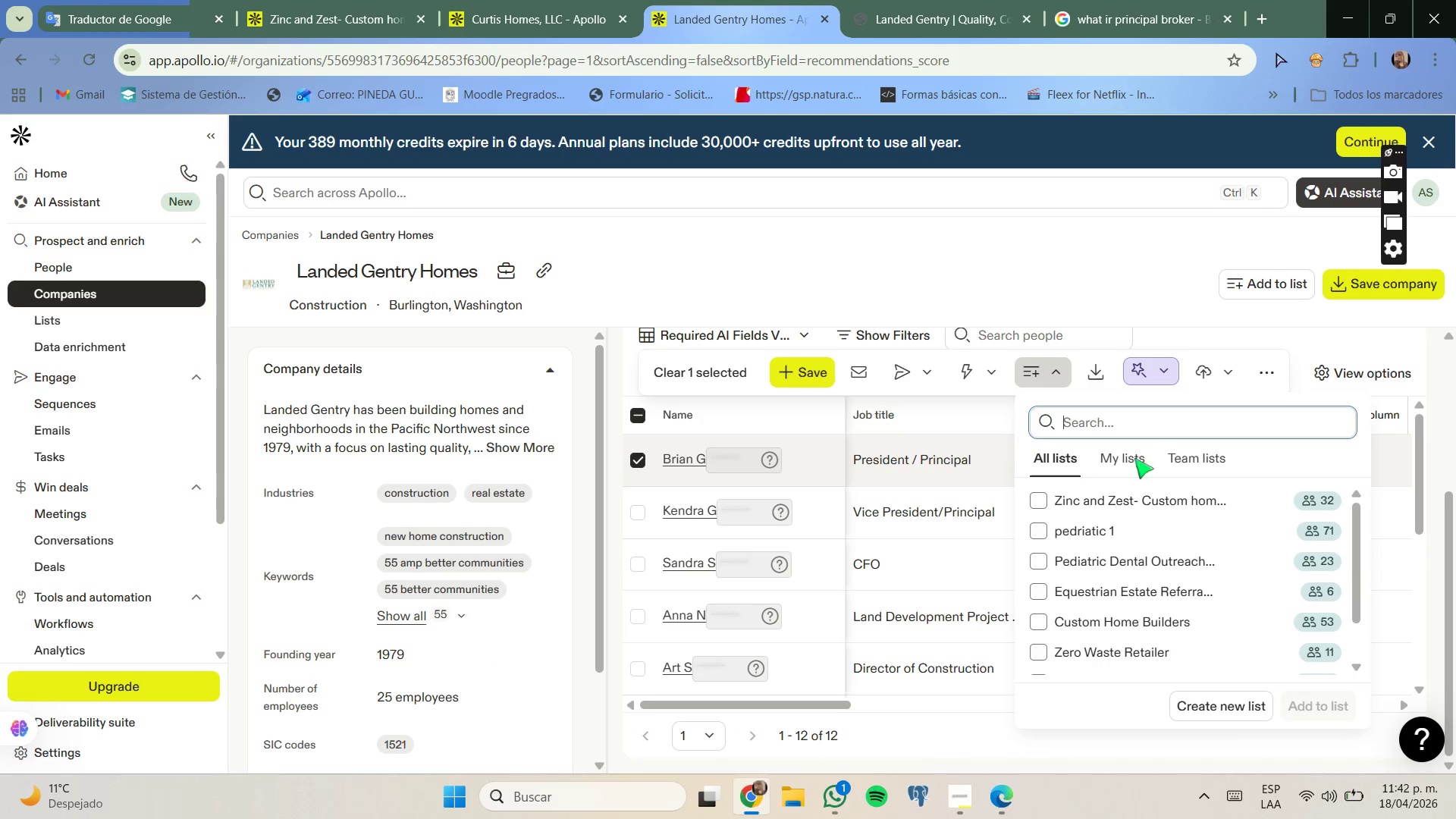 
wait(10.82)
 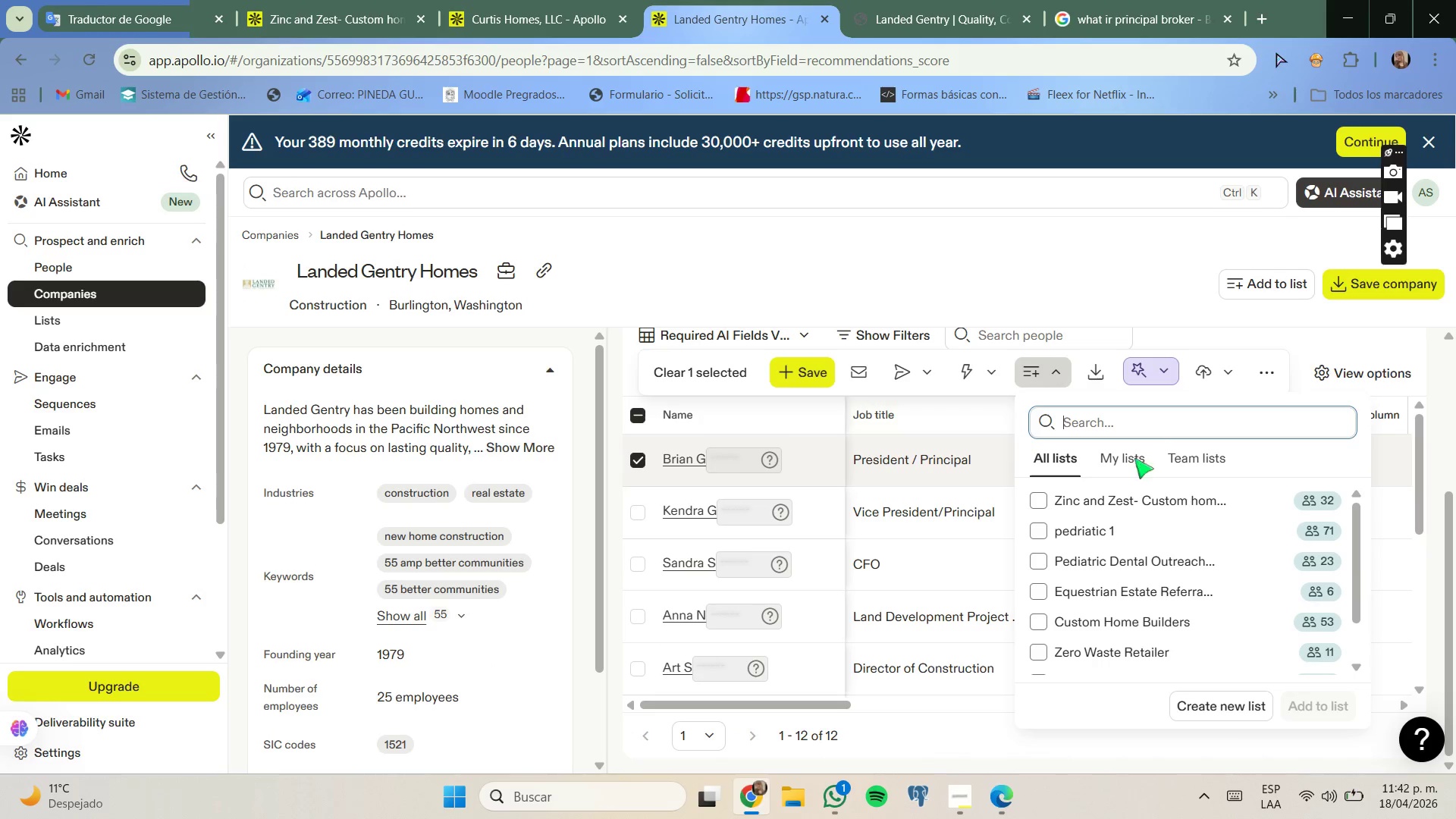 
scroll: coordinate [794, 410], scroll_direction: down, amount: 8.0
 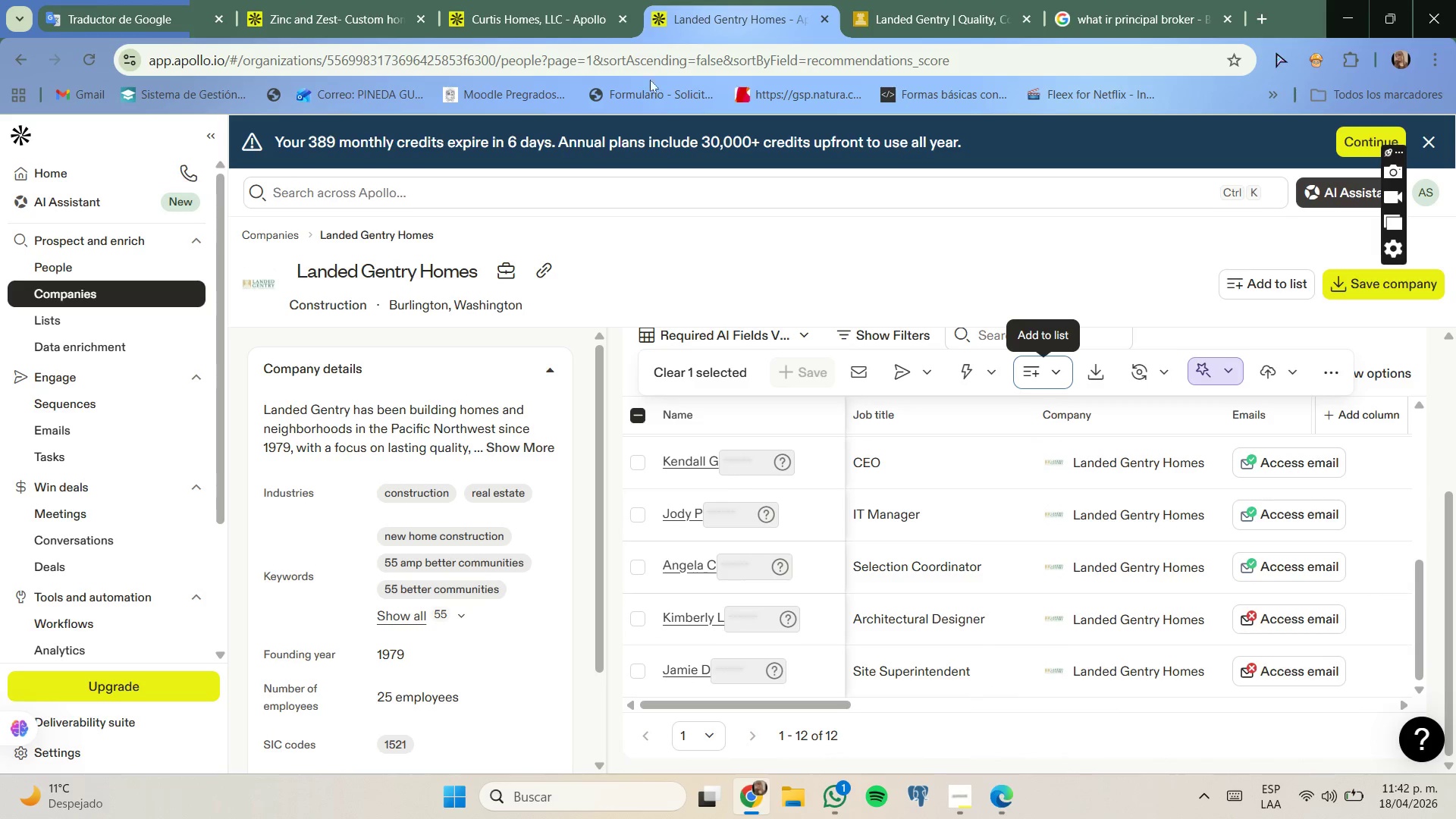 
left_click([563, 0])
 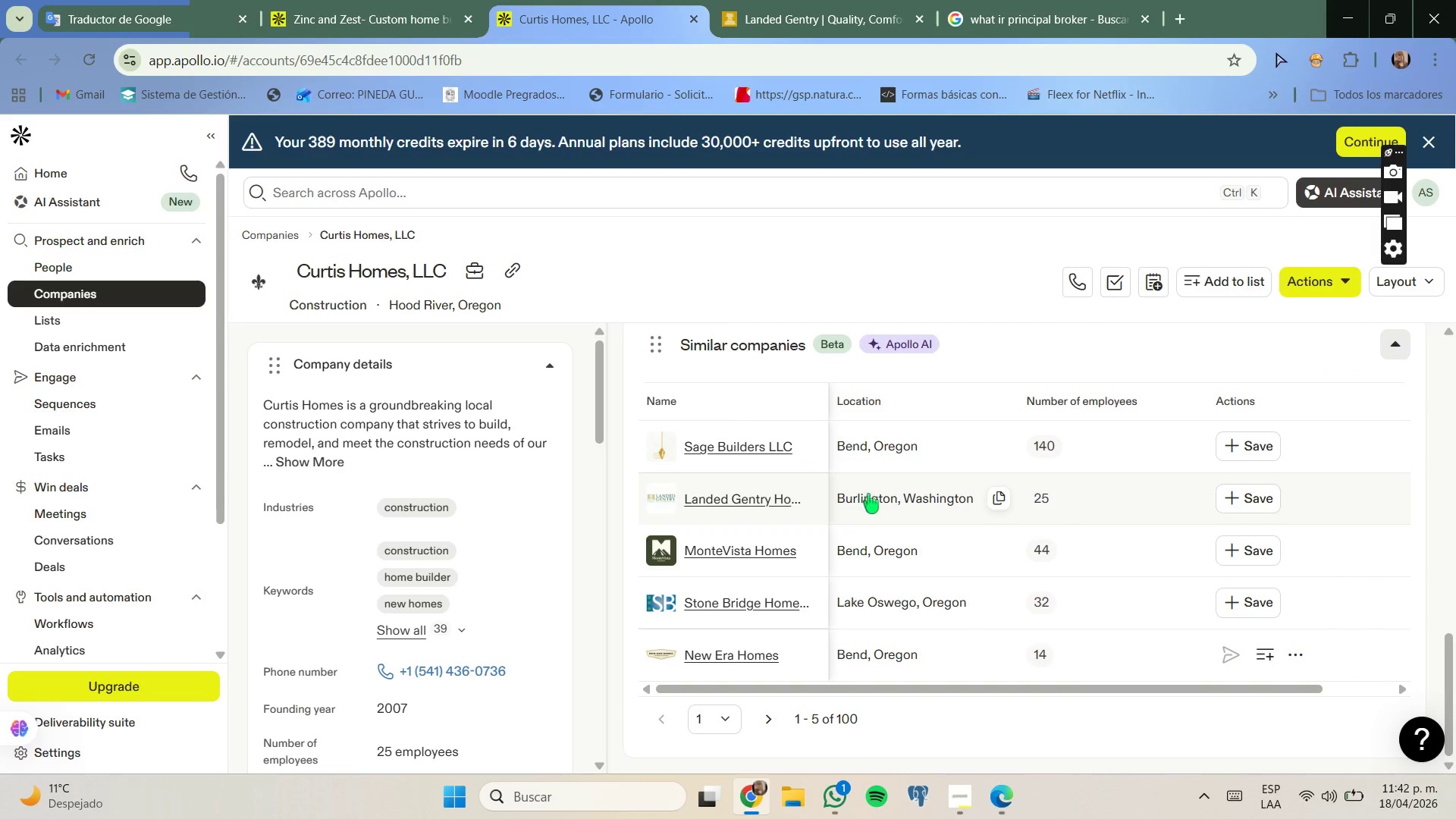 
wait(5.8)
 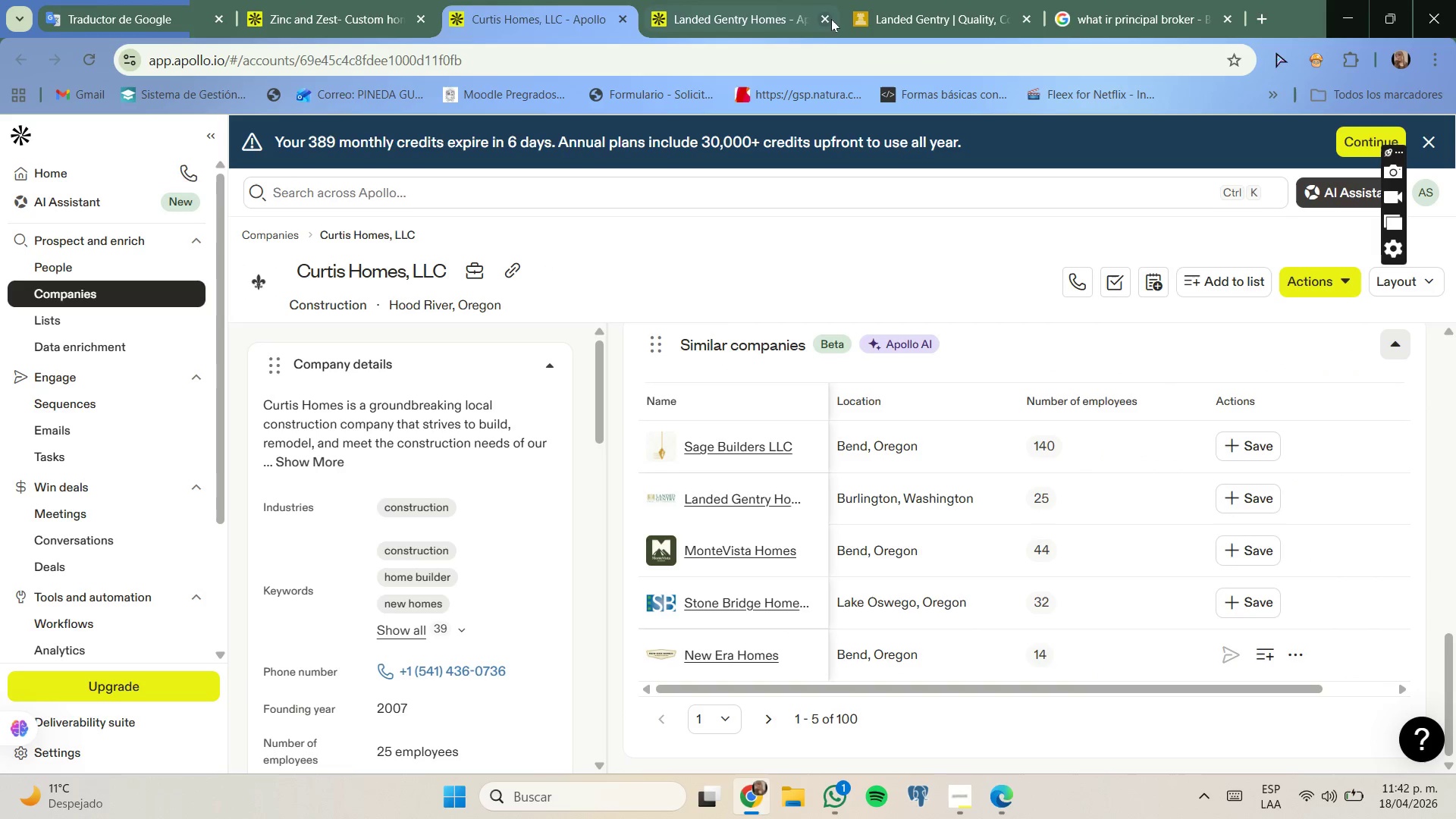 
right_click([784, 551])
 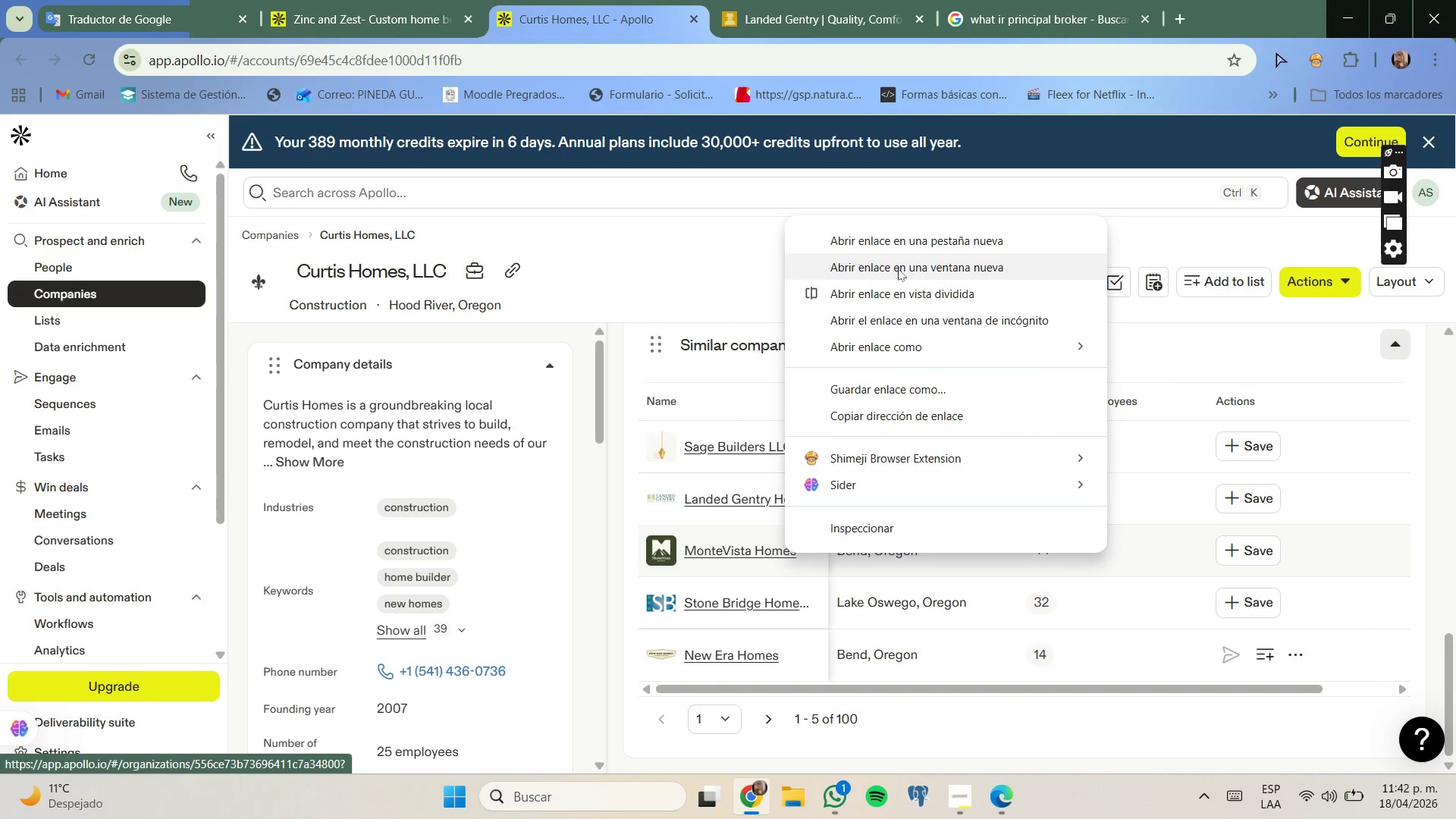 
left_click([903, 246])
 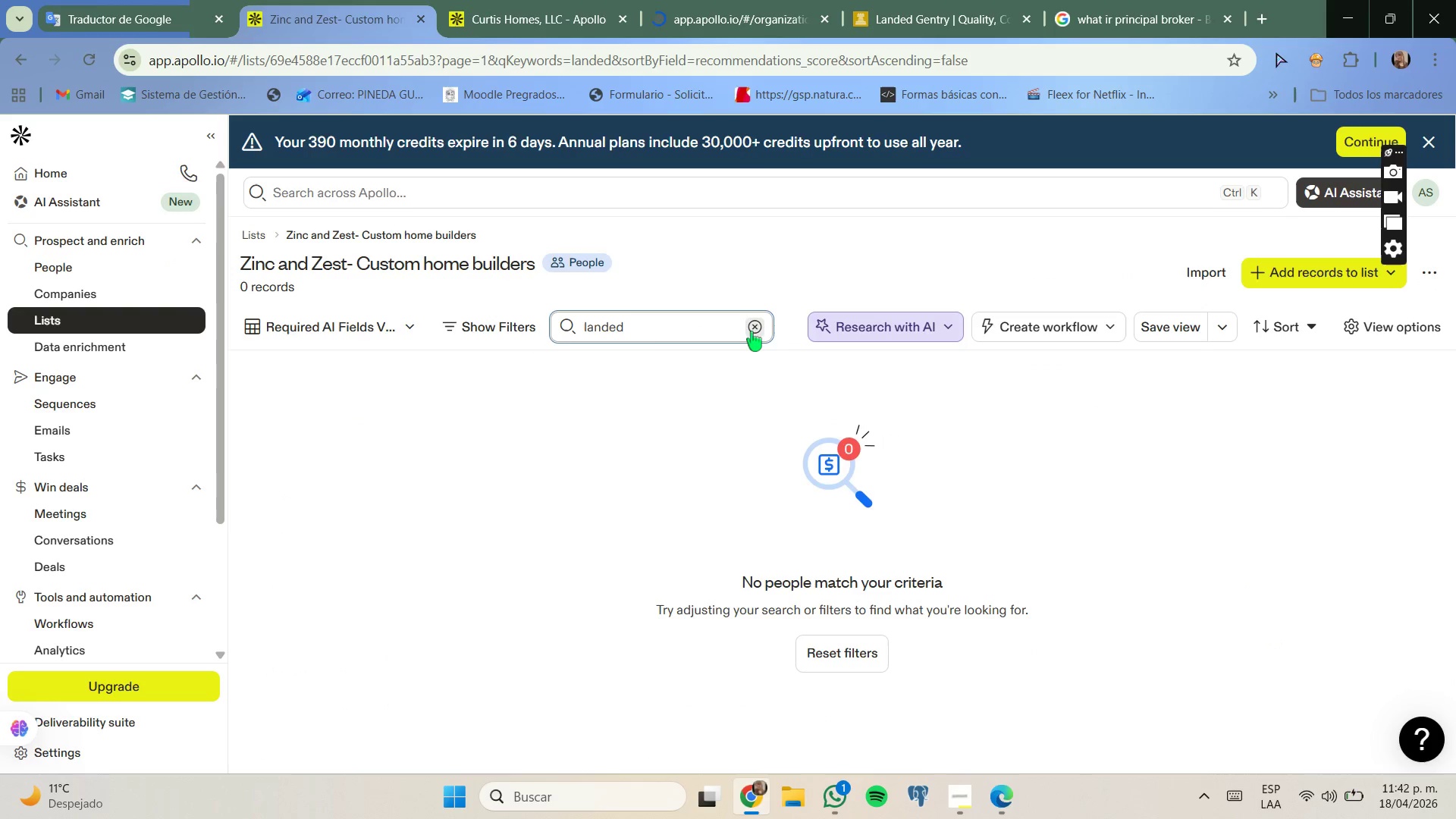 
type(montevista)
 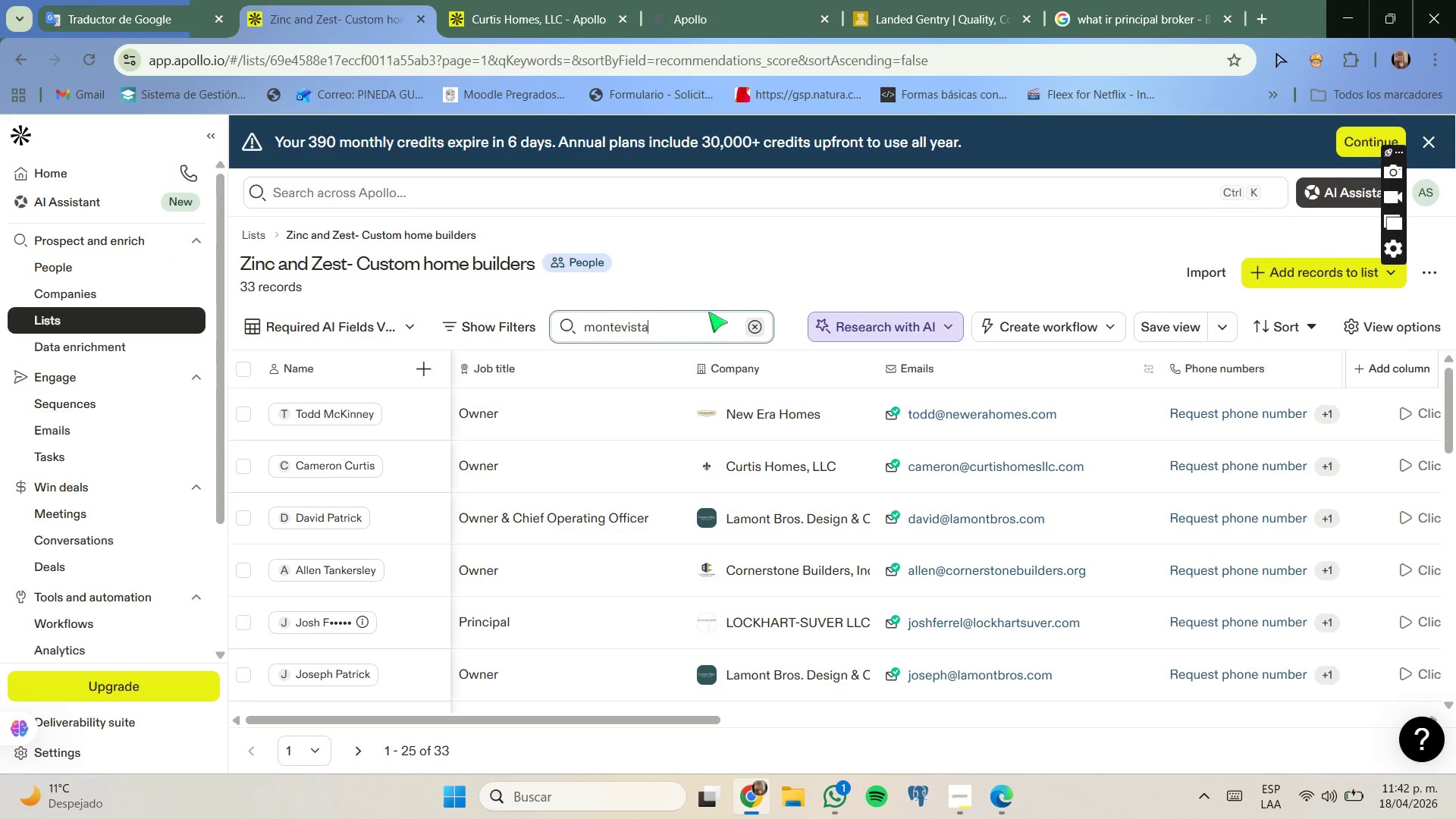 
key(Enter)
 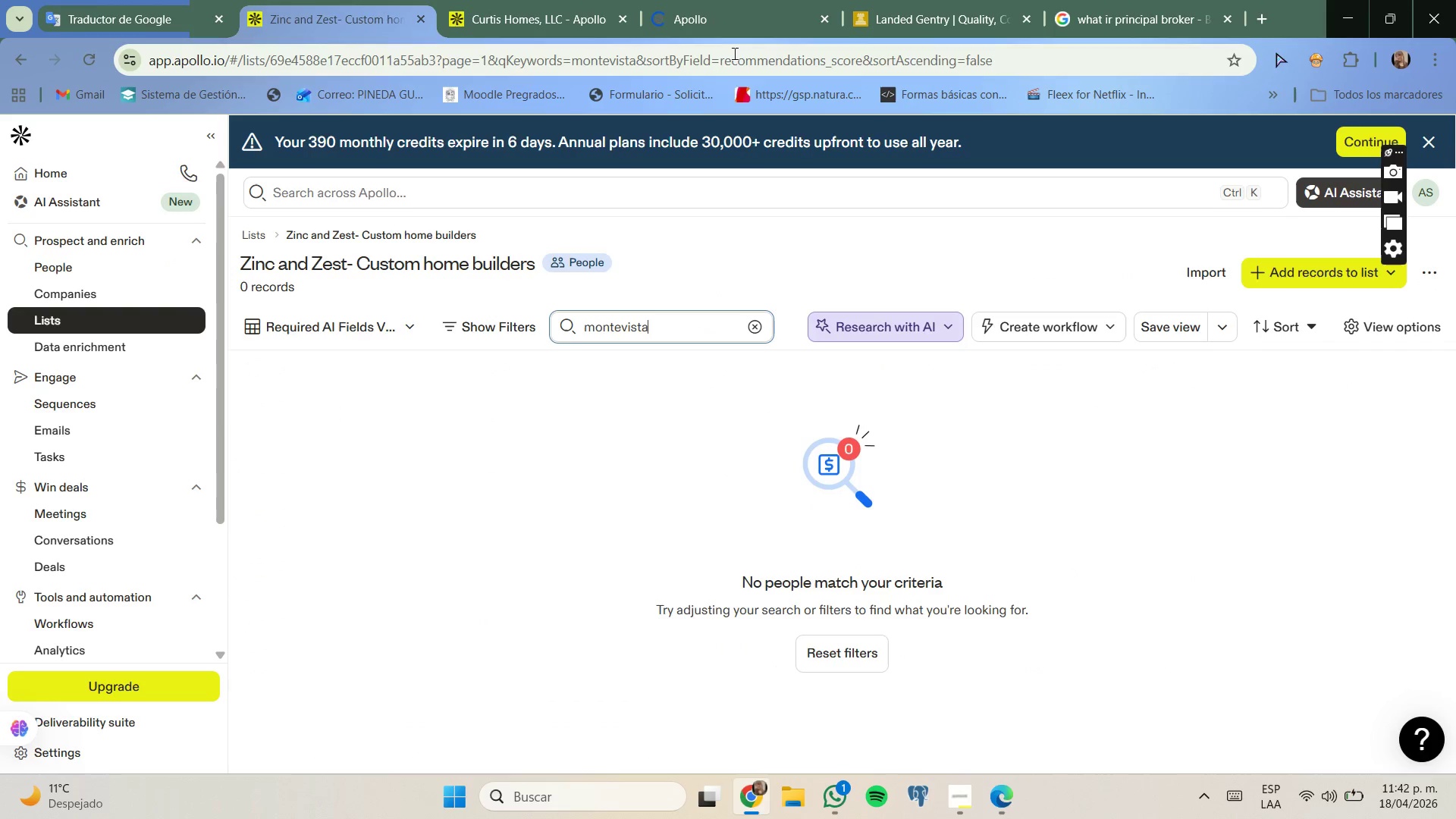 
left_click([720, 0])
 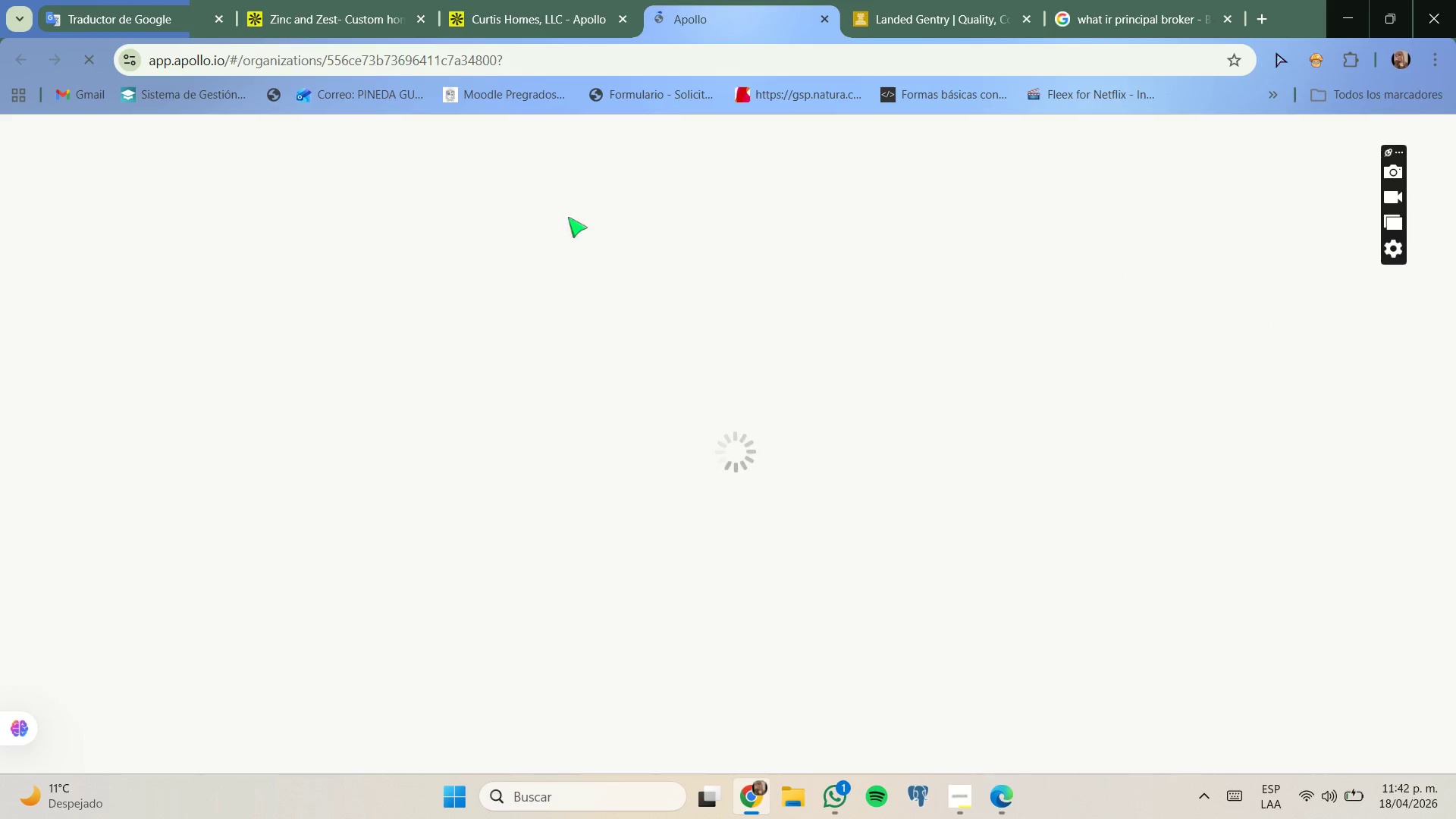 
left_click_drag(start_coordinate=[552, 0], to_coordinate=[563, 2])
 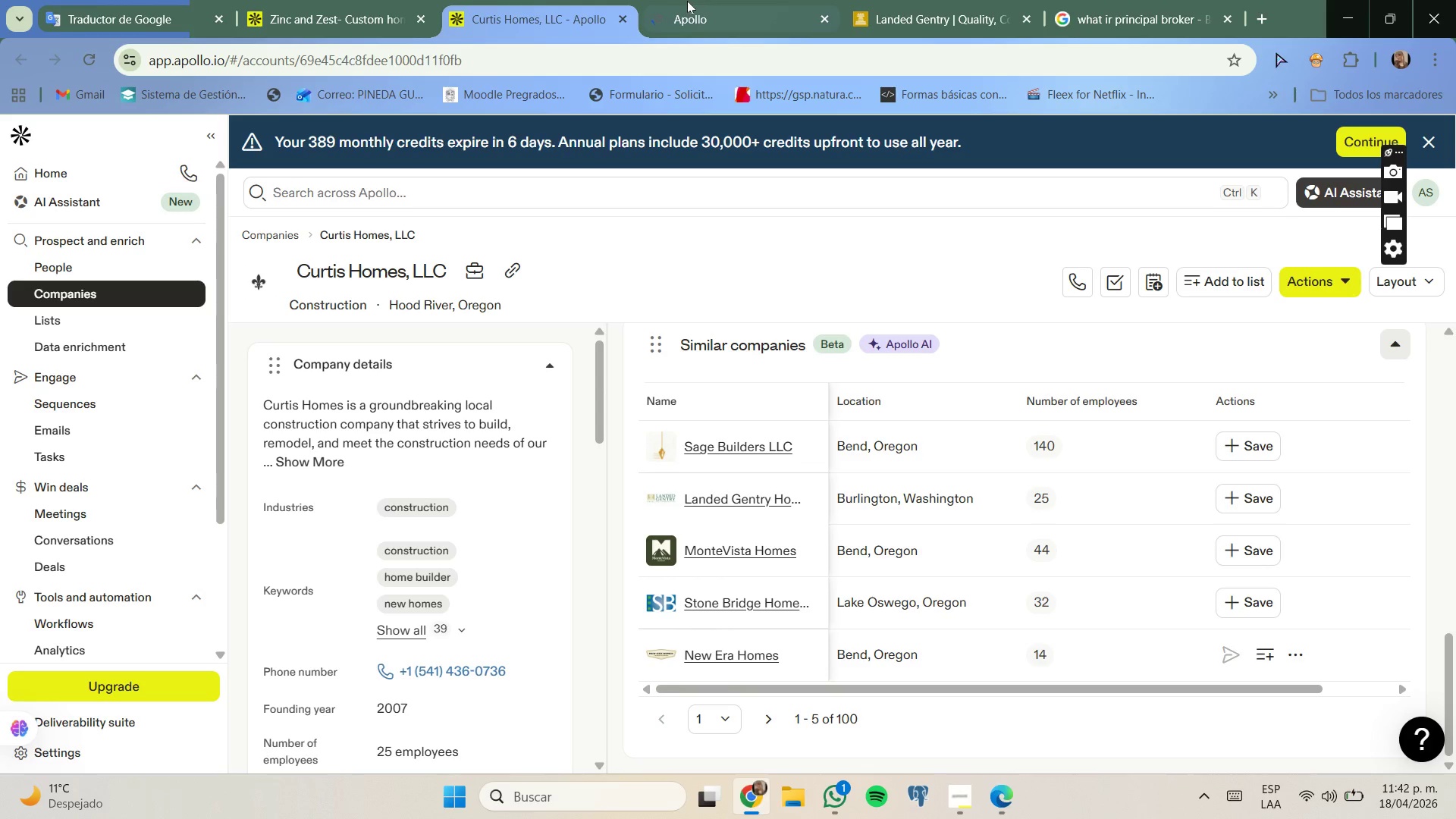 
left_click([687, 1])
 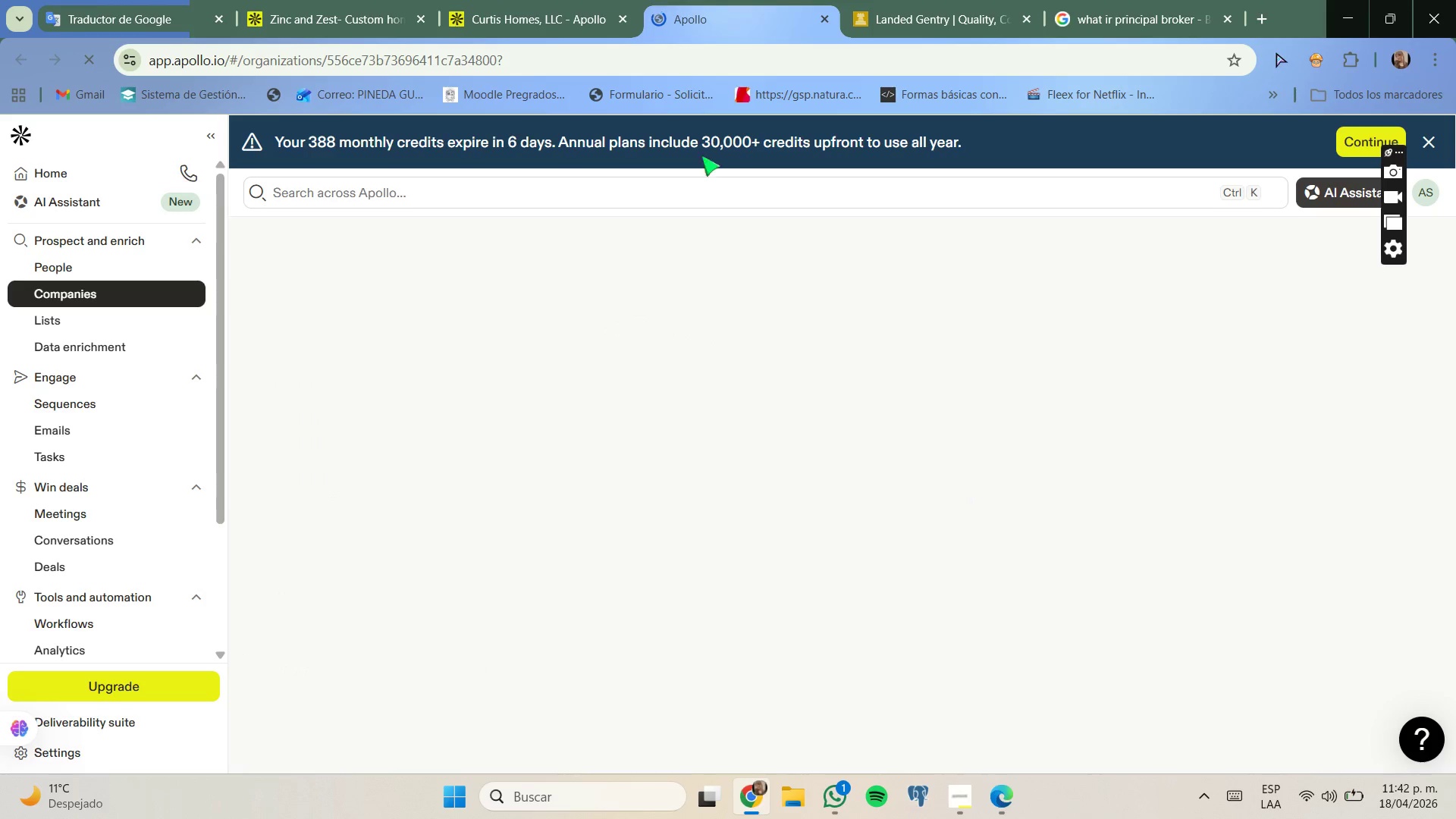 
mouse_move([700, 228])
 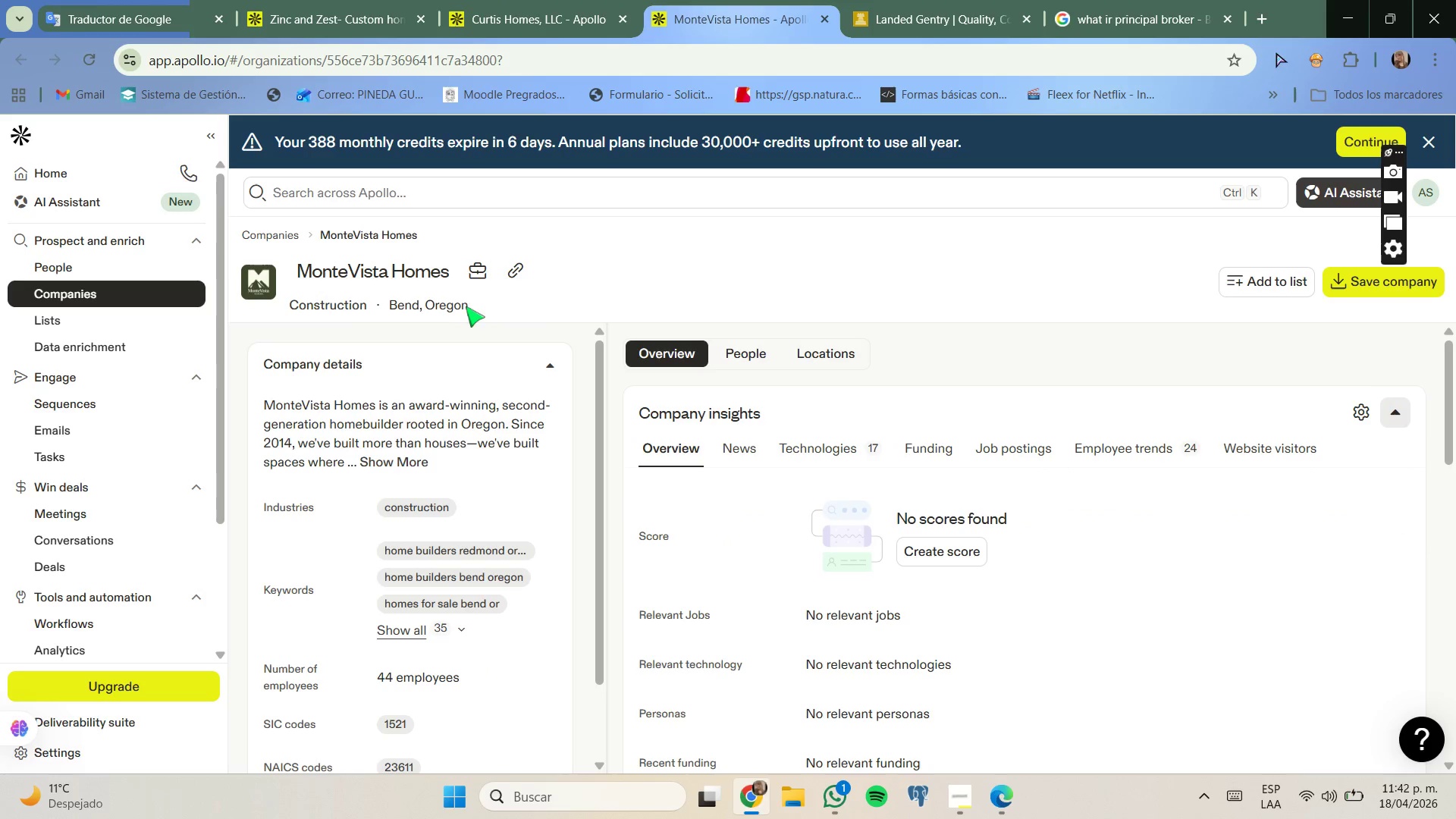 
left_click_drag(start_coordinate=[469, 306], to_coordinate=[422, 306])
 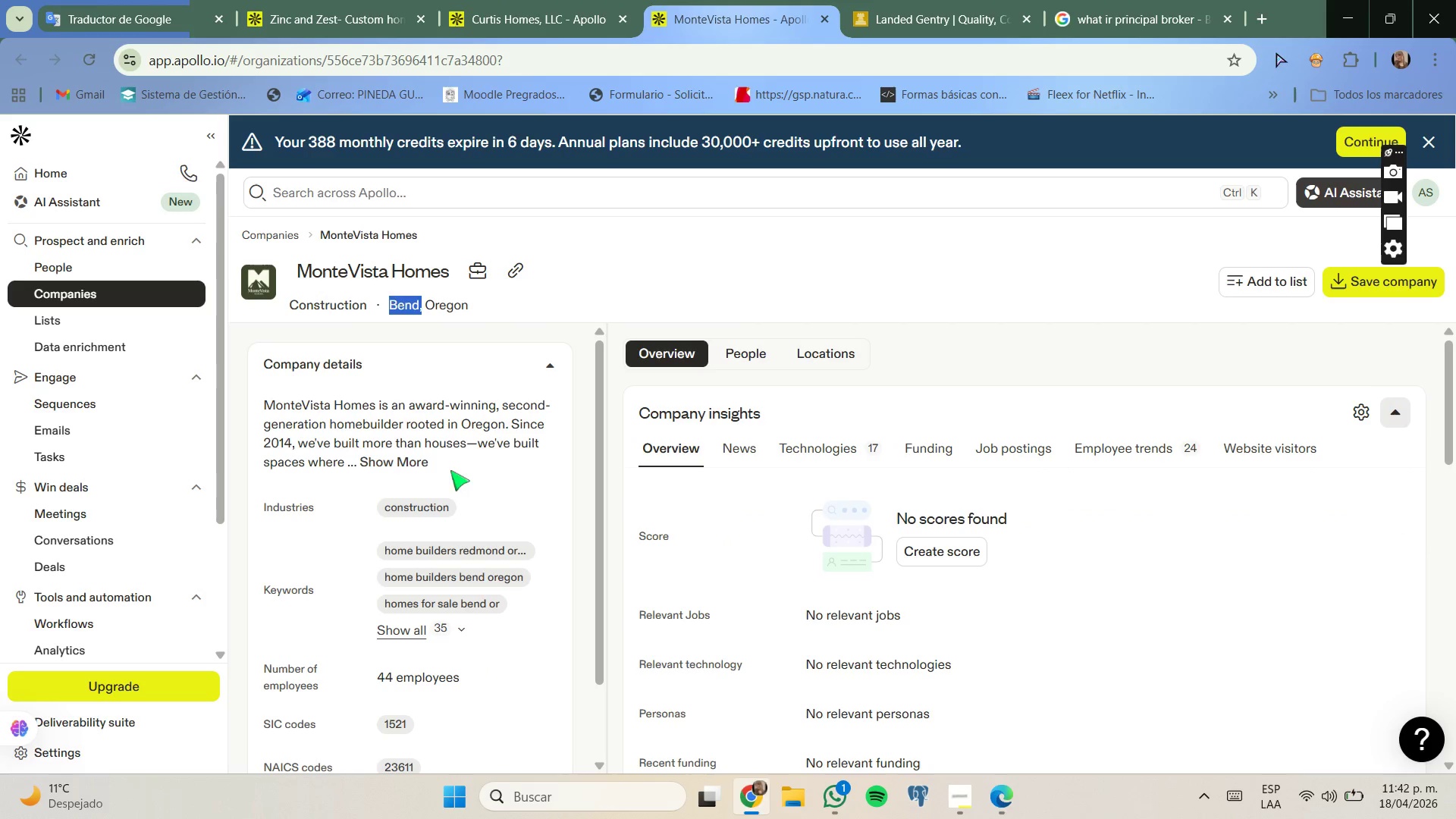 
left_click([455, 458])
 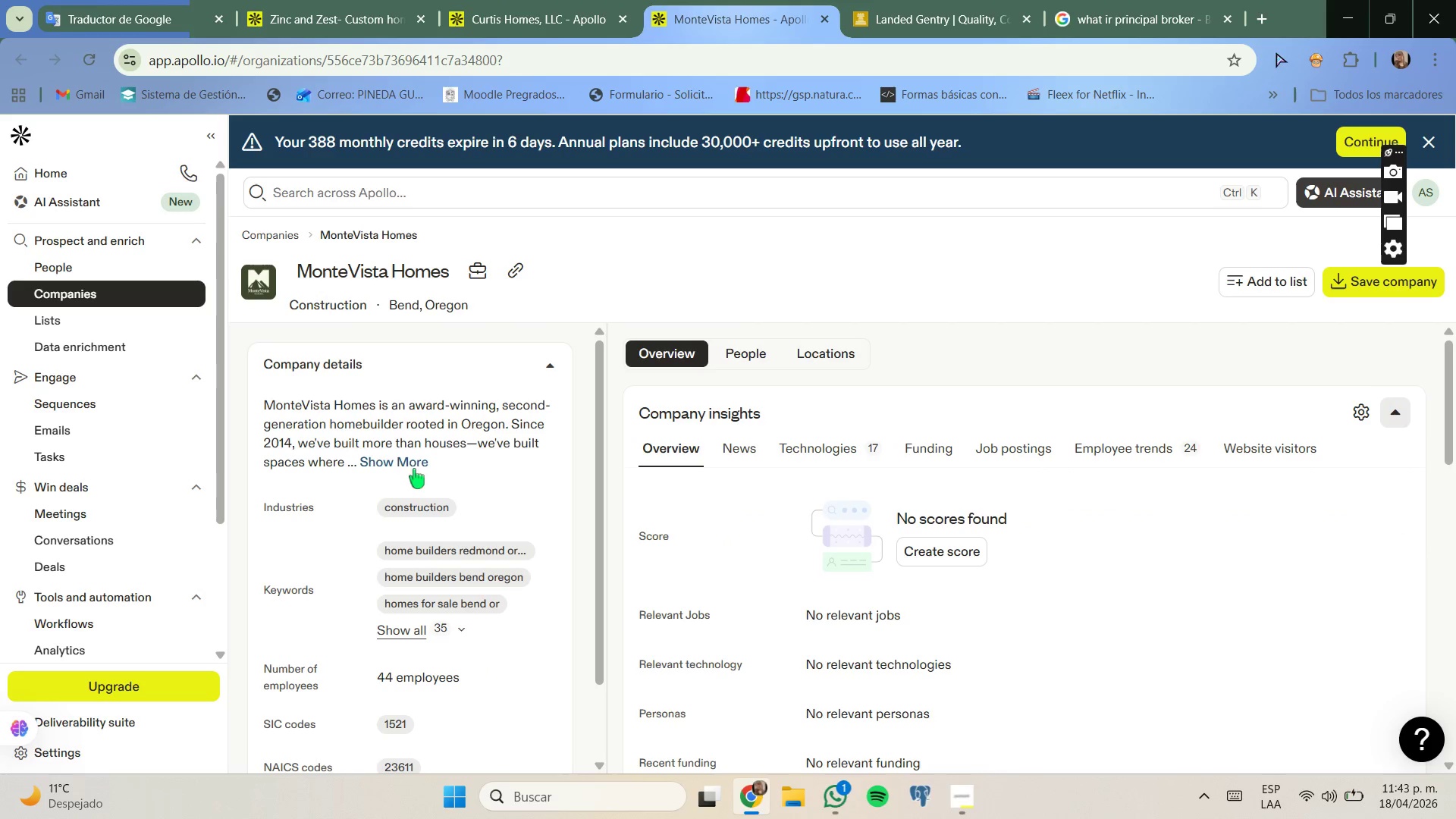 
left_click([412, 466])
 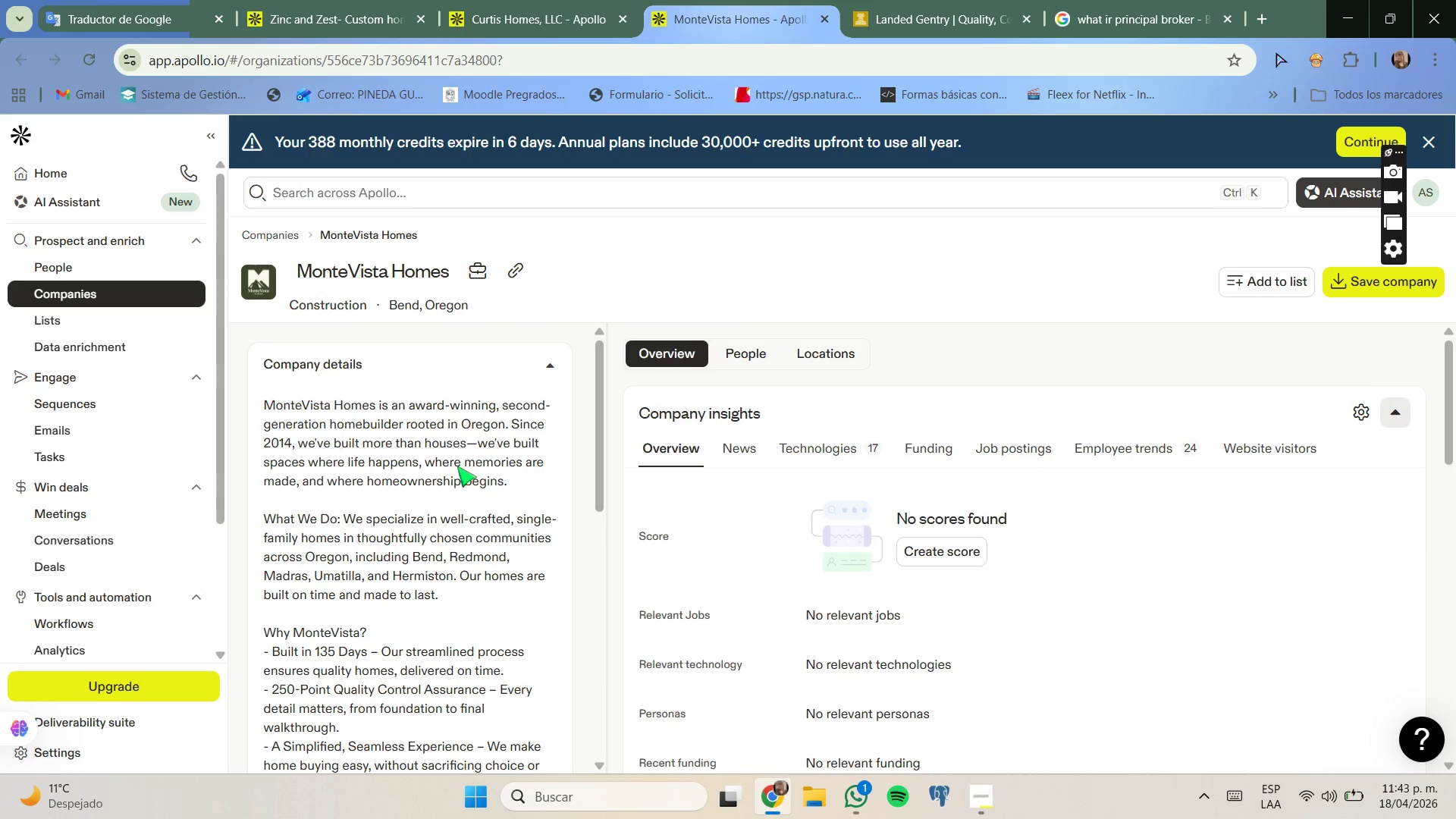 
scroll: coordinate [421, 467], scroll_direction: down, amount: 1.0
 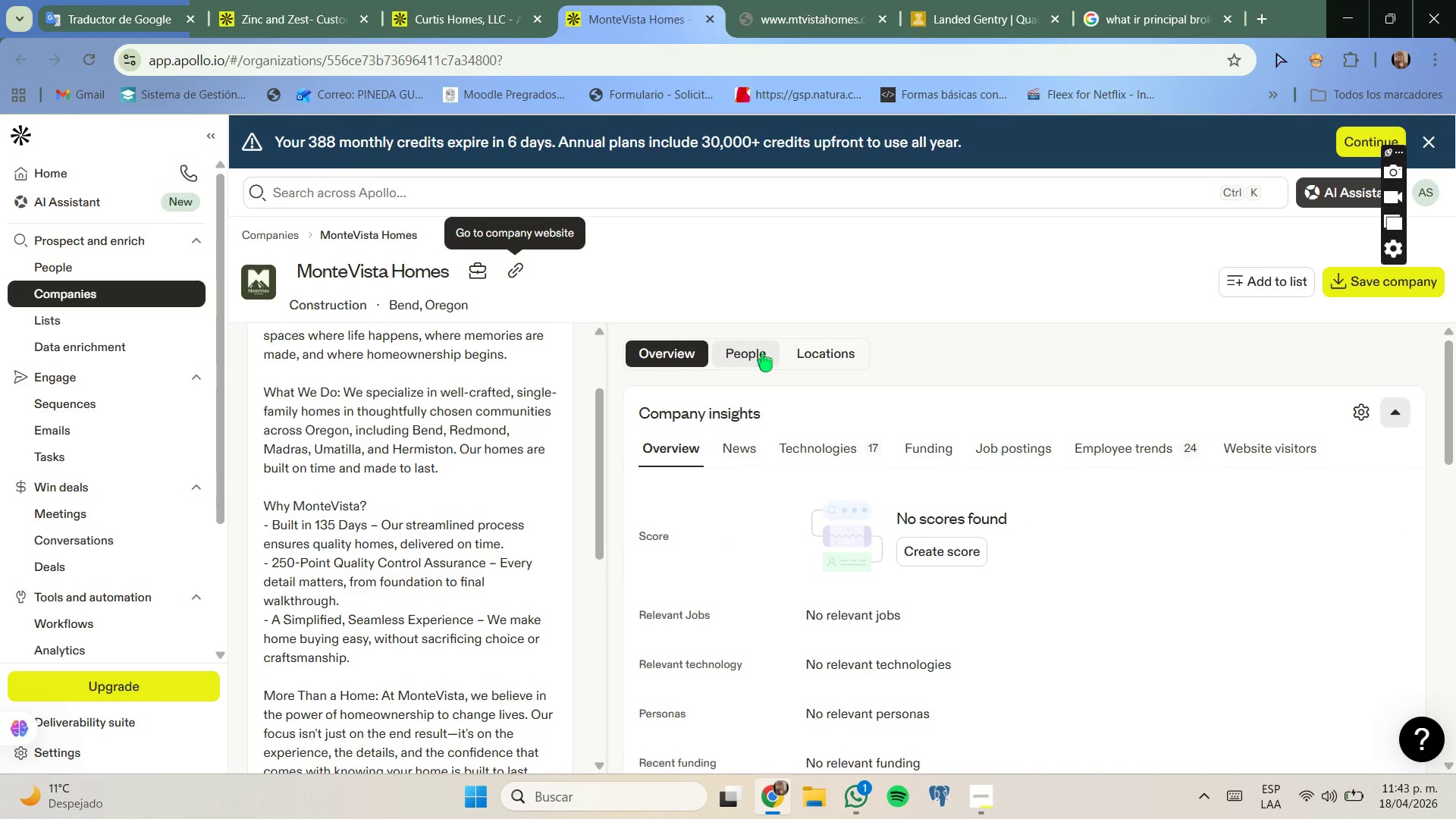 
left_click([740, 345])
 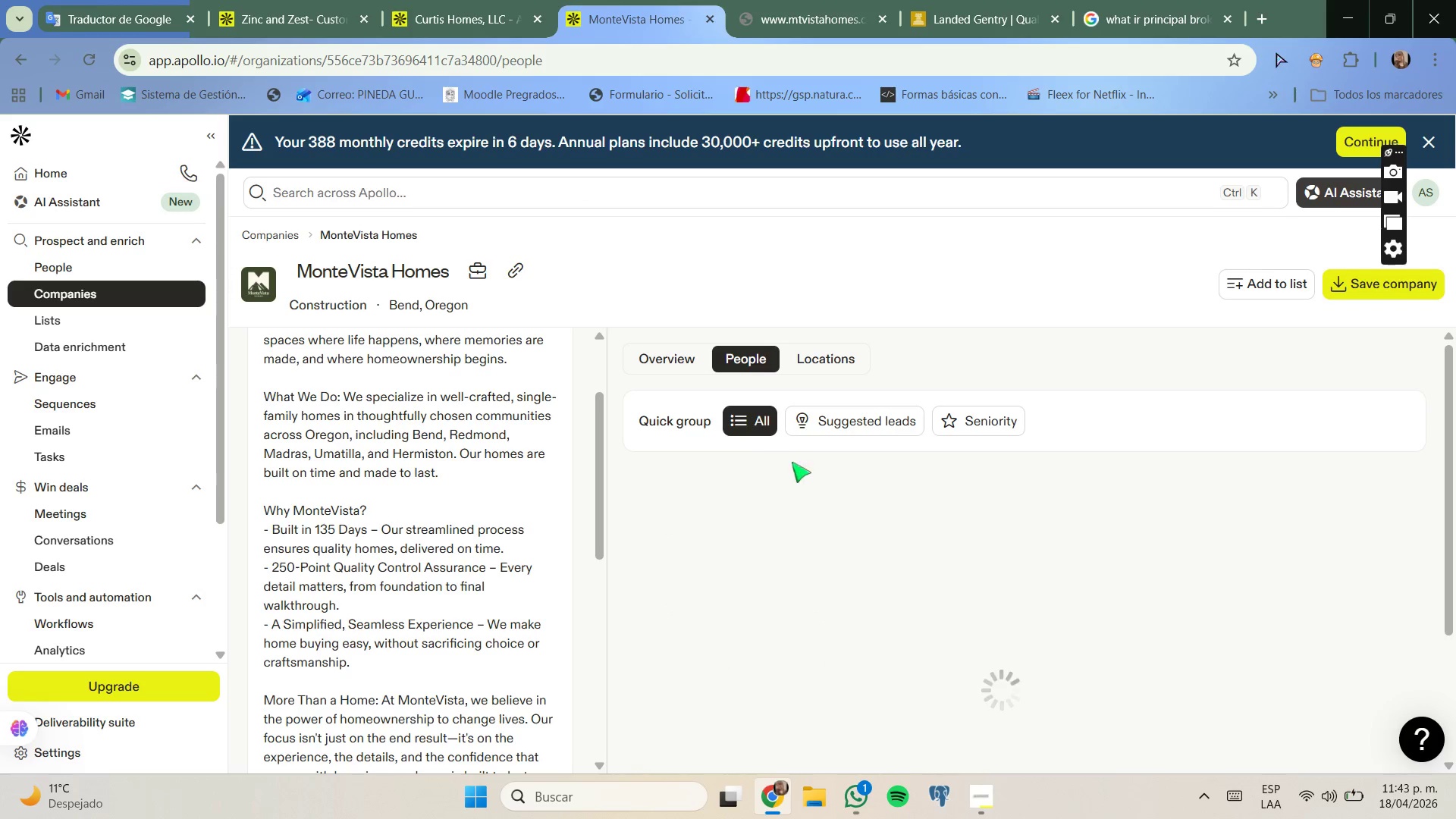 
scroll: coordinate [890, 504], scroll_direction: down, amount: 1.0
 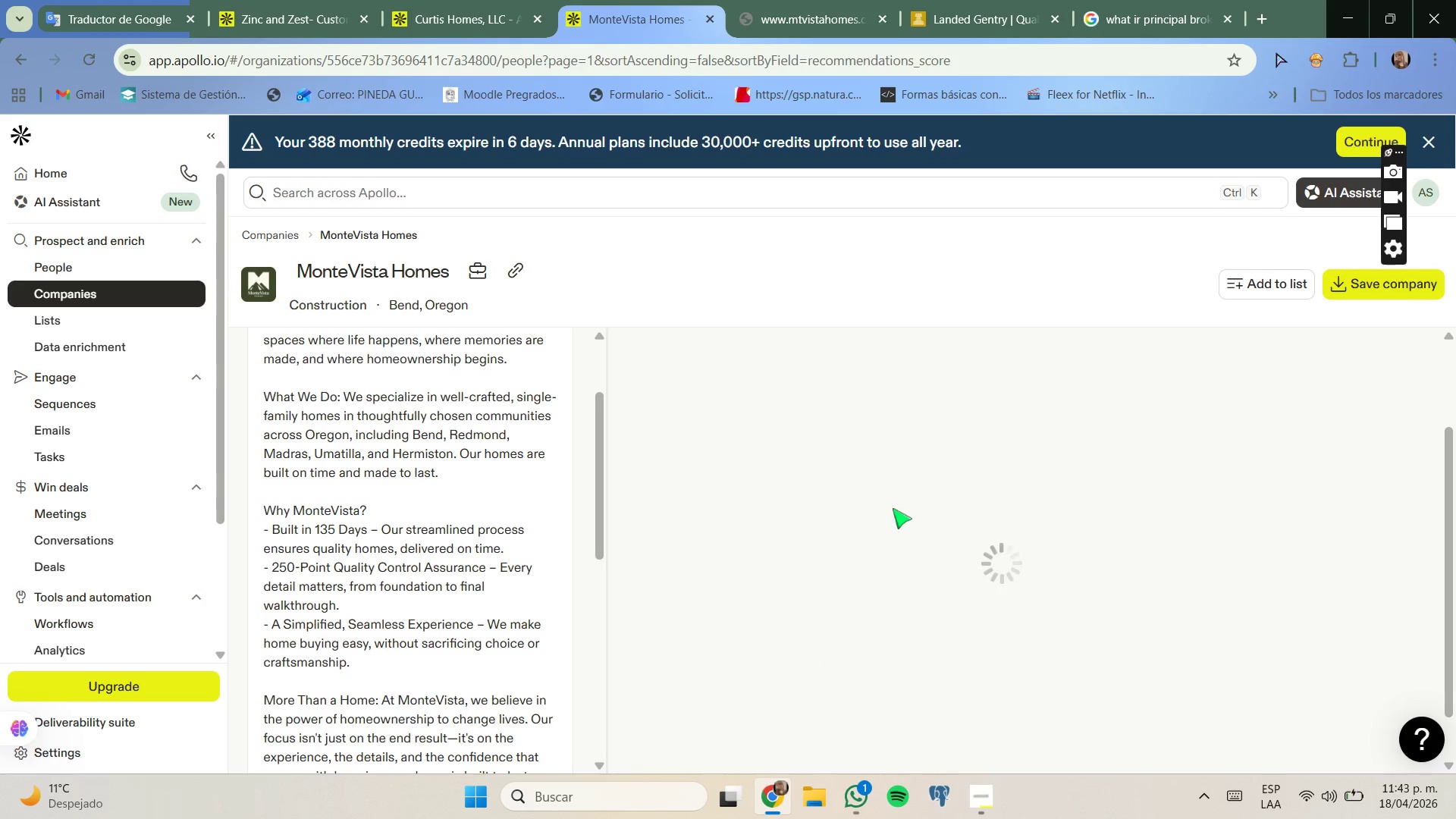 
mouse_move([886, 535])
 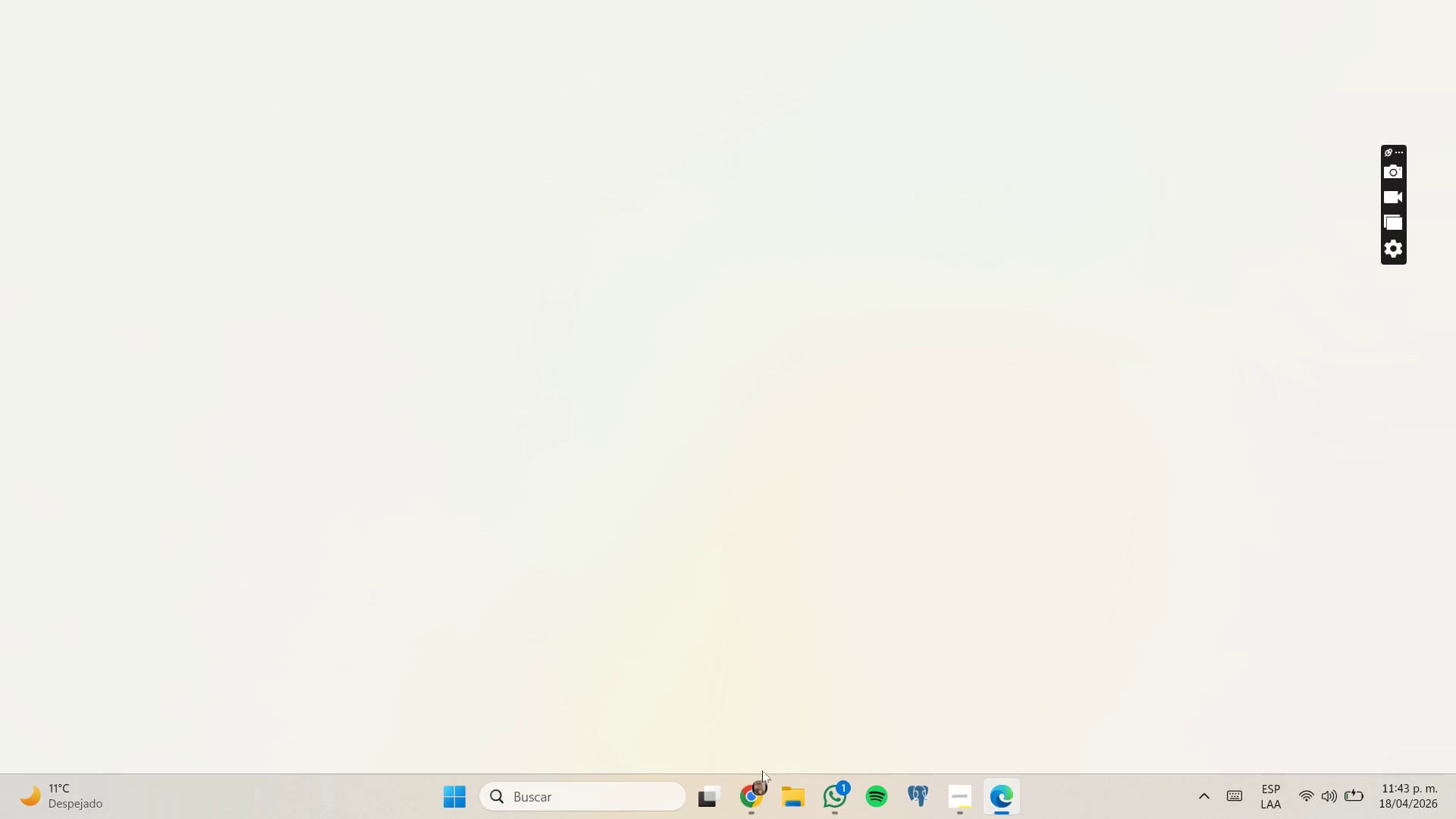 
left_click([765, 723])
 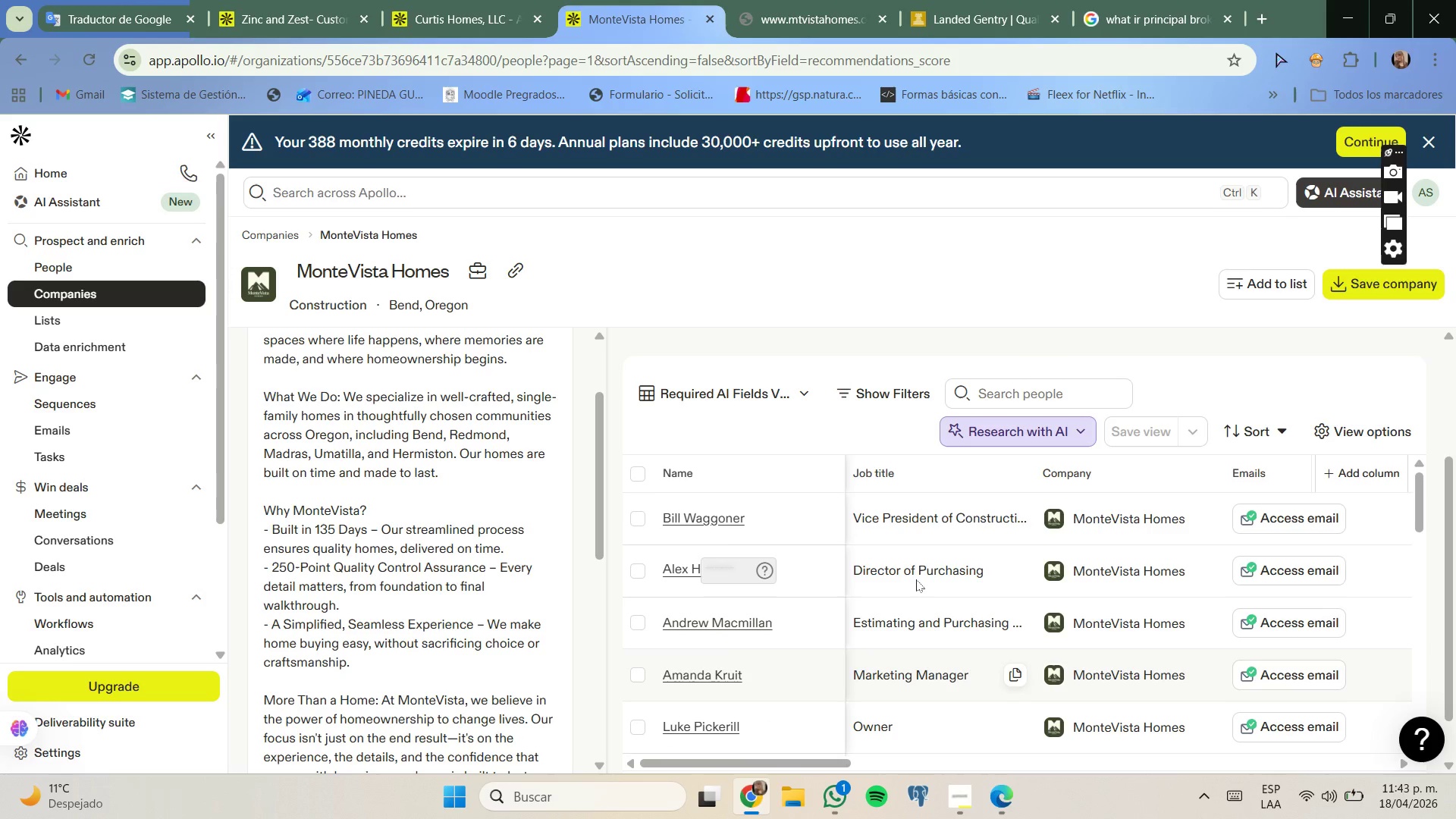 
mouse_move([905, 563])
 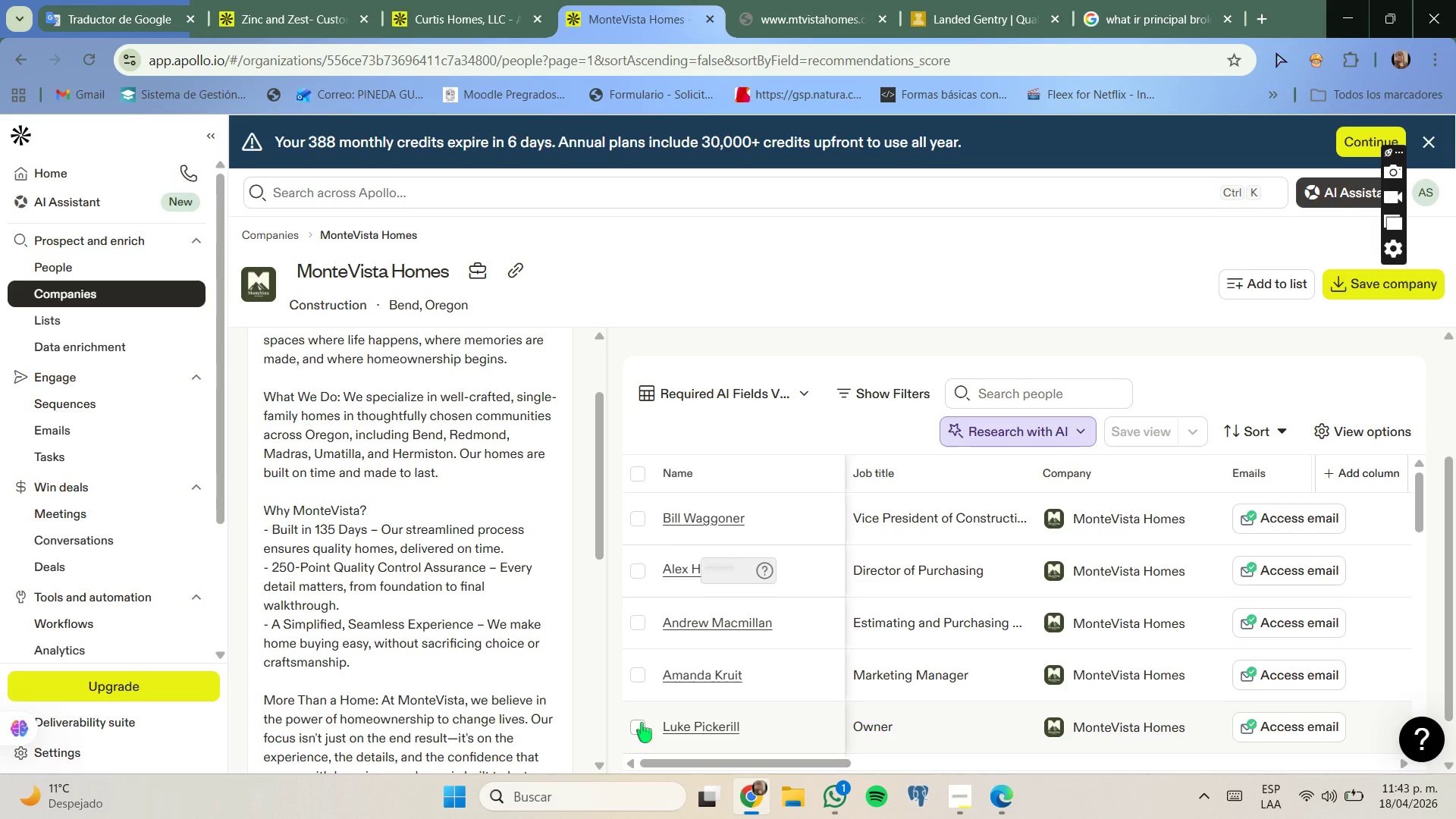 
scroll: coordinate [805, 661], scroll_direction: down, amount: 5.0
 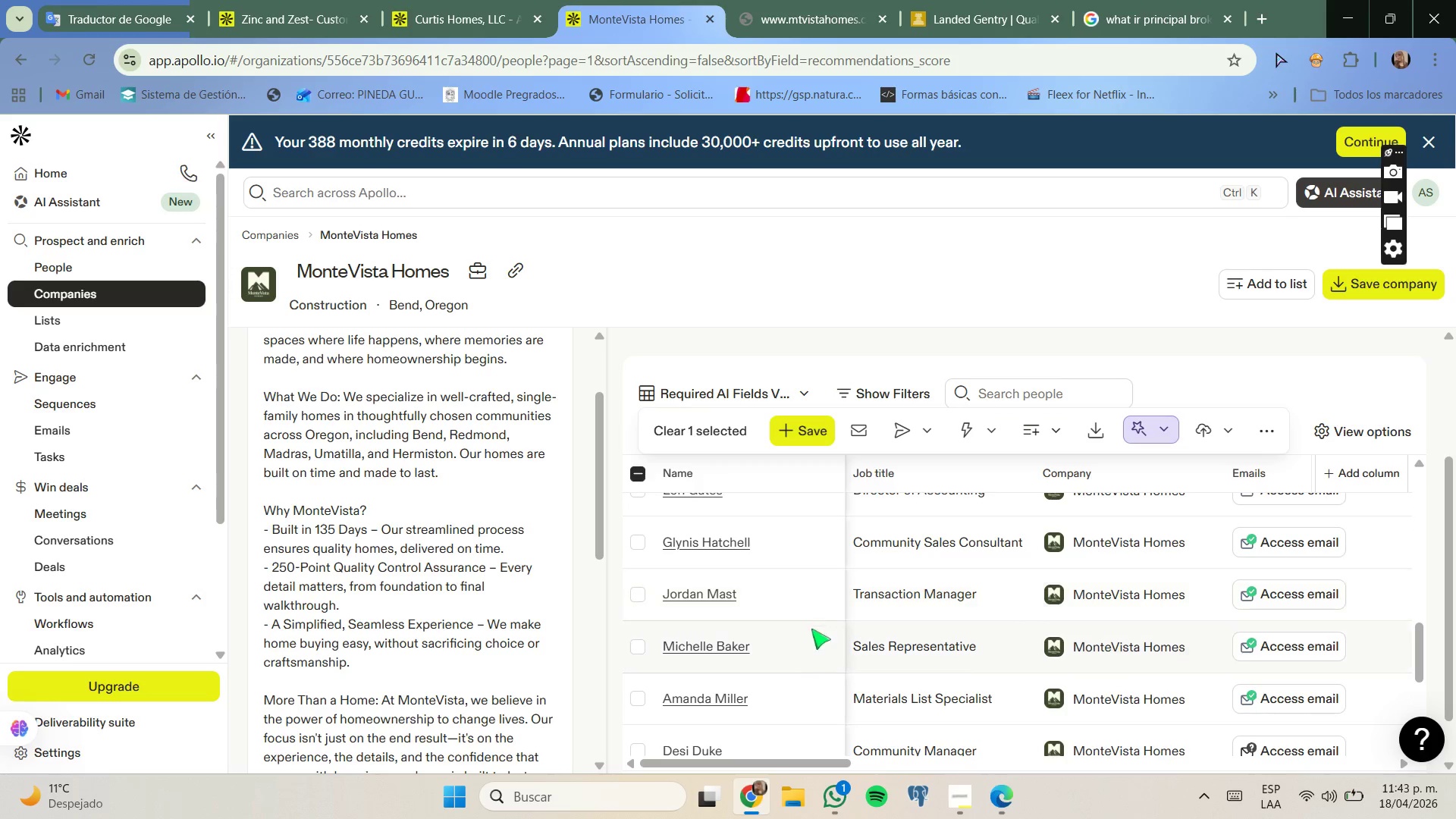 
scroll: coordinate [811, 646], scroll_direction: down, amount: 3.0
 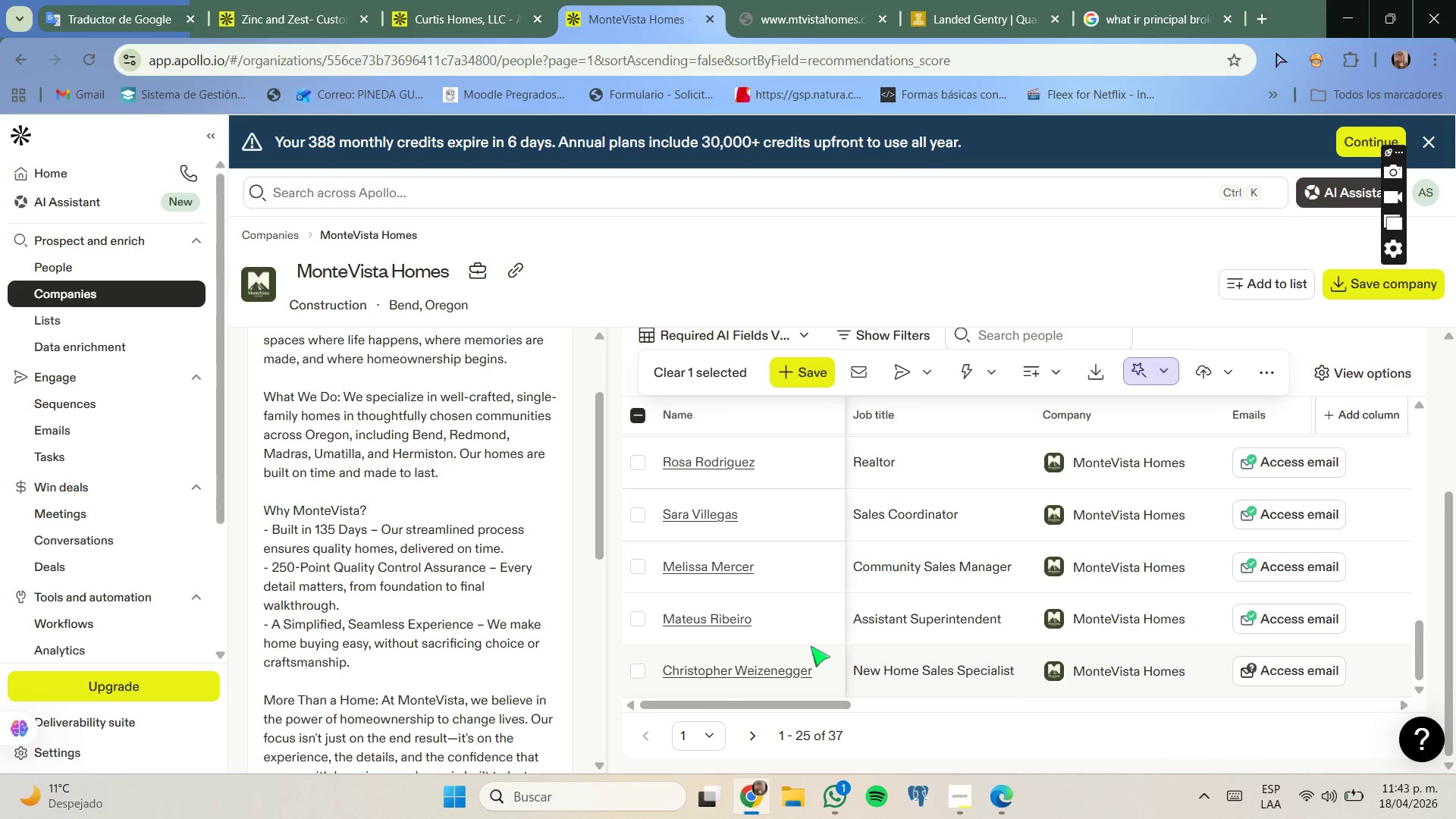 
scroll: coordinate [811, 646], scroll_direction: up, amount: 6.0
 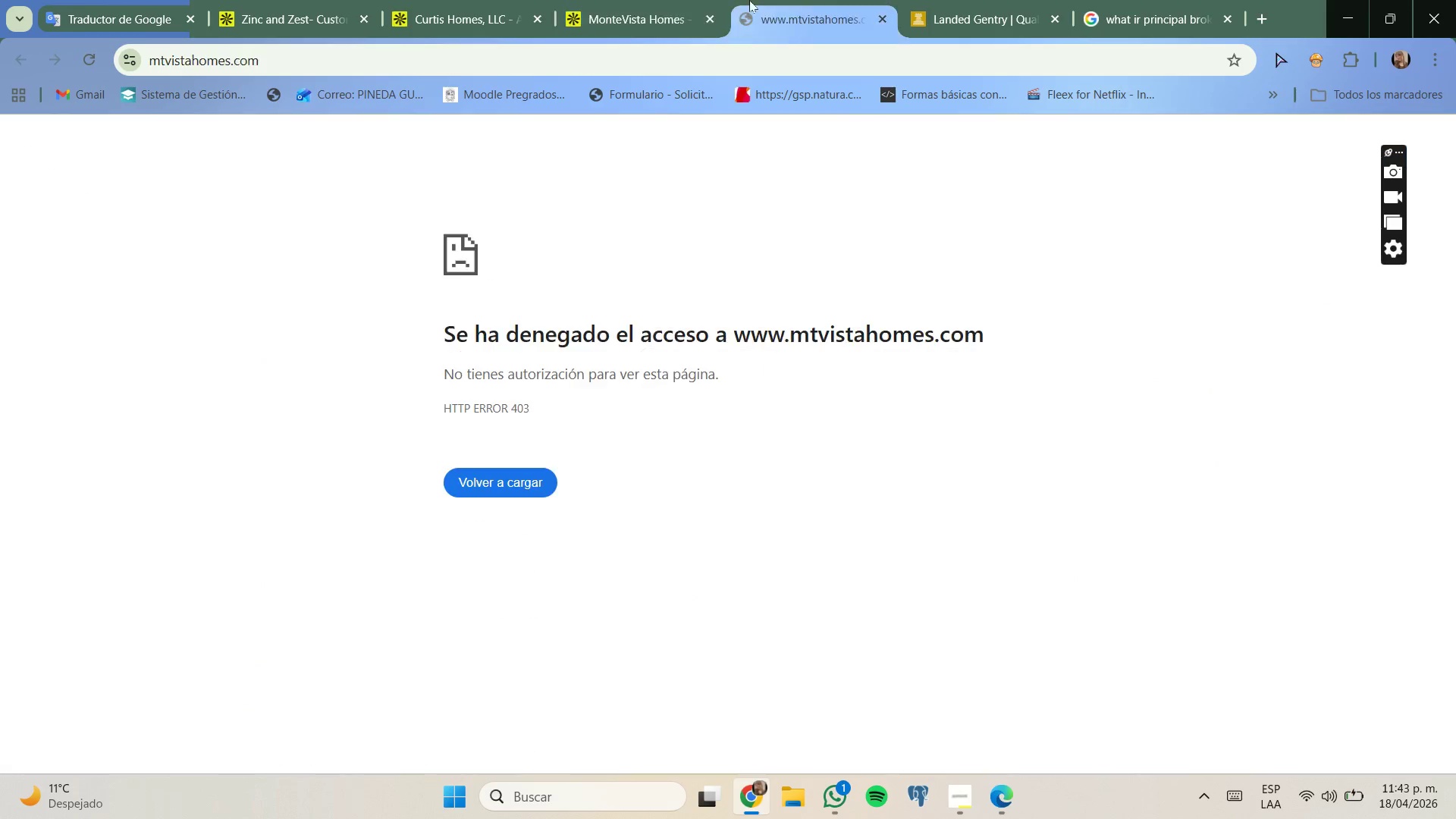 
left_click([653, 0])
 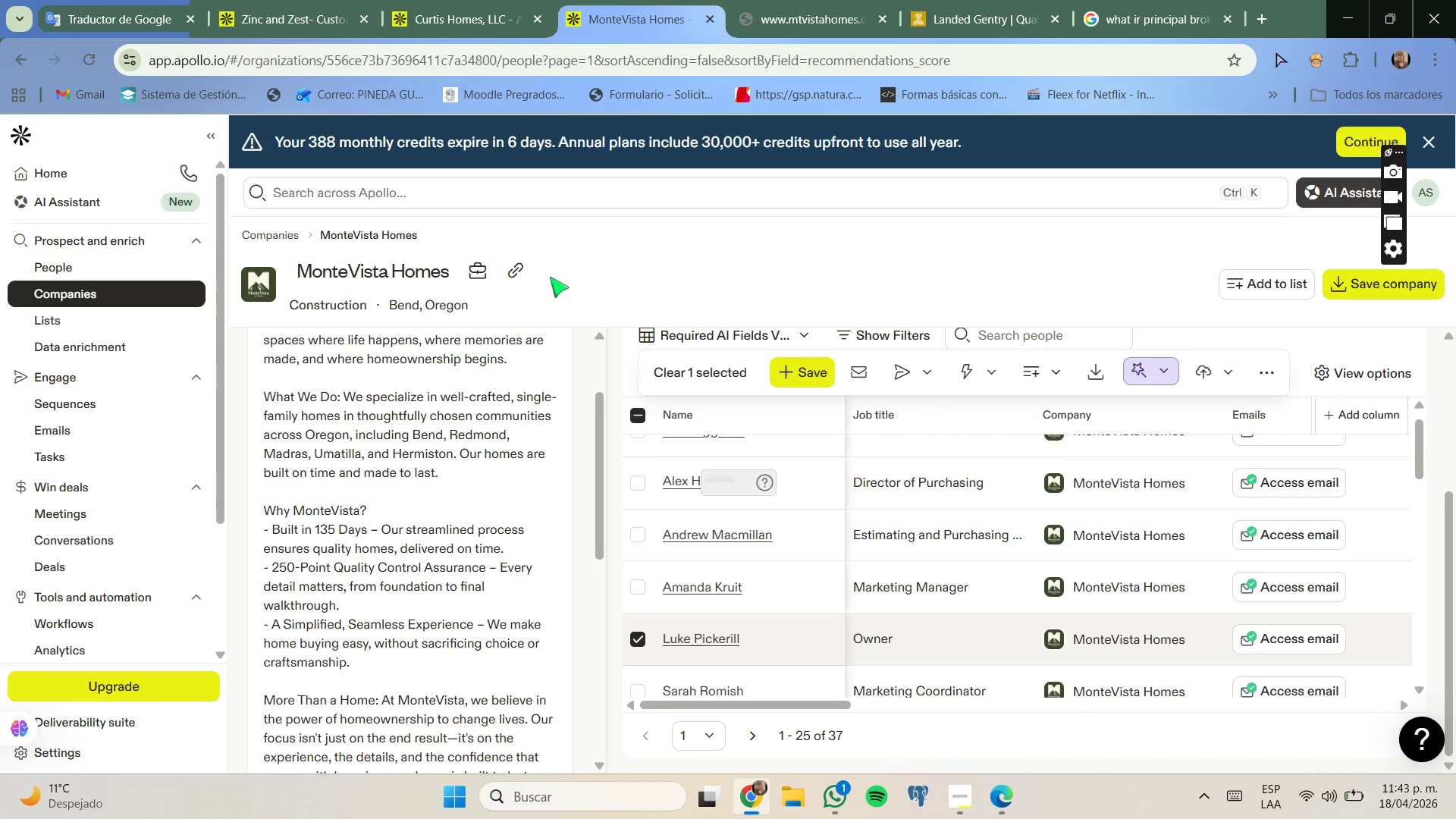 
left_click([526, 266])
 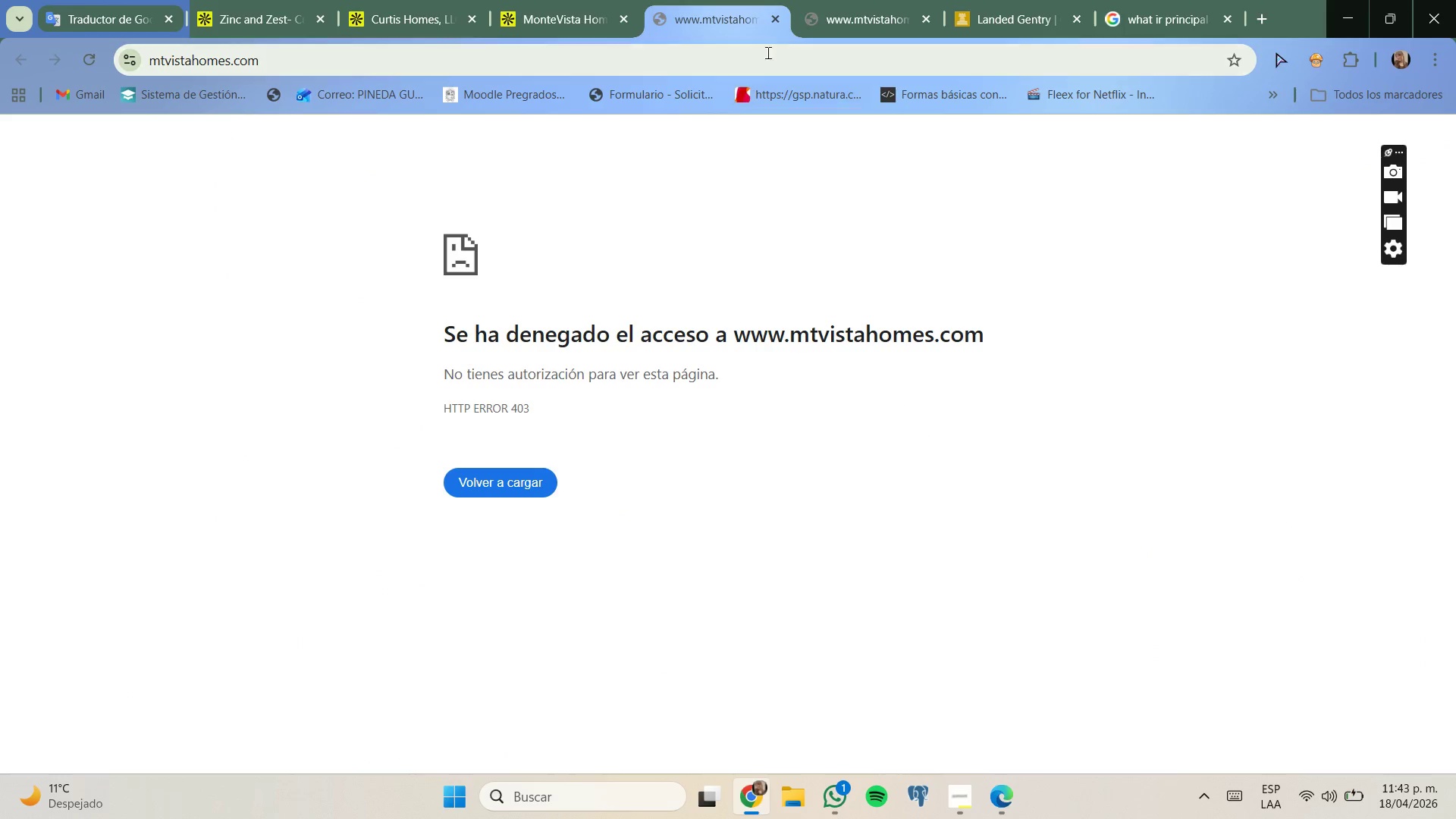 
left_click([777, 25])
 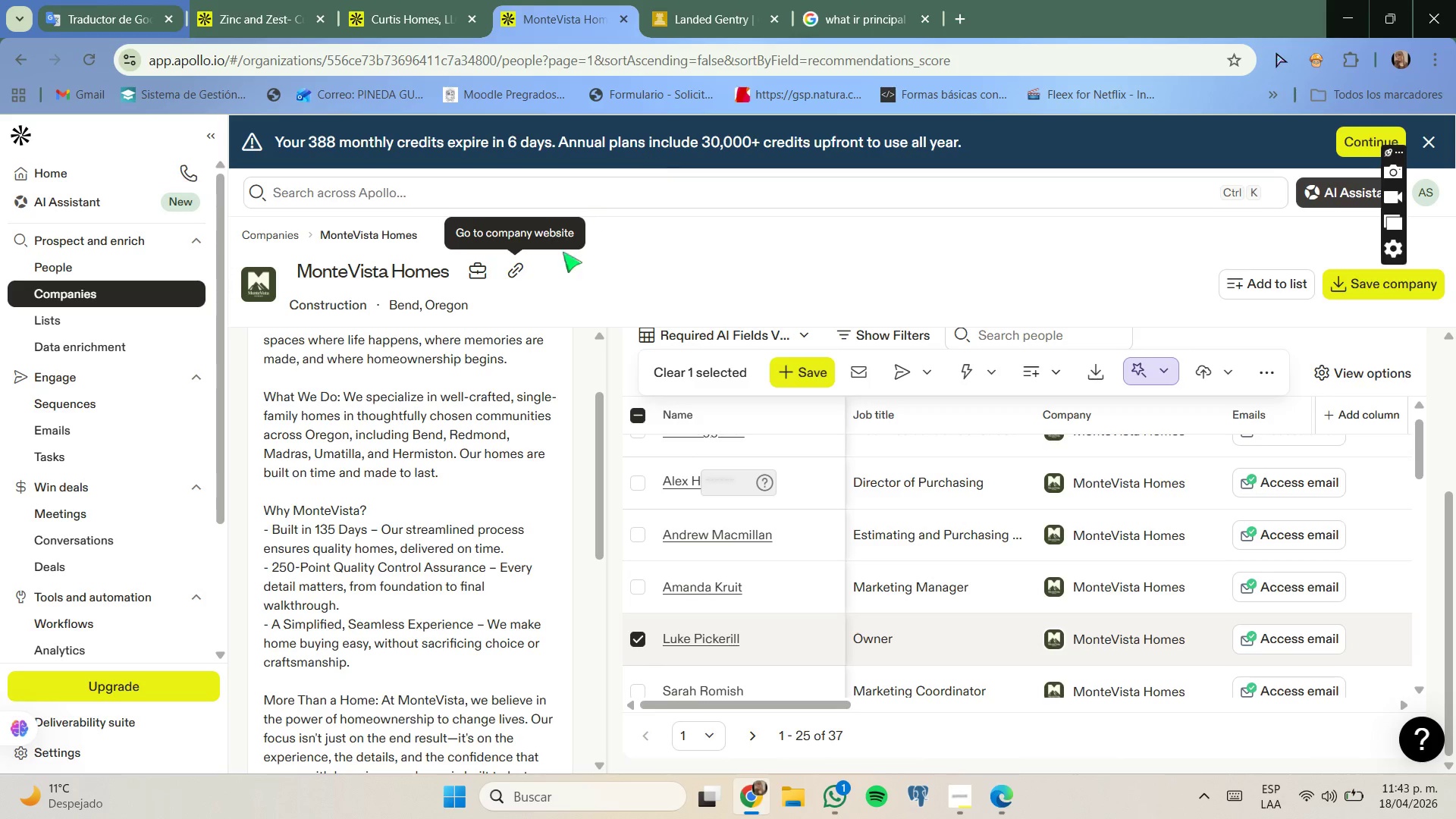 
left_click_drag(start_coordinate=[296, 267], to_coordinate=[447, 275])
 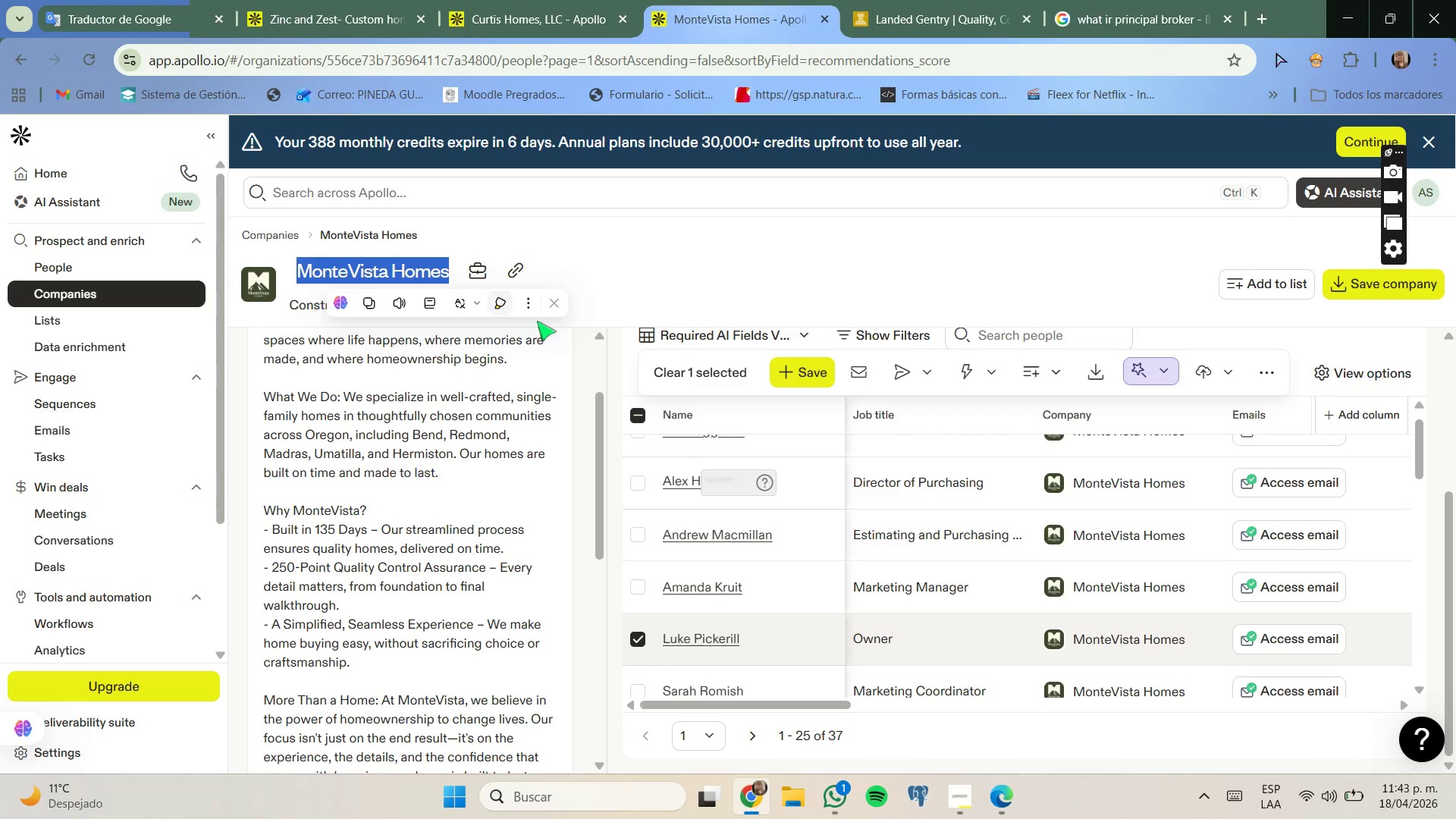 
key(Control+C)
 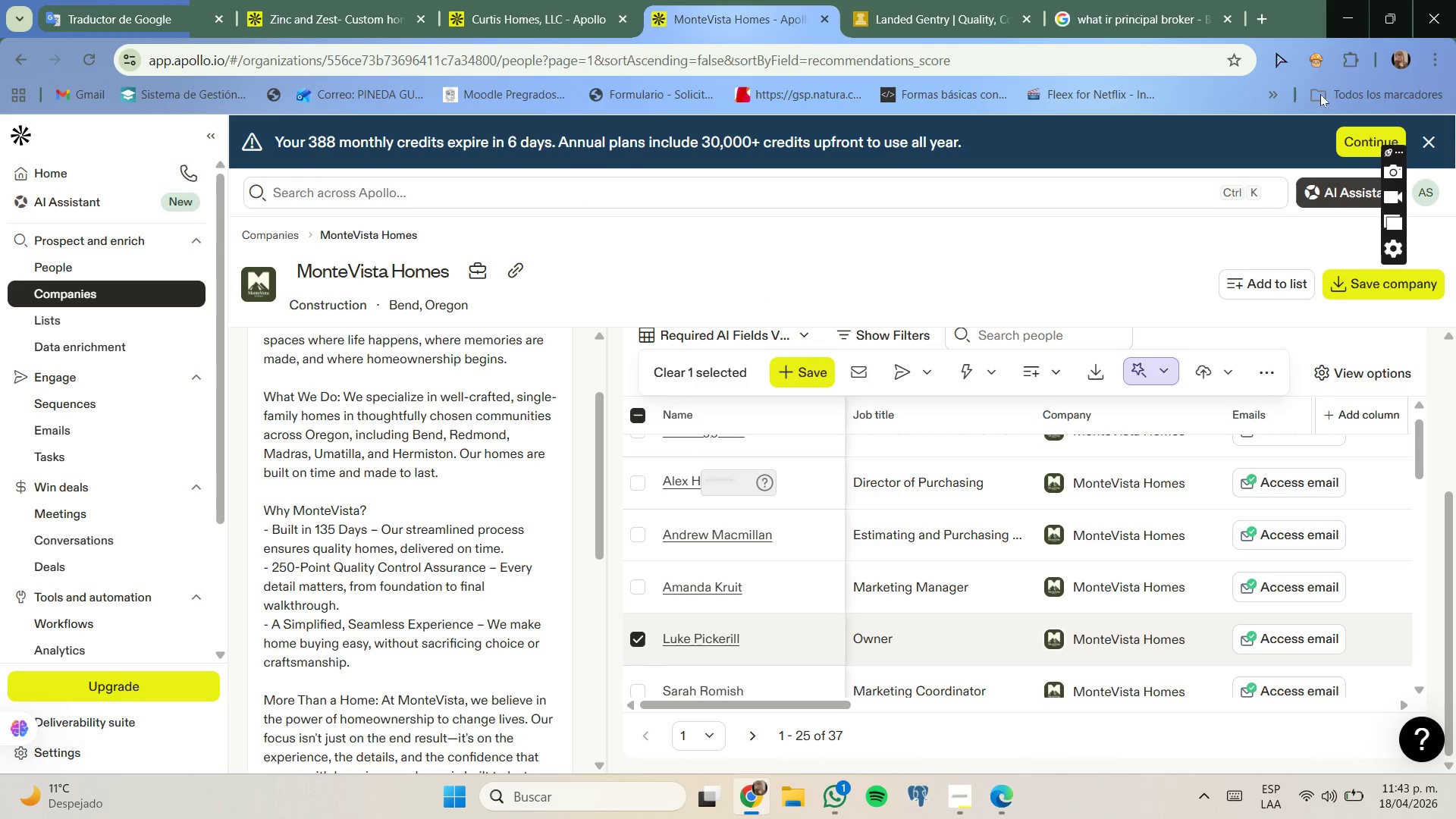 
left_click_drag(start_coordinate=[1185, 2], to_coordinate=[1181, 5])
 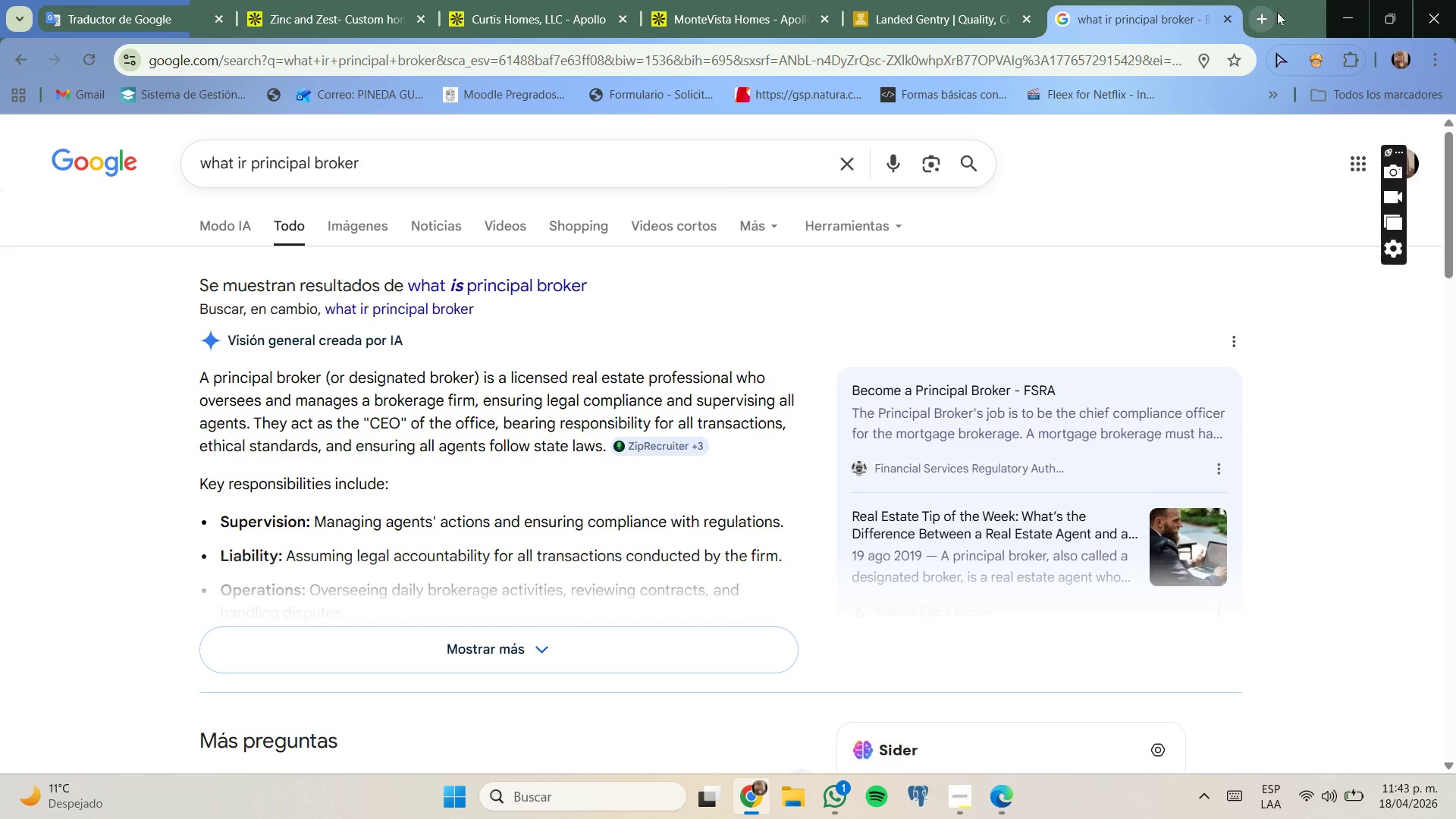 
key(Control+V)
 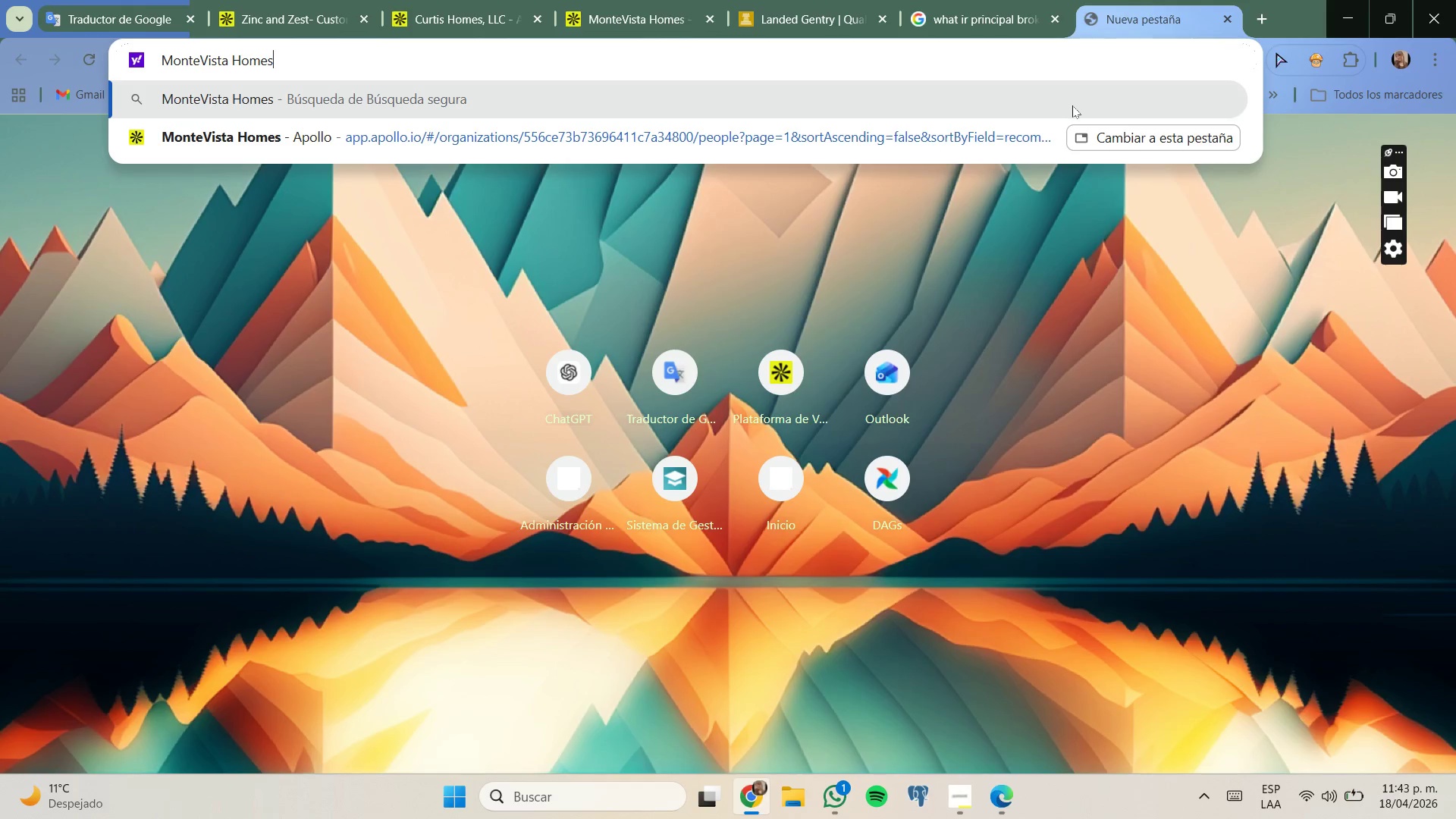 
key(Shift+ArrowUp)
 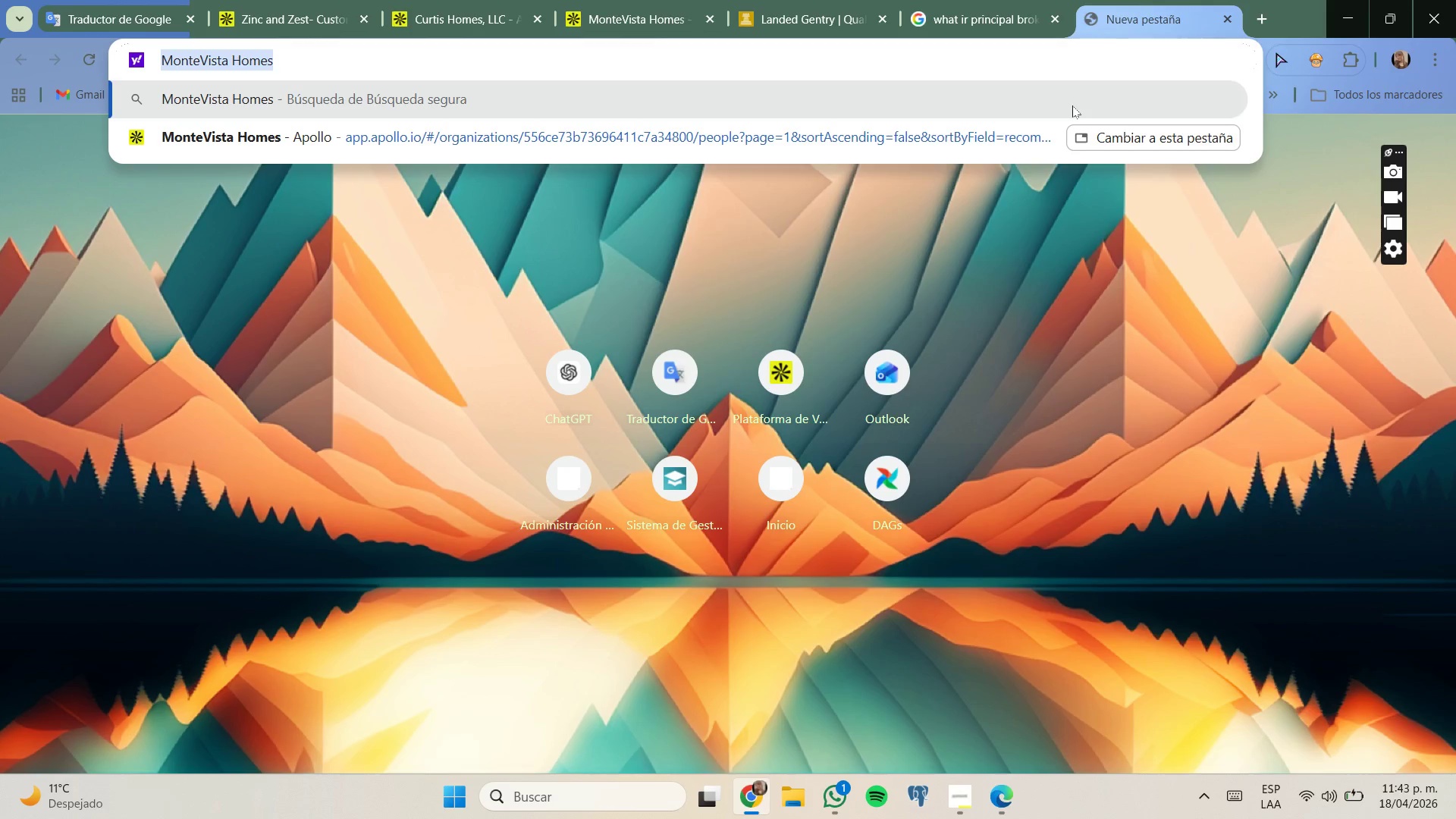 
key(Backspace)
 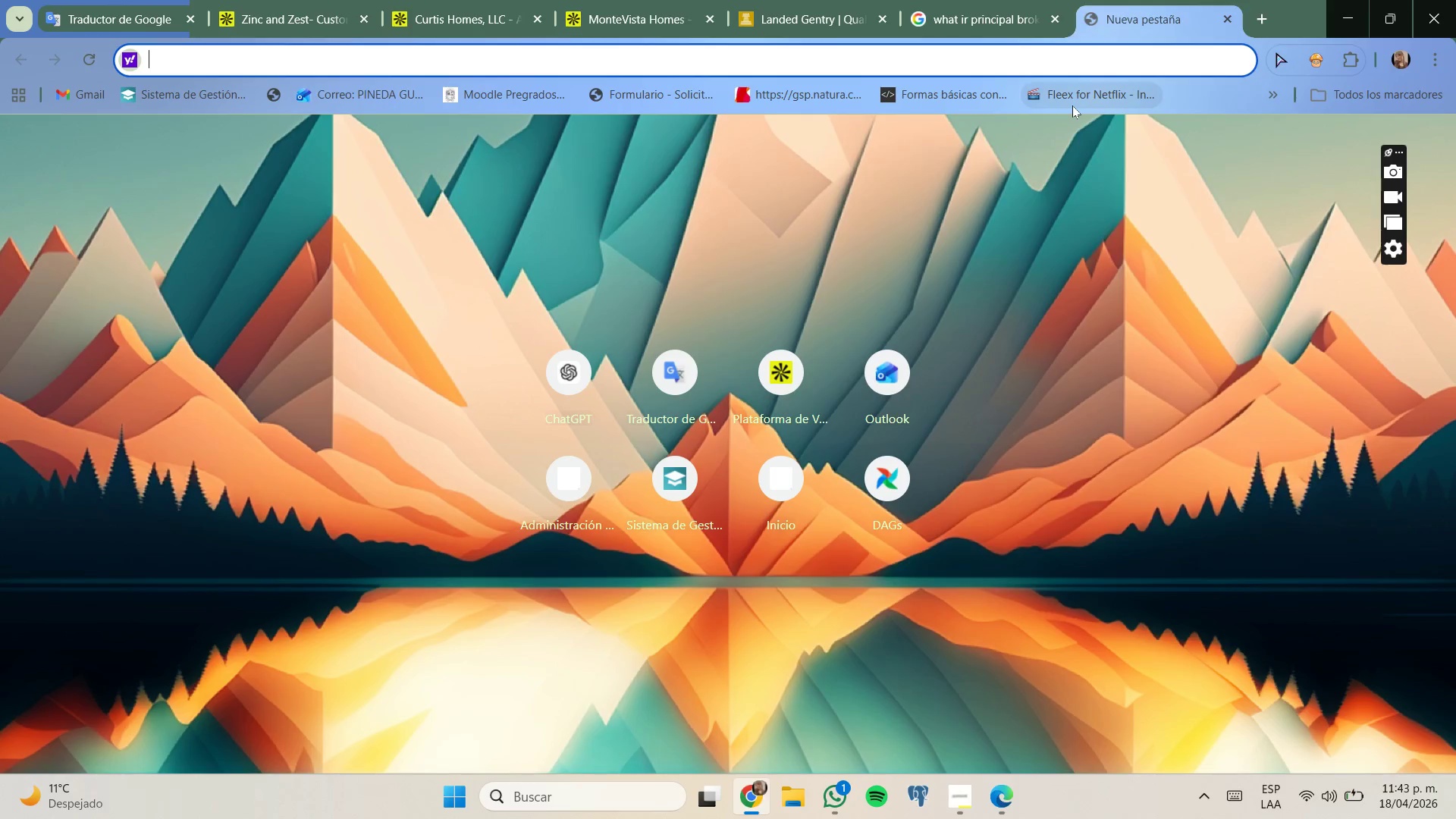 
key(G)
 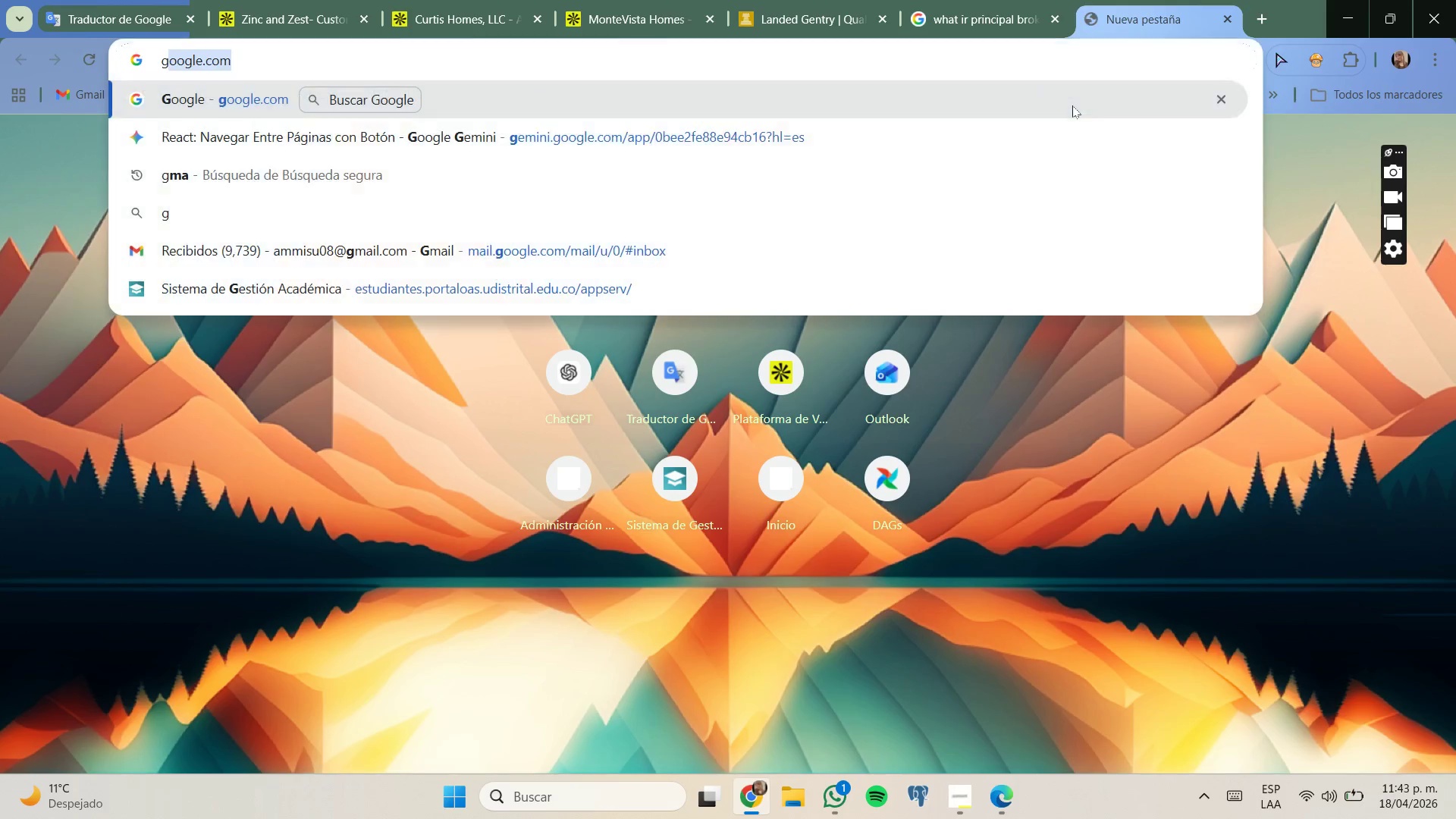 
key(Enter)
 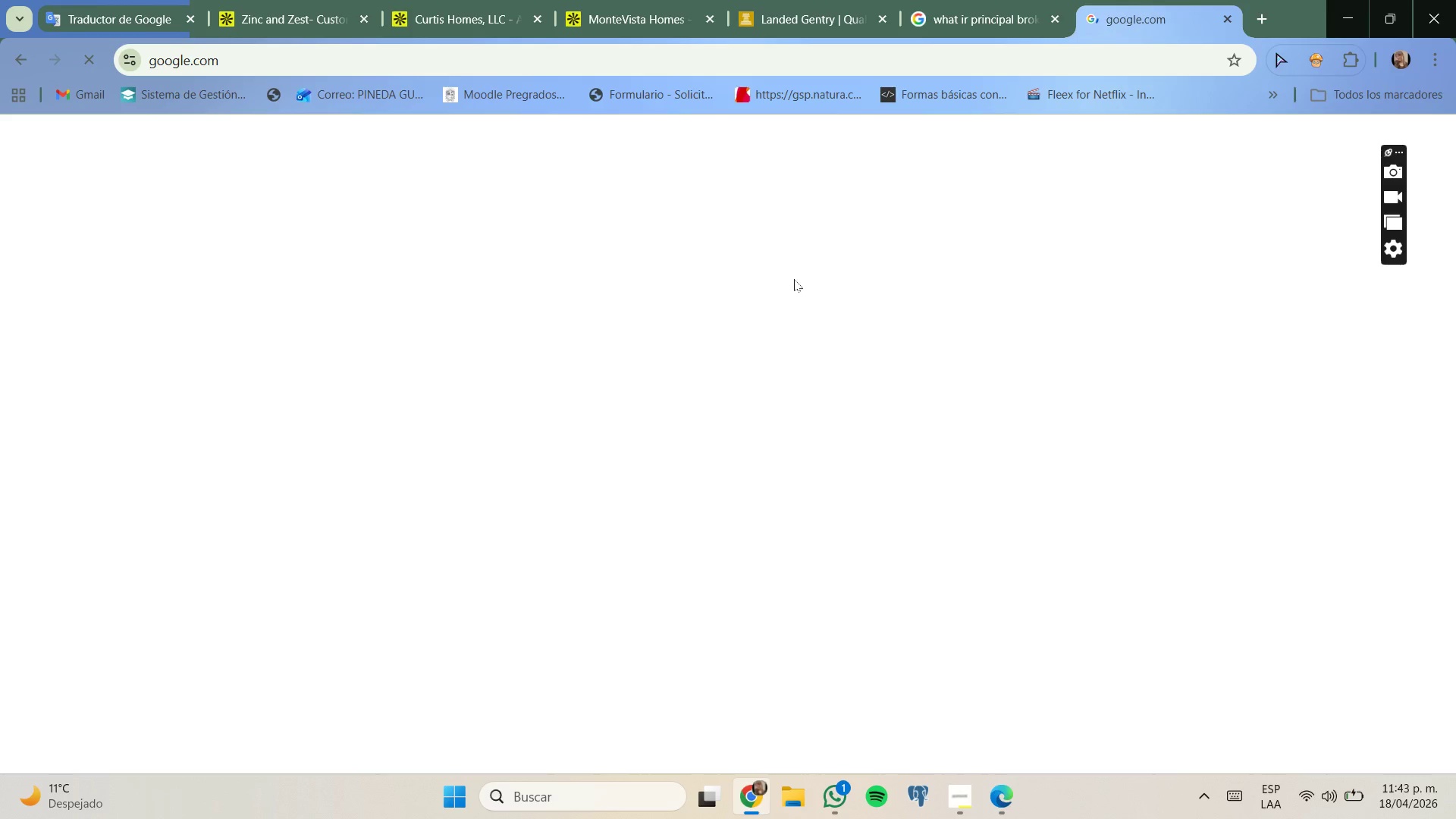 
left_click([804, 330])
 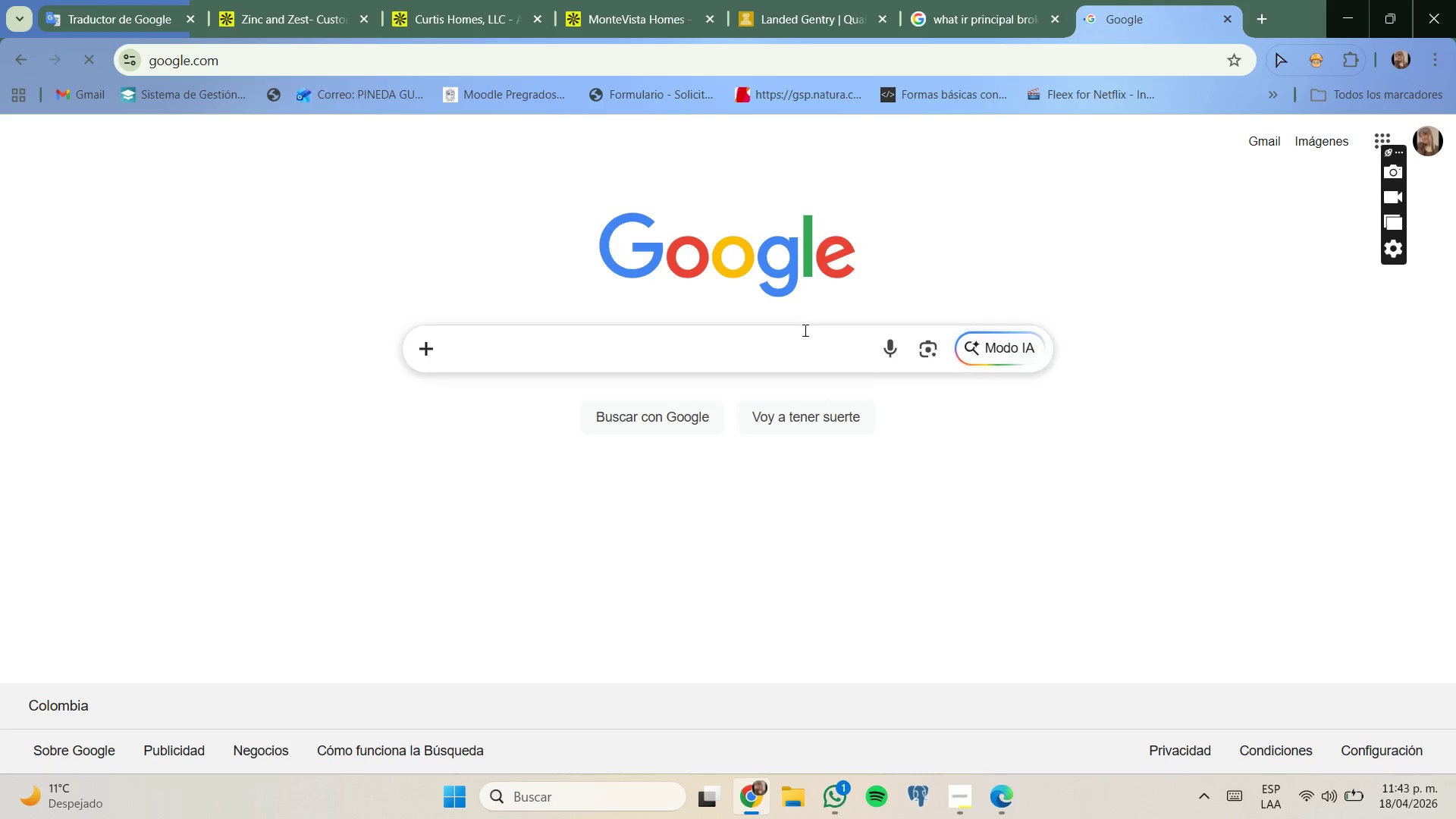 
key(Control+ControlLeft)
 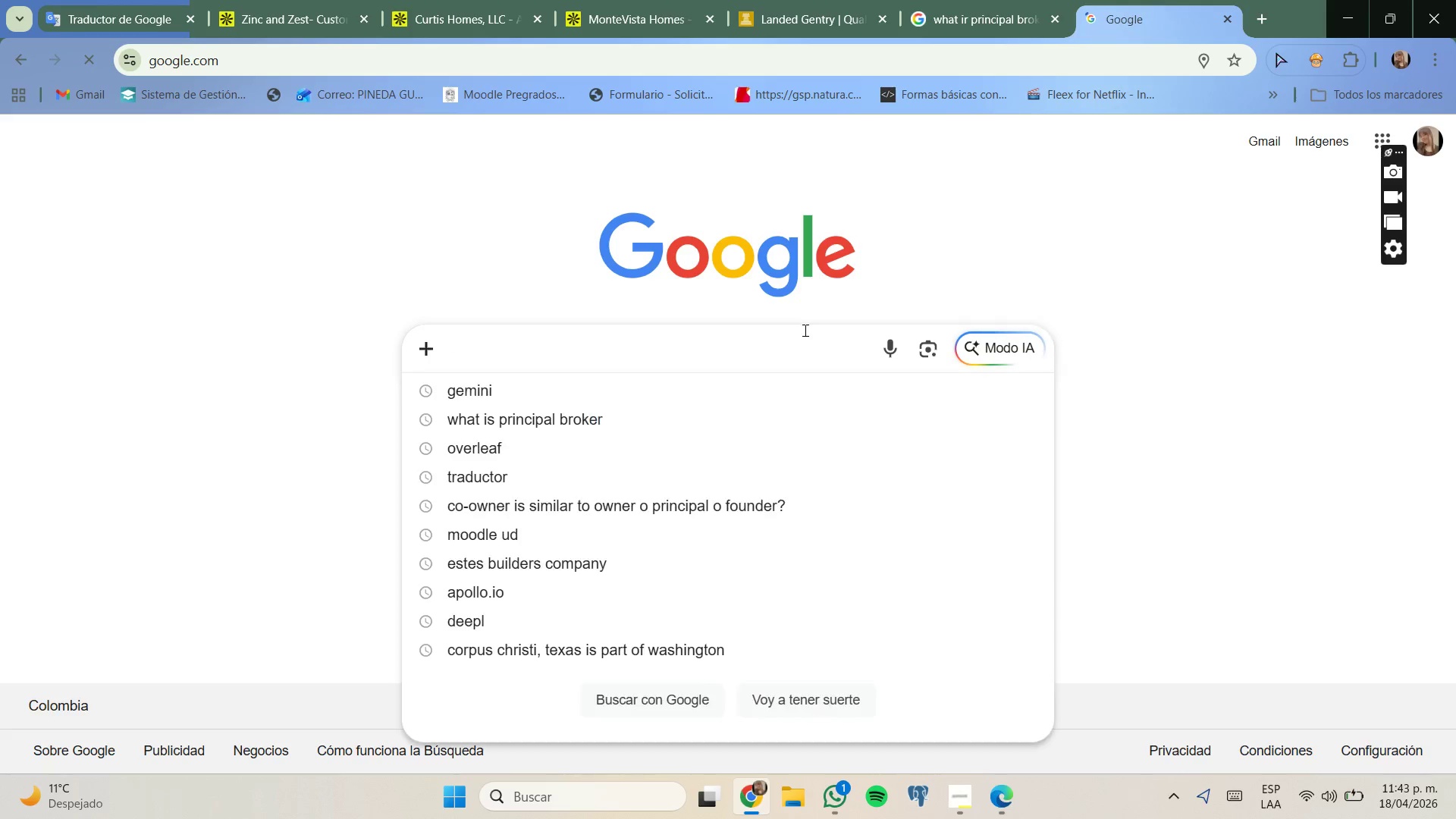 
key(Control+V)
 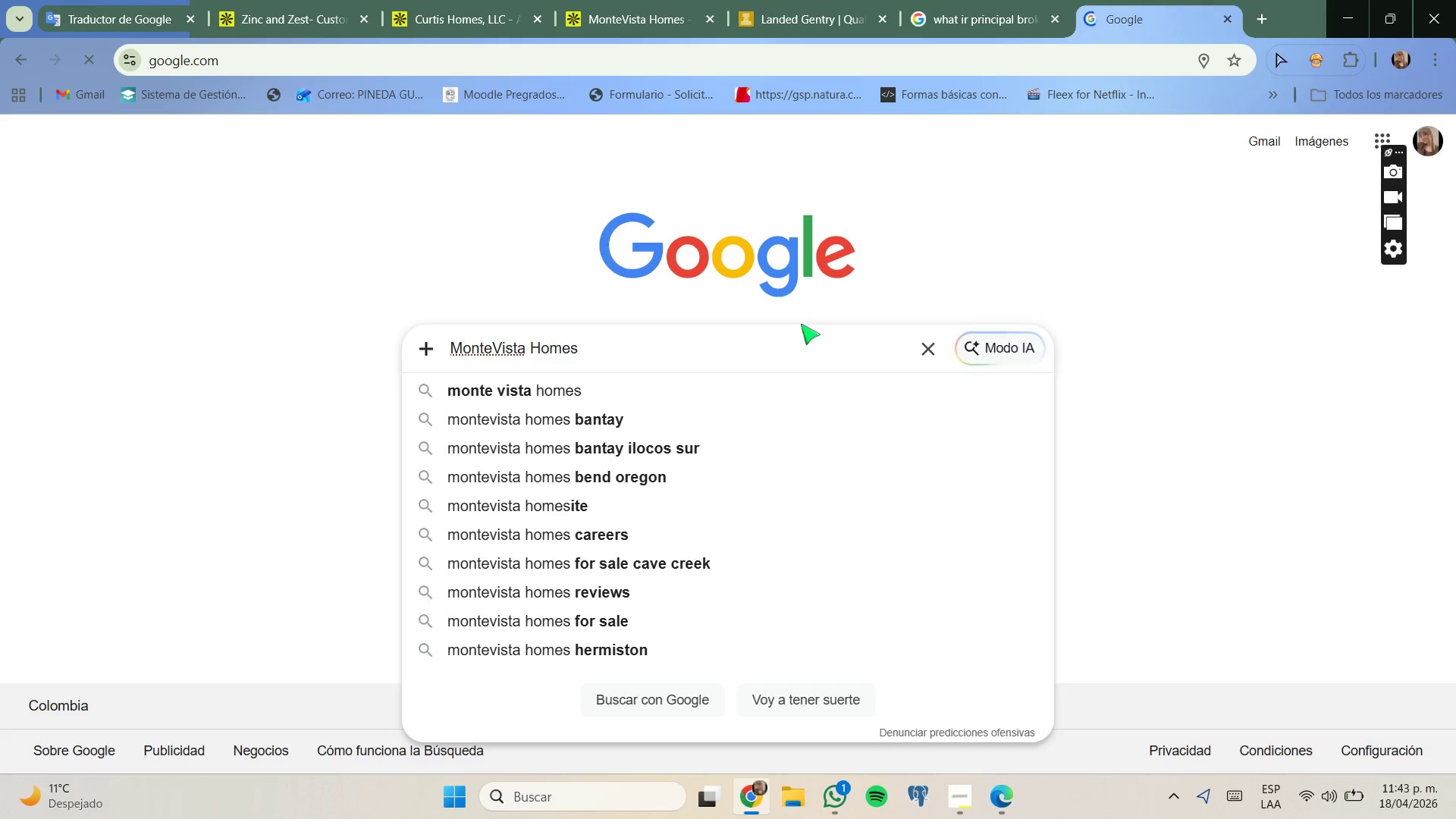 
type( company)
 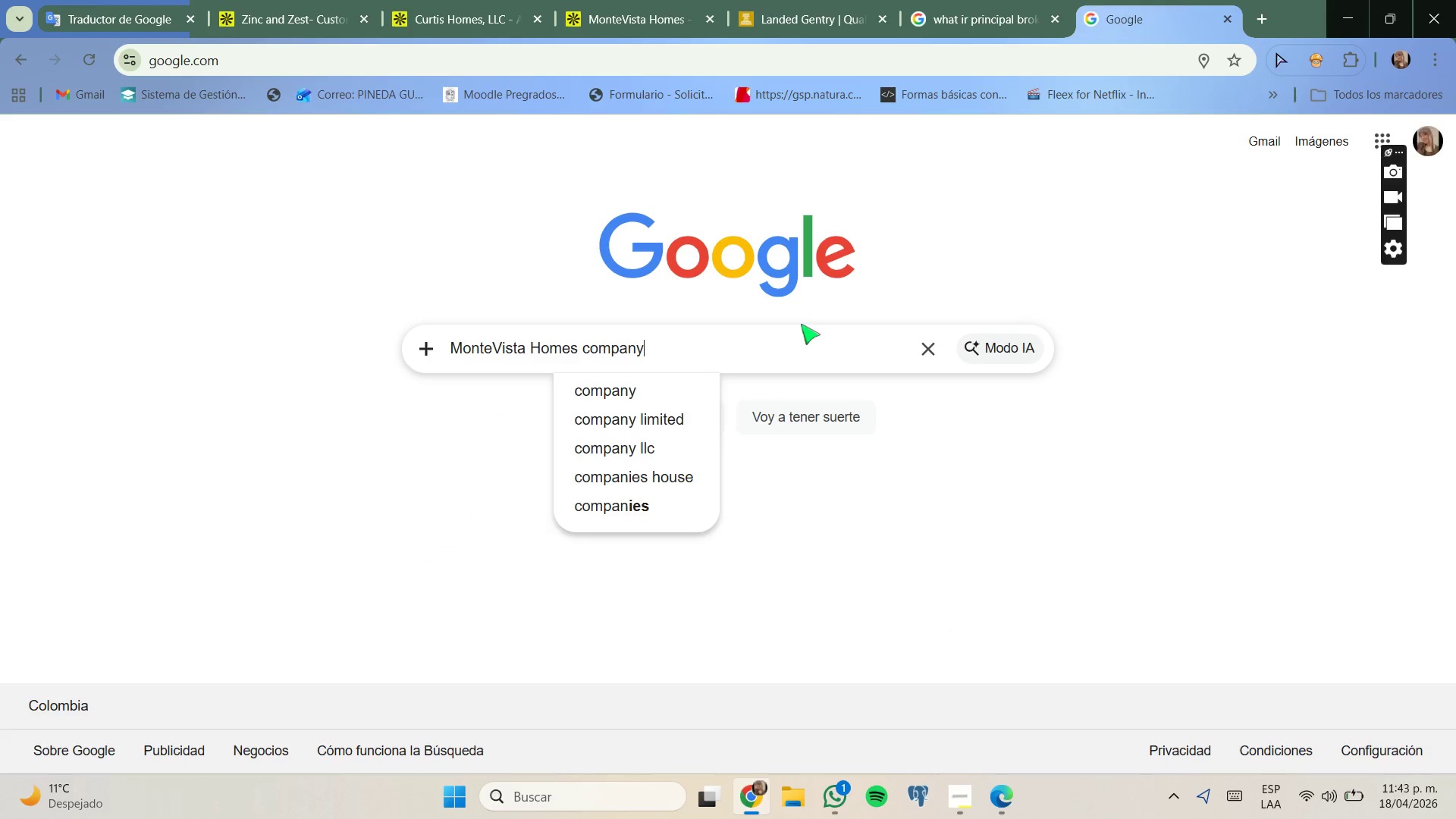 
key(Enter)
 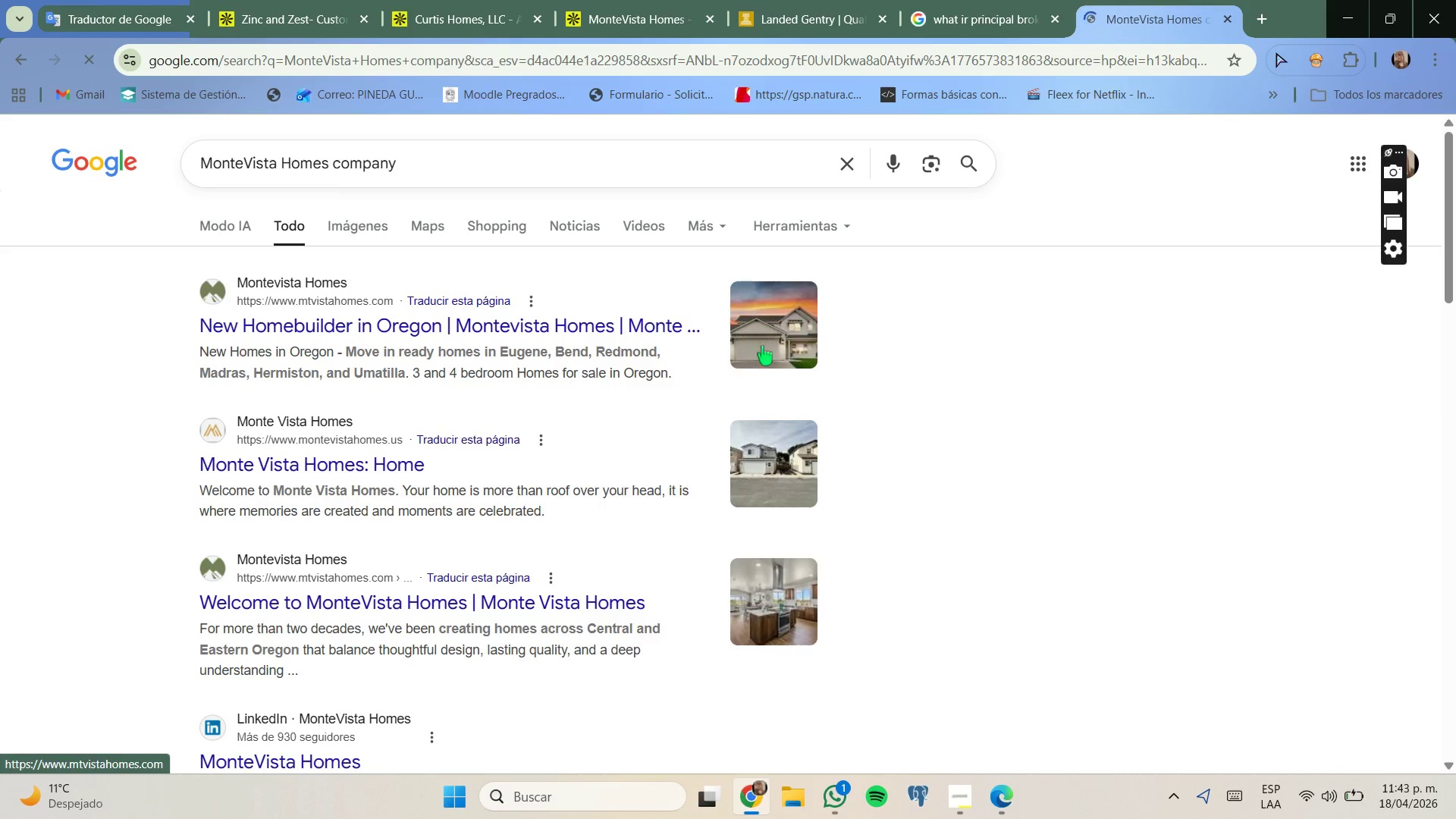 
left_click([553, 325])
 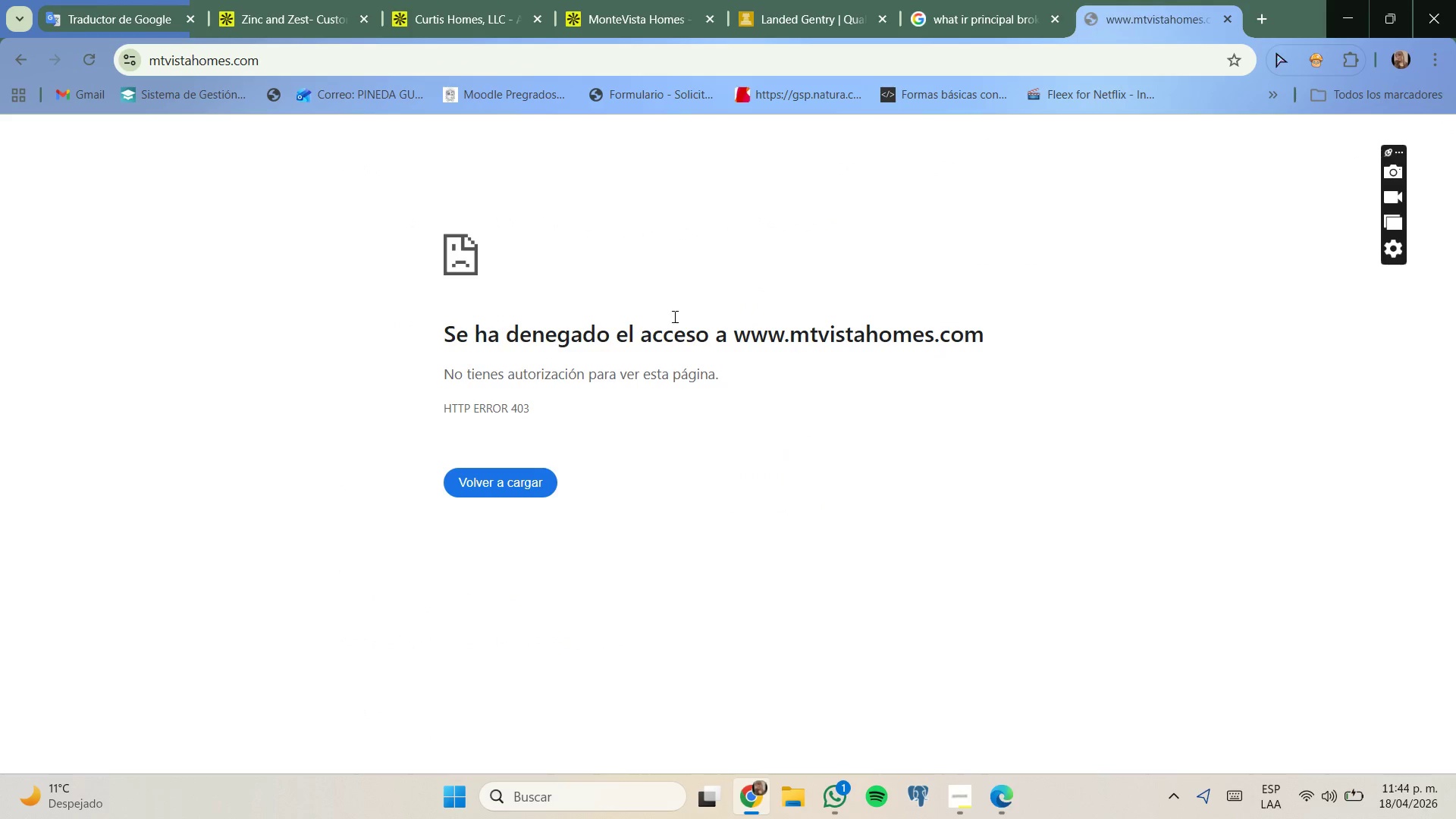 
left_click_drag(start_coordinate=[977, 11], to_coordinate=[986, 15])
 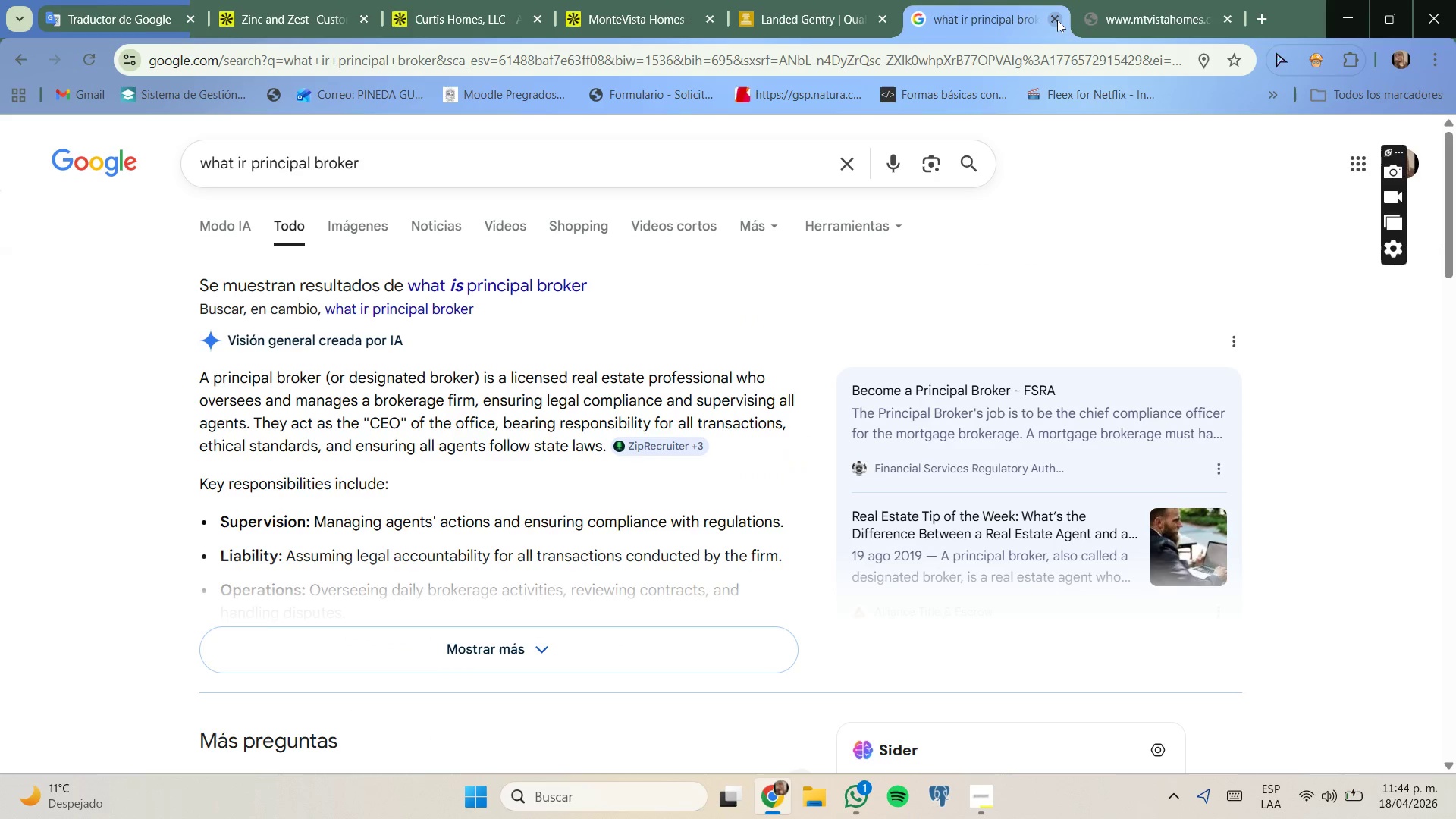 
left_click([1056, 18])
 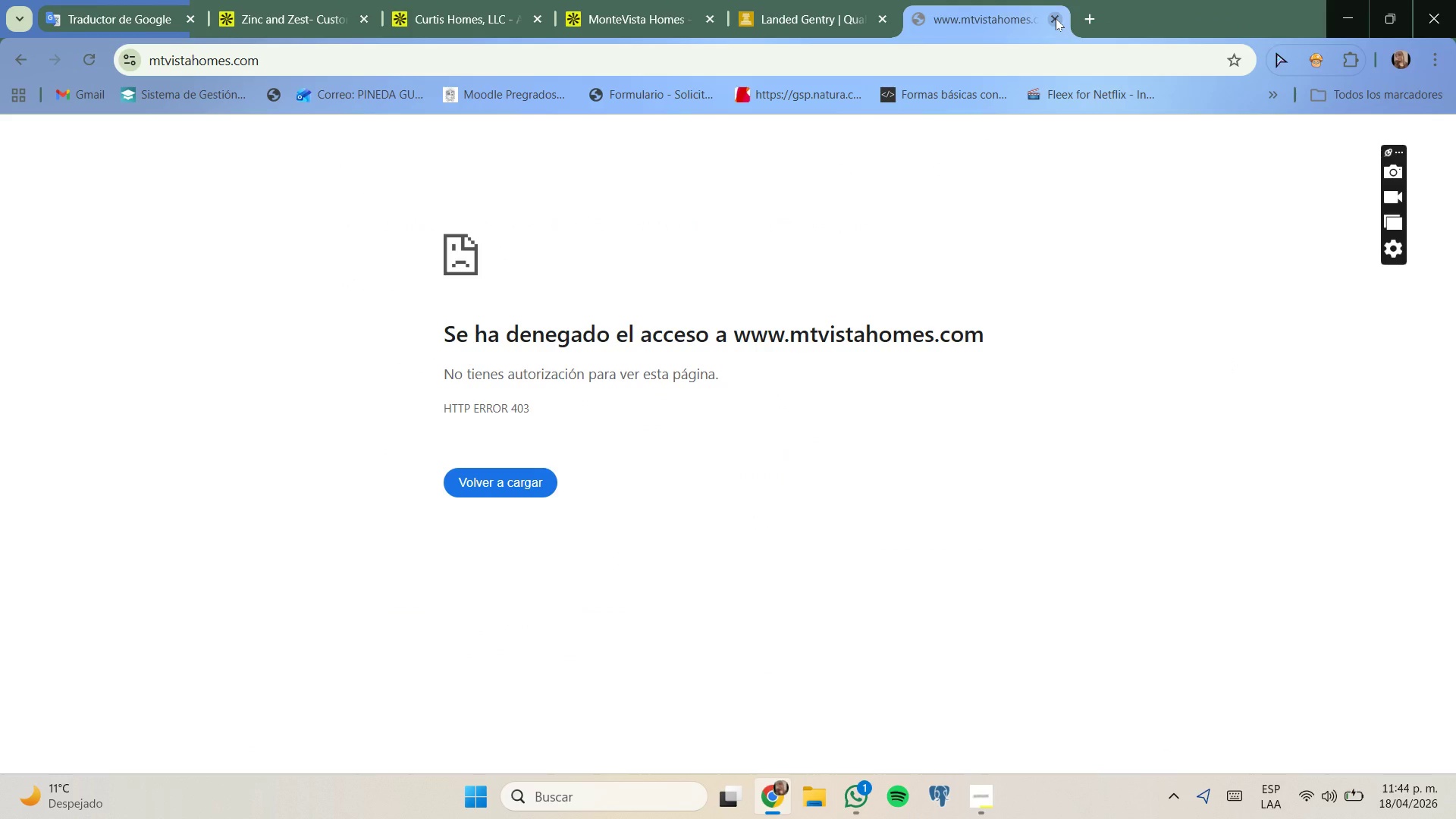 
left_click([1056, 18])
 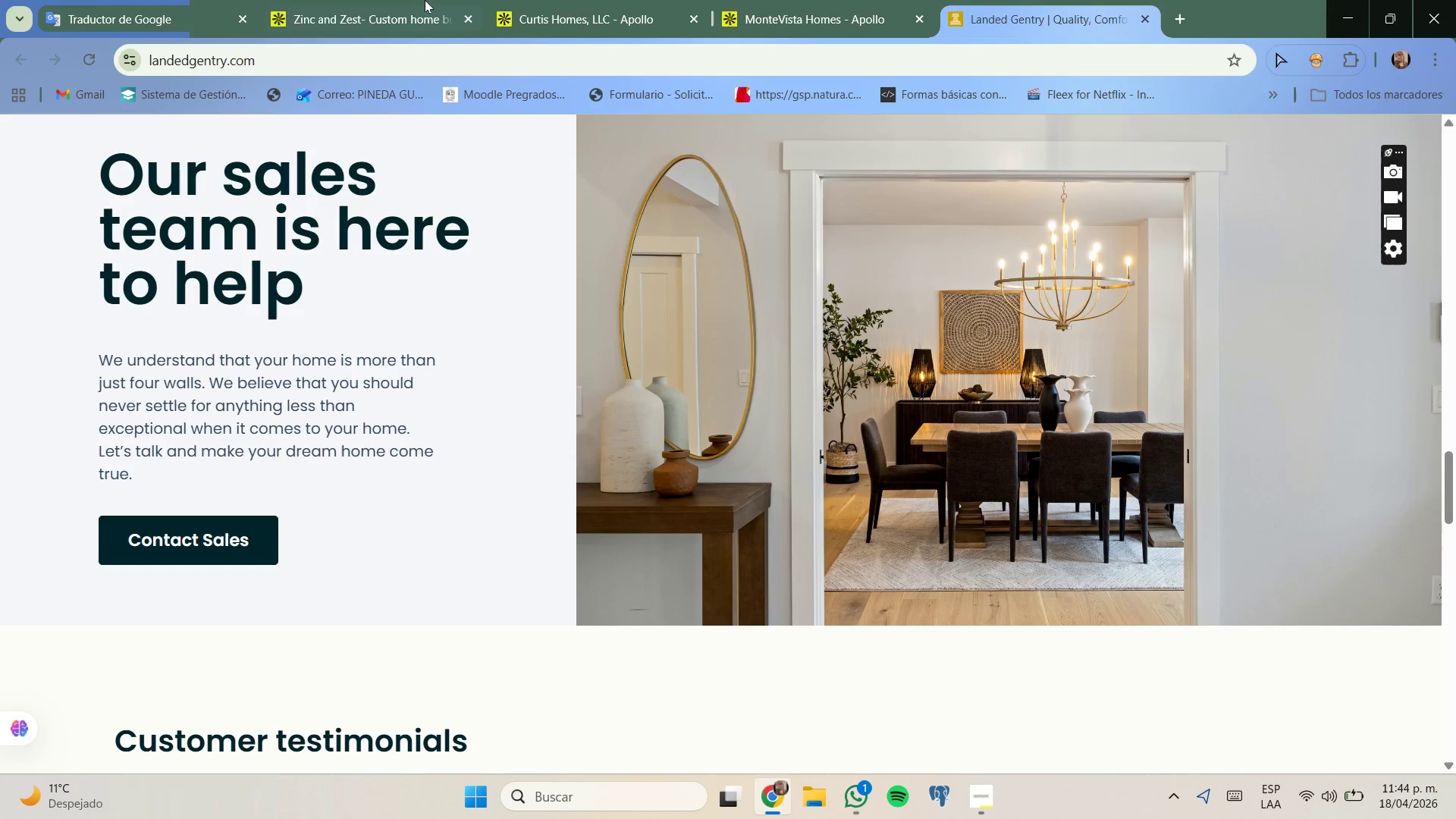 
left_click_drag(start_coordinate=[418, 0], to_coordinate=[445, 11])
 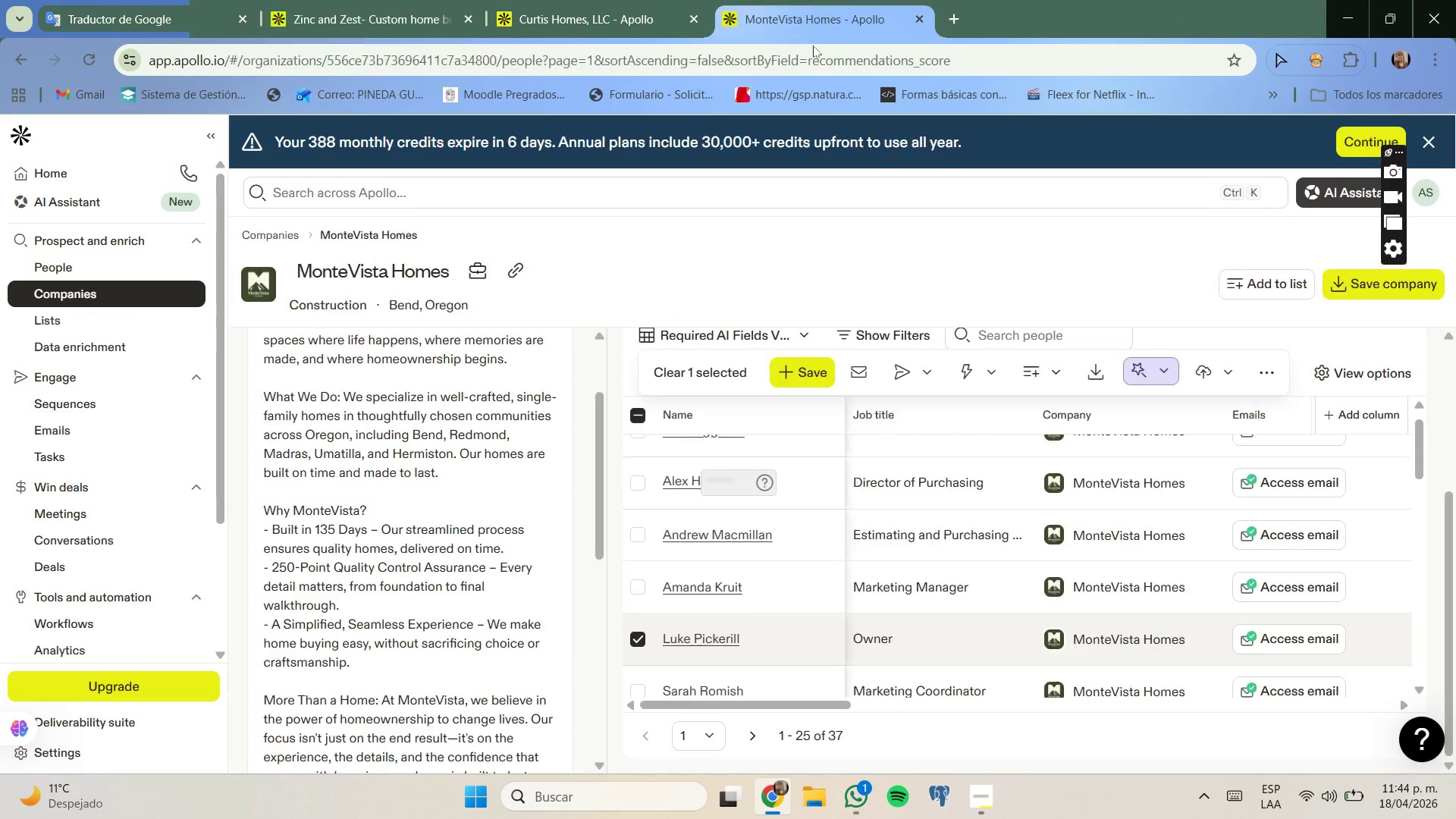 
scroll: coordinate [777, 419], scroll_direction: none, amount: 0.0
 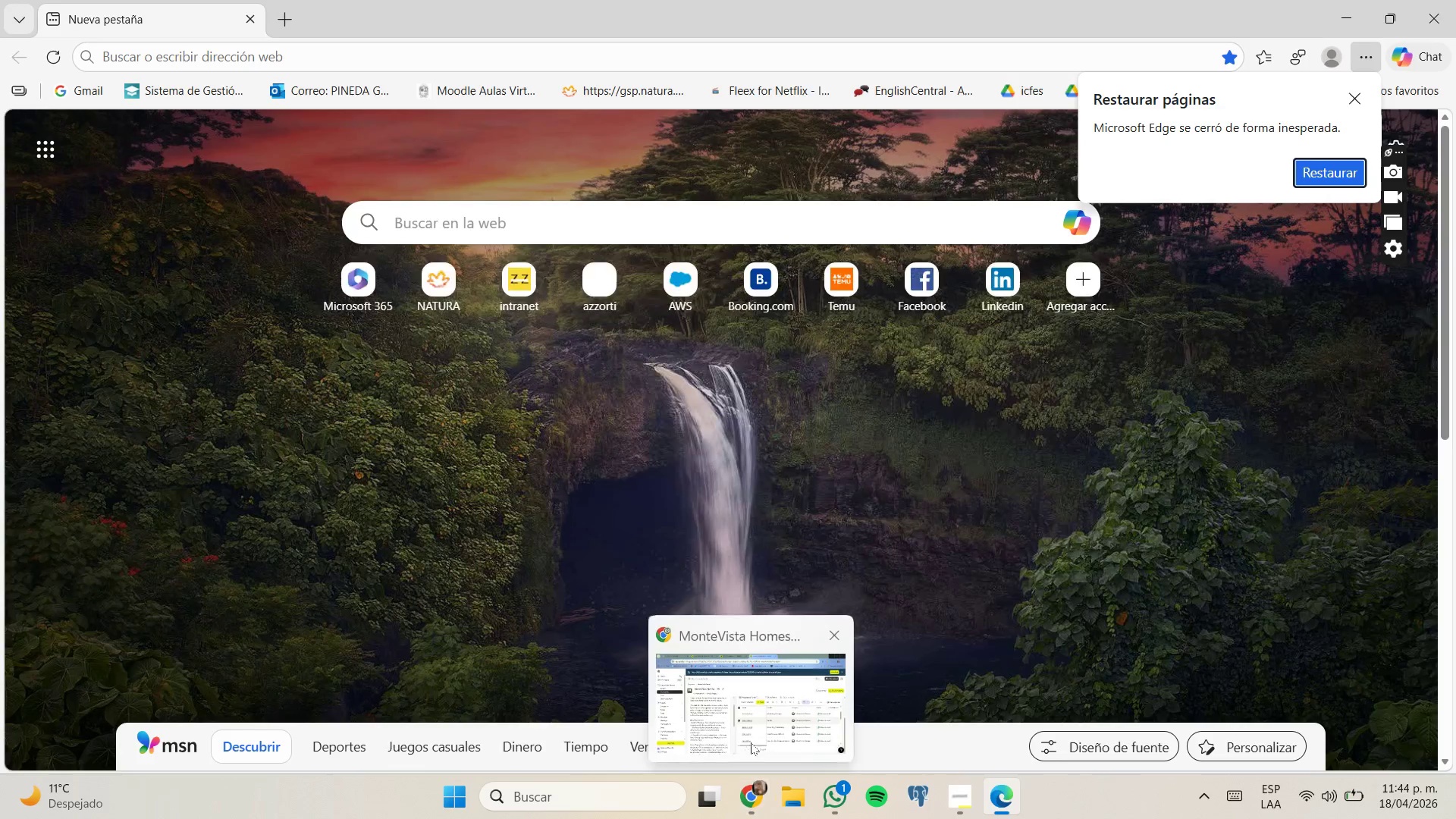 
wait(5.62)
 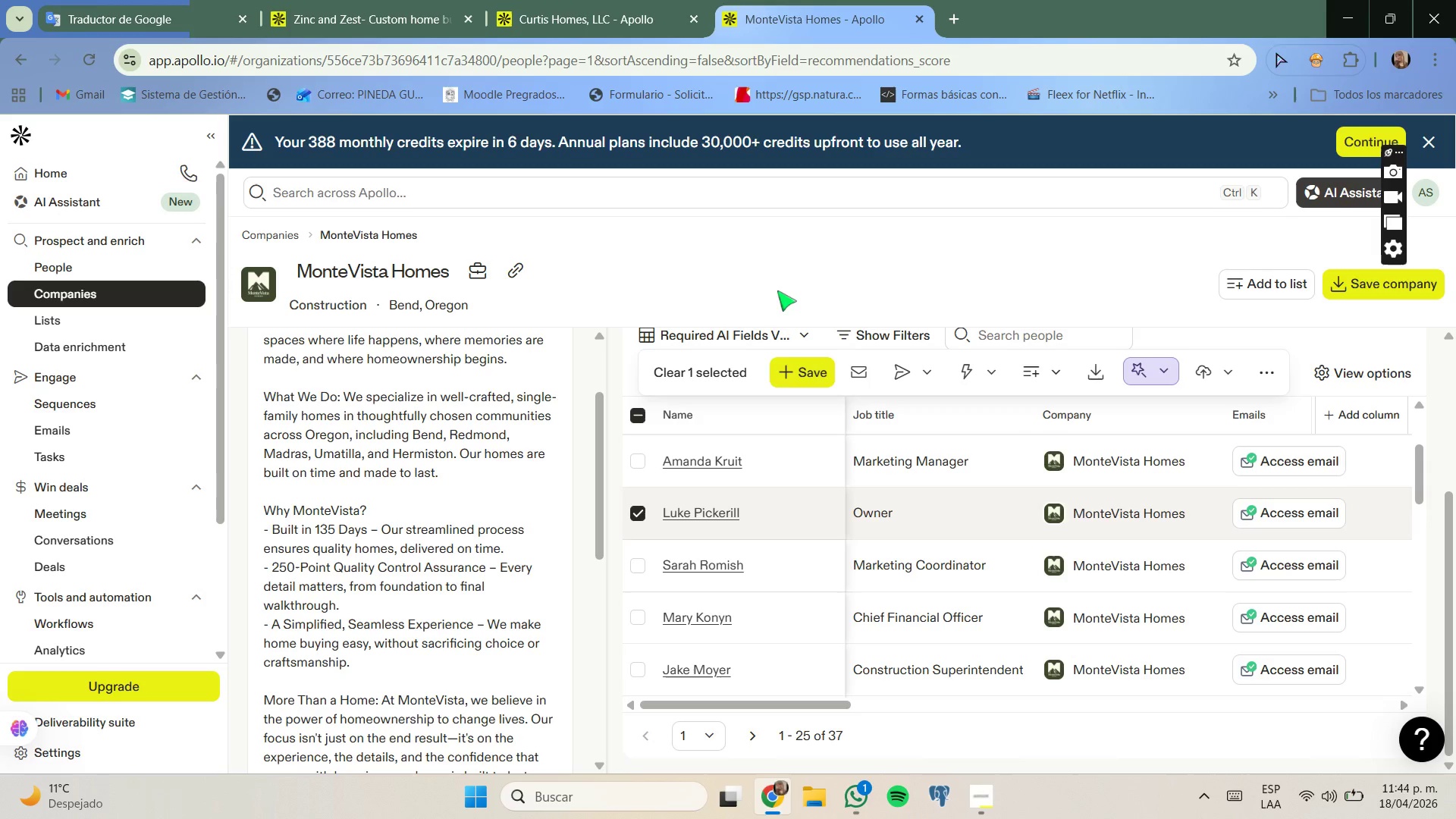 
left_click([1056, 365])
 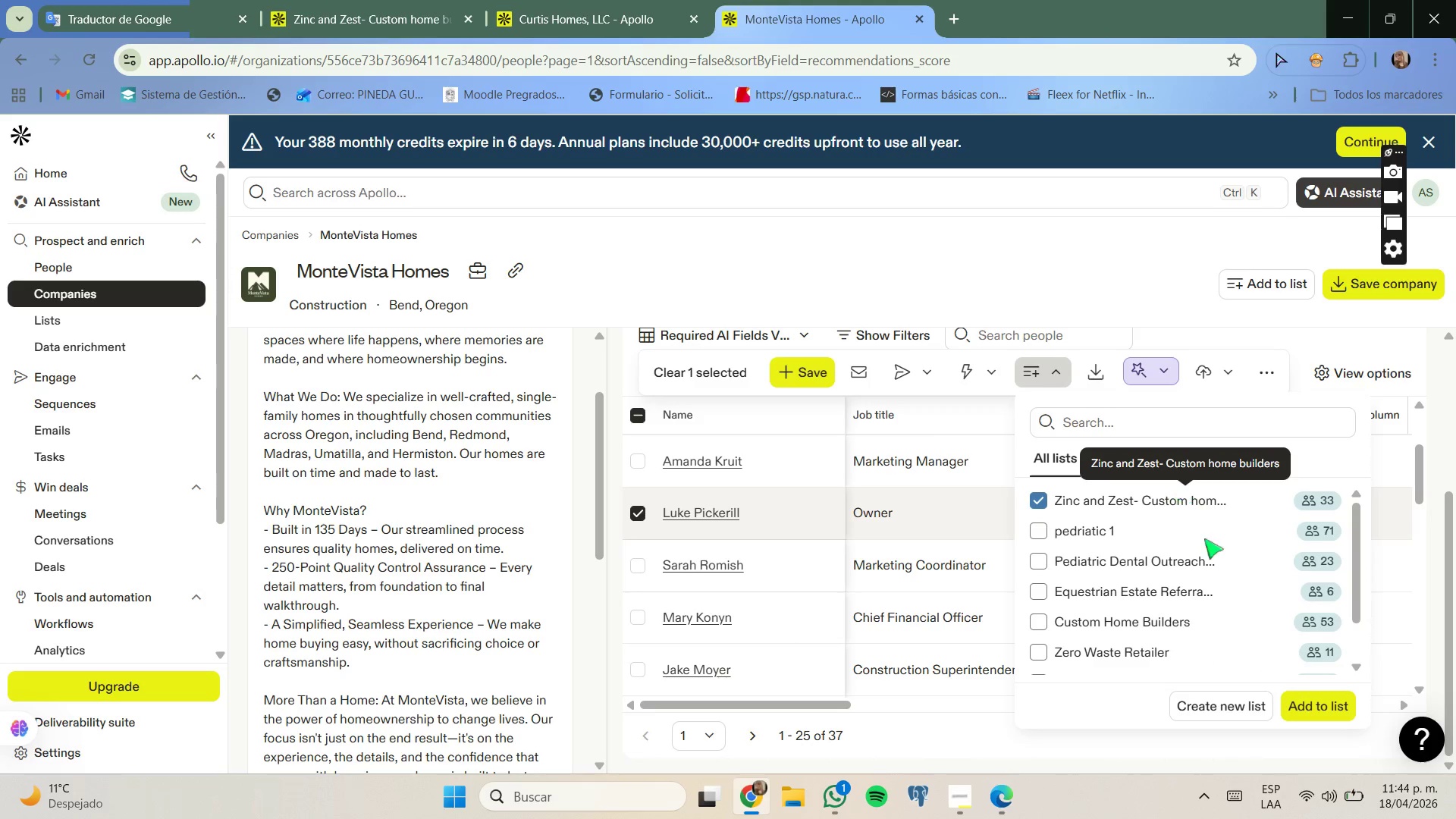 
left_click([1313, 702])
 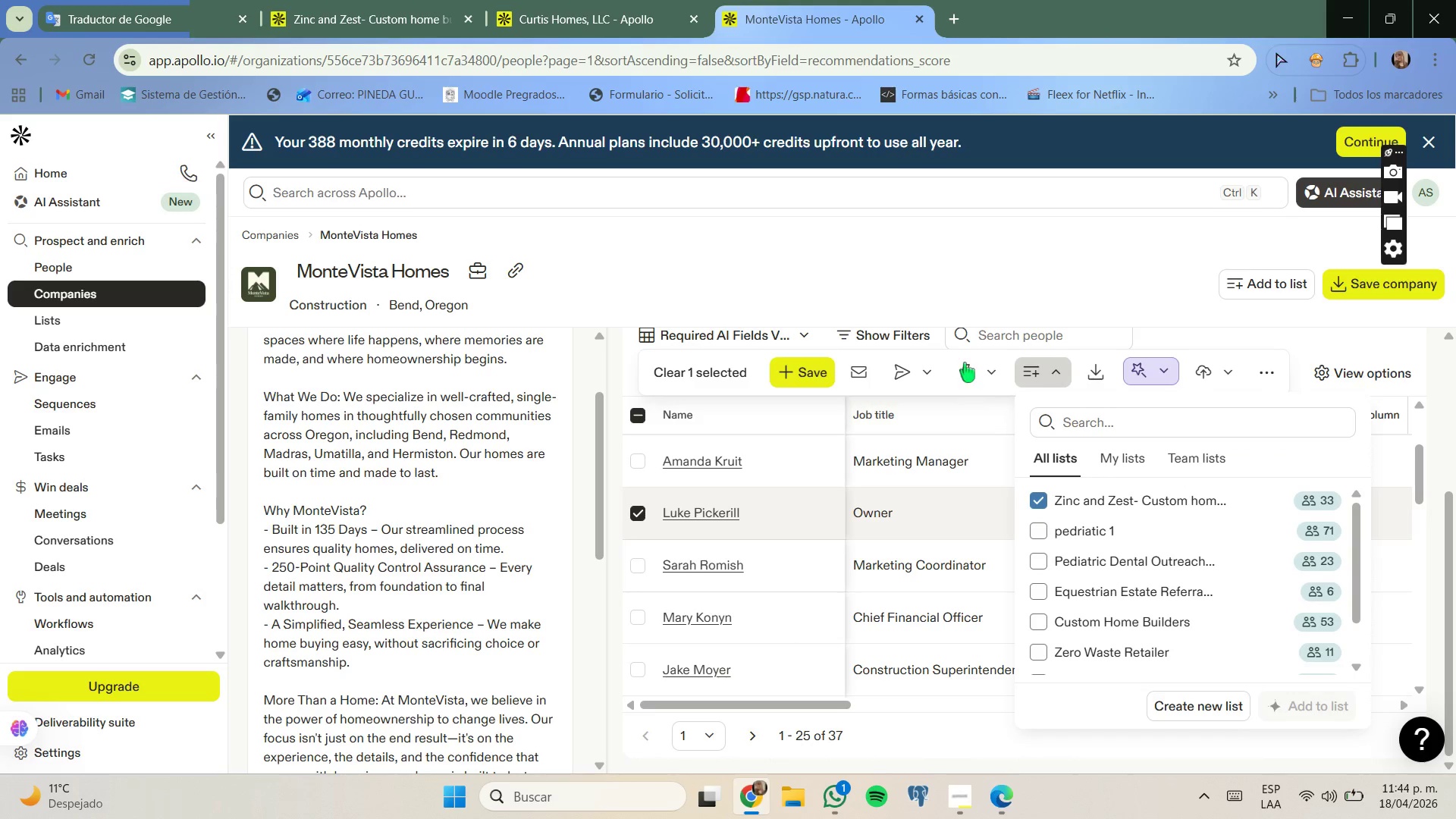 
mouse_move([940, 383])
 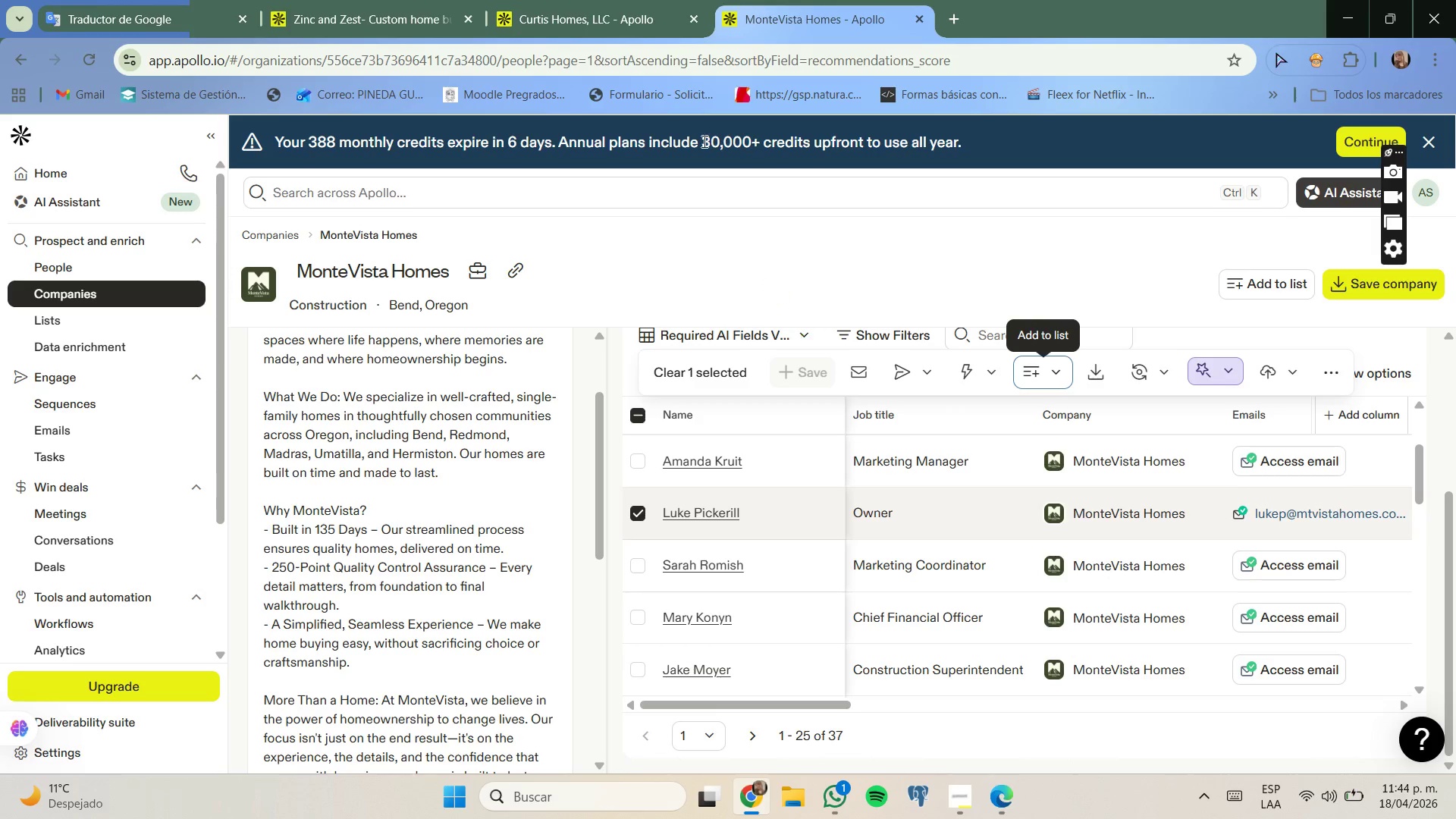 
left_click([614, 0])
 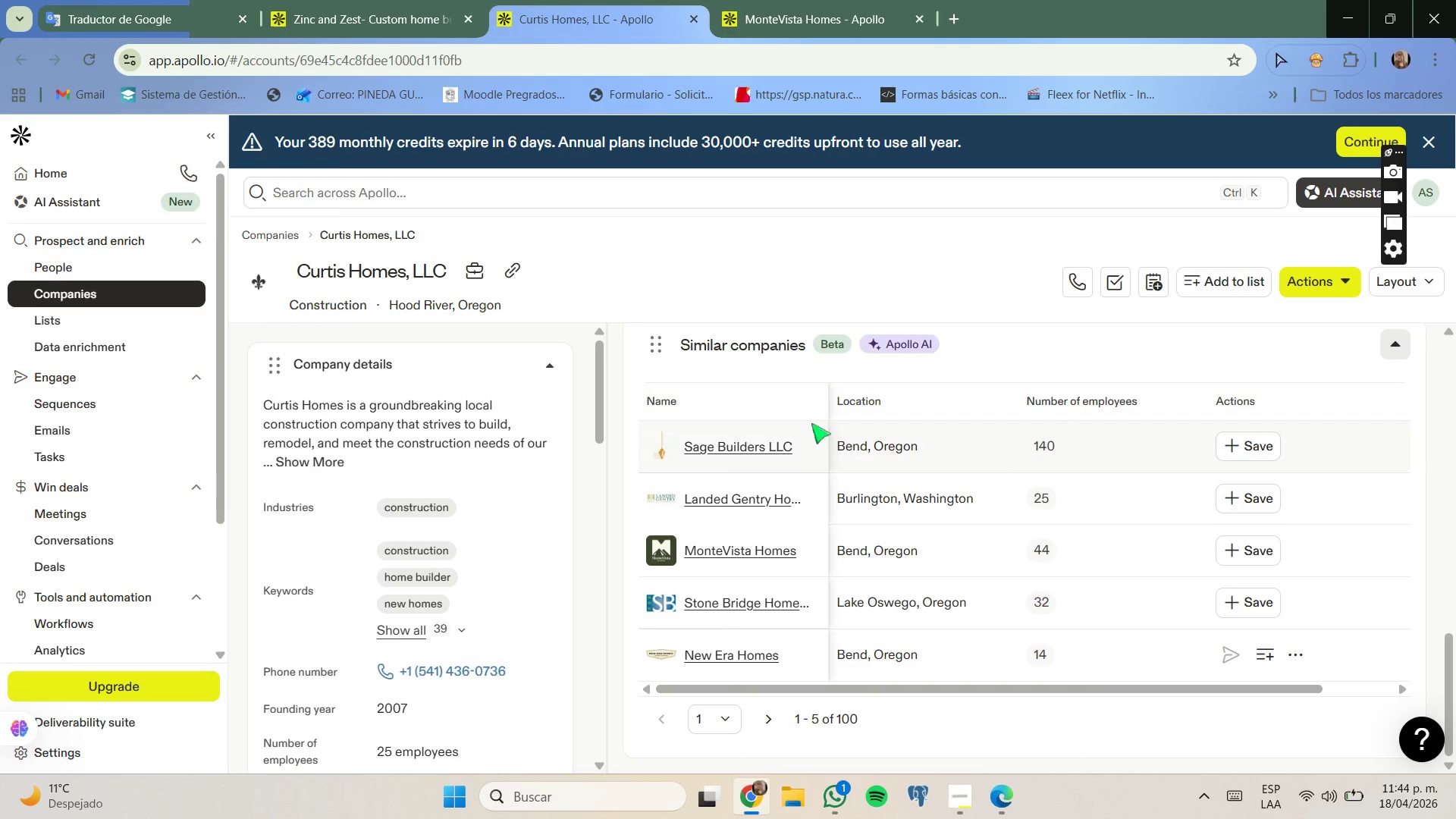 
scroll: coordinate [884, 455], scroll_direction: down, amount: 1.0
 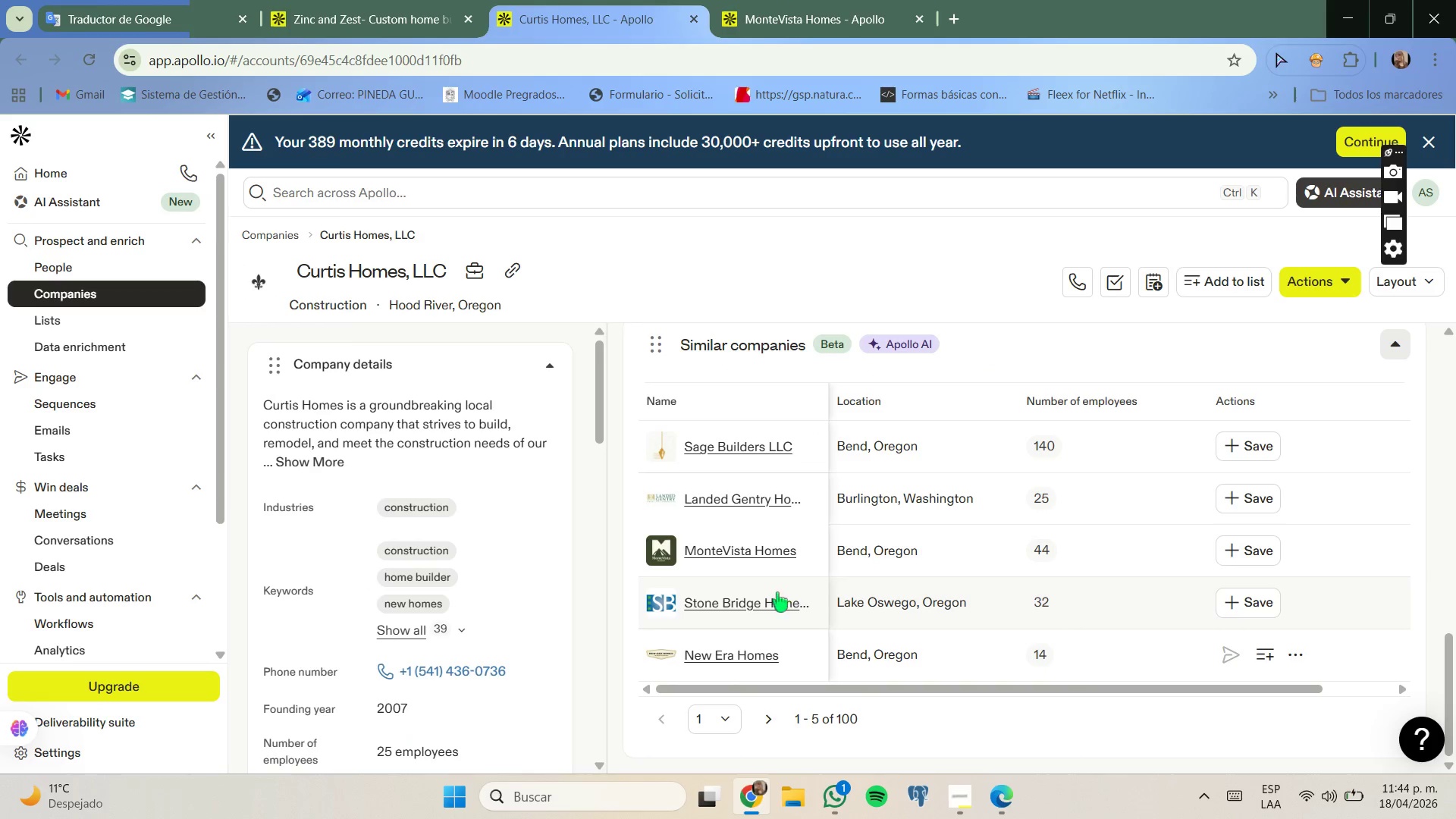 
mouse_move([780, 583])
 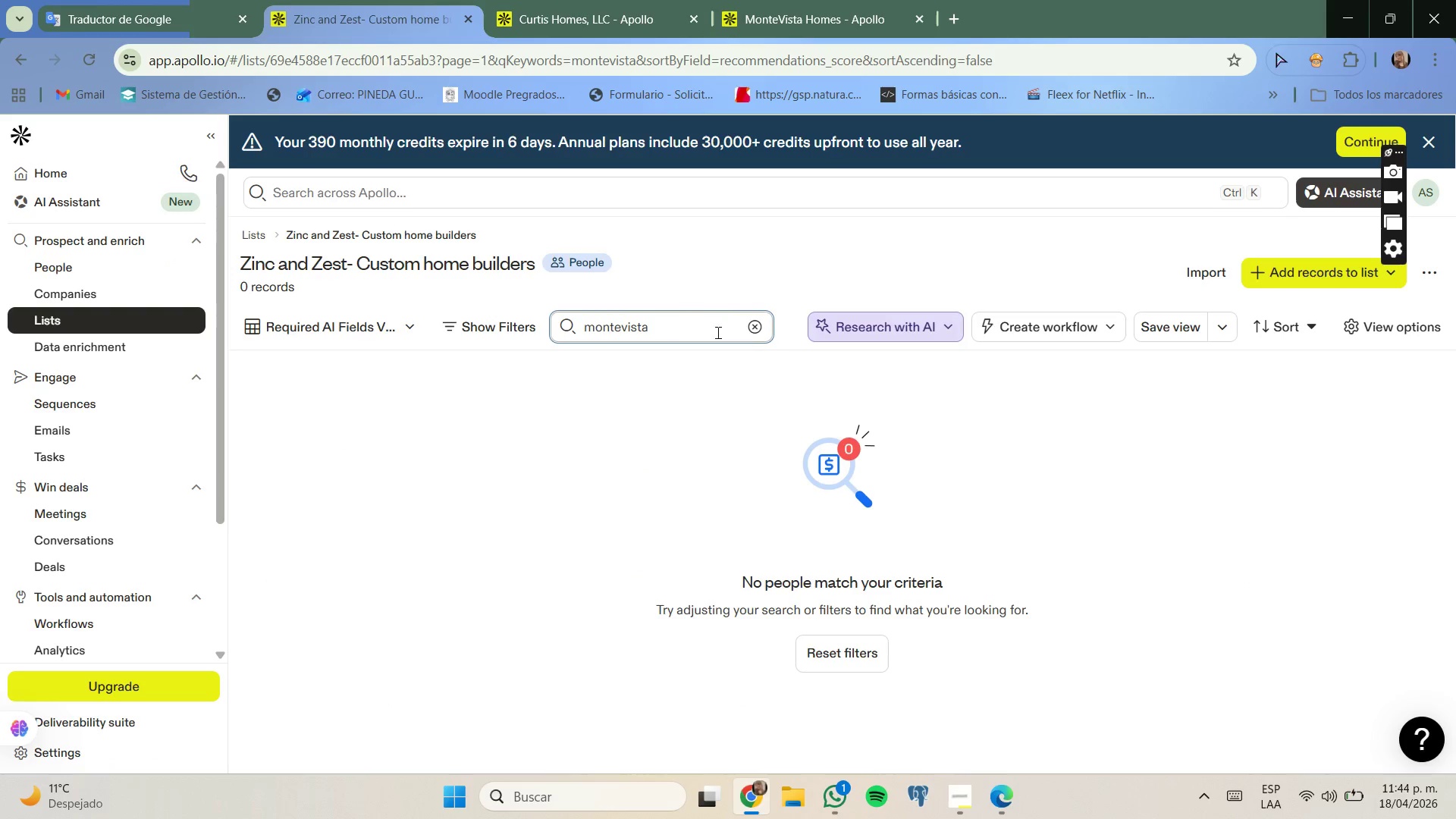 
type(stone)
 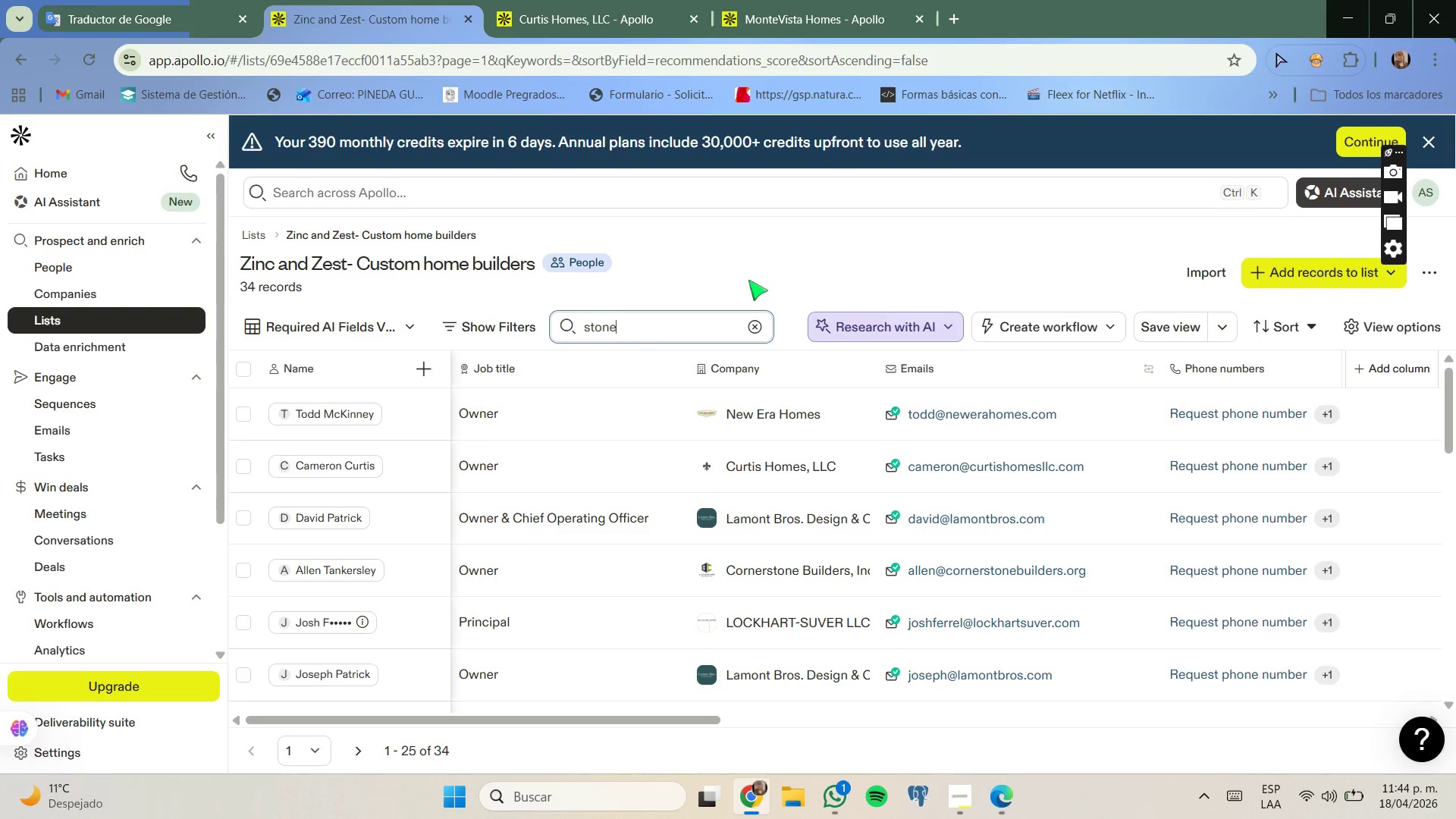 
key(Enter)
 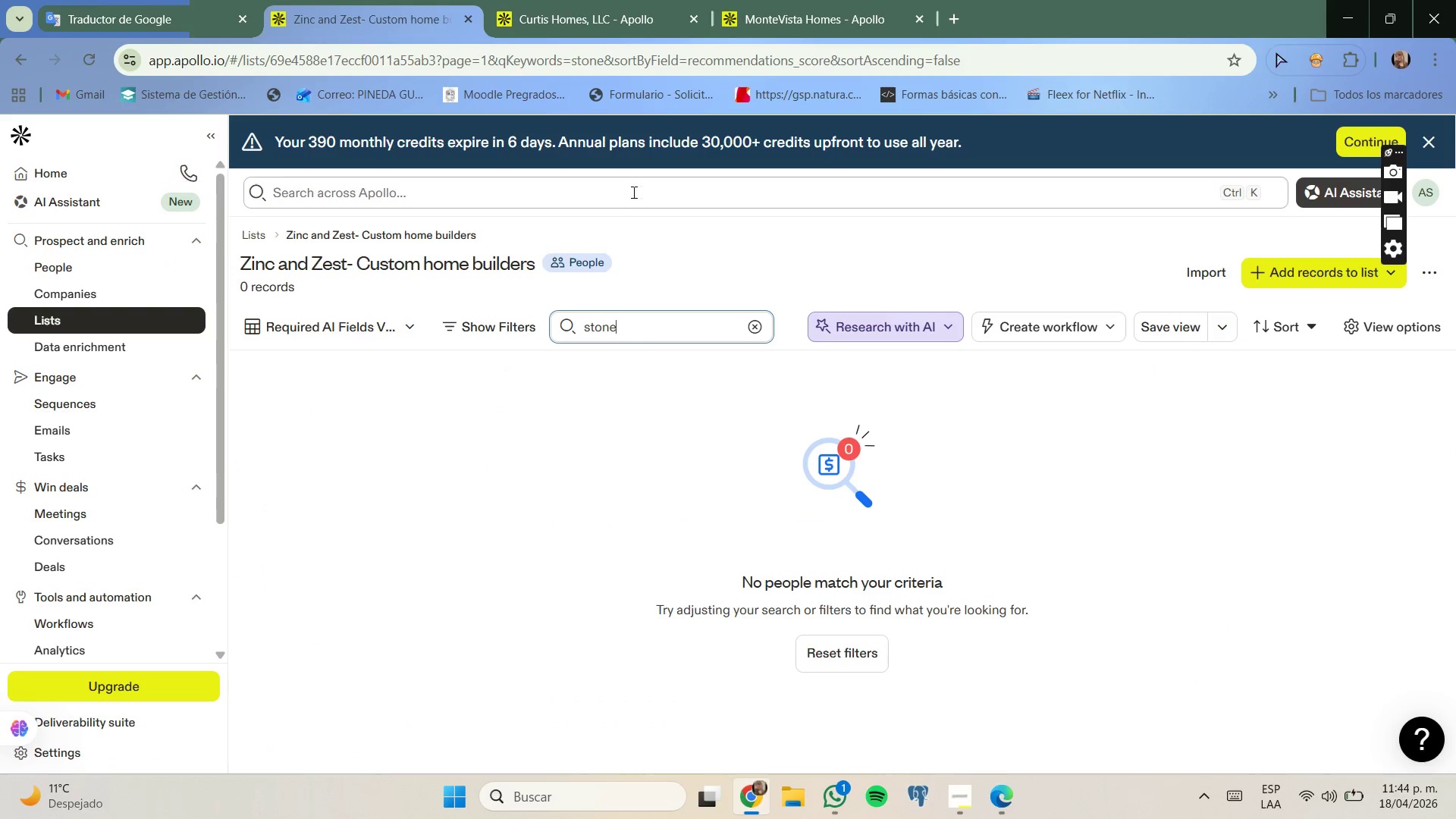 
left_click([597, 0])
 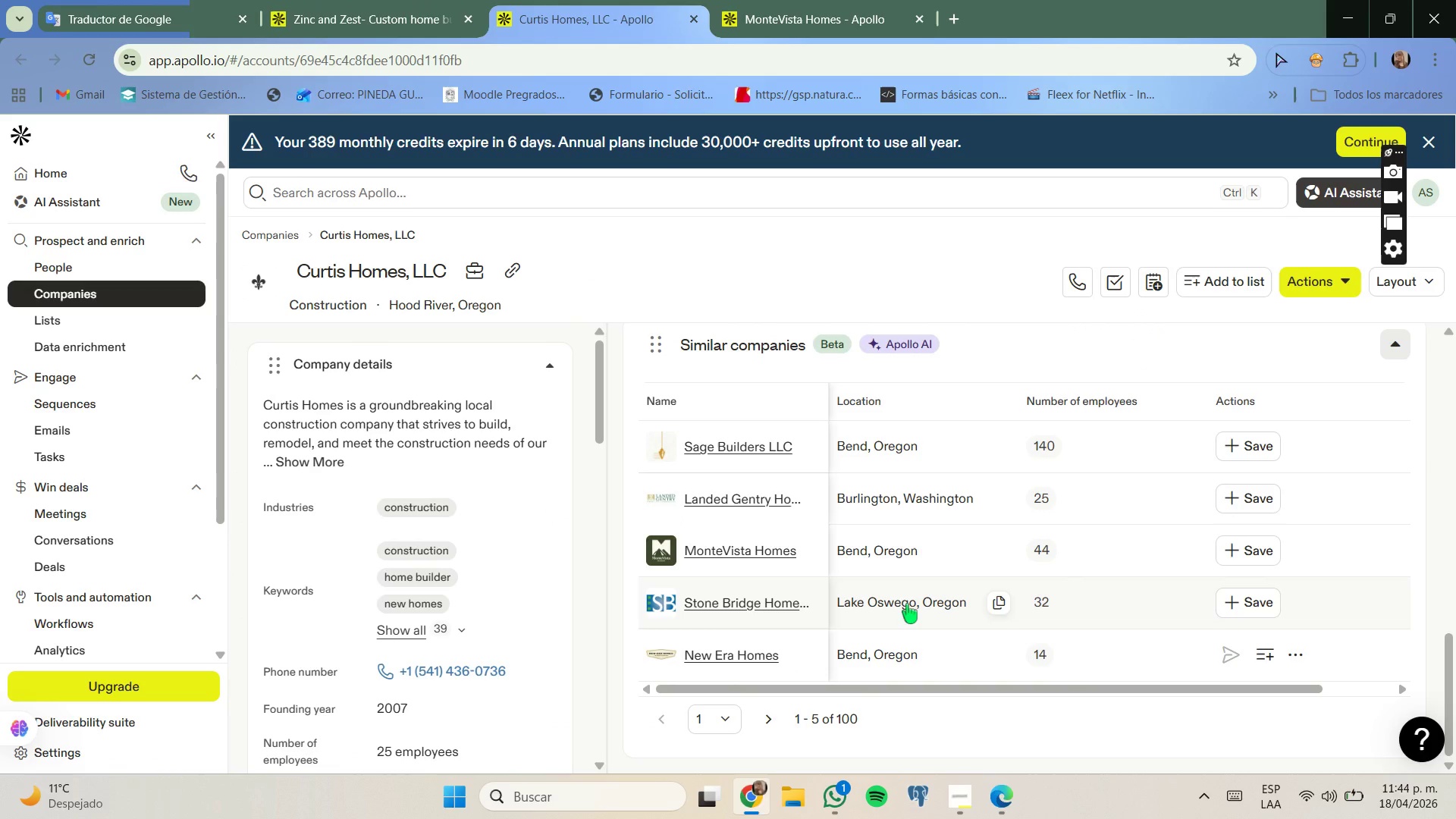 
right_click([907, 601])
 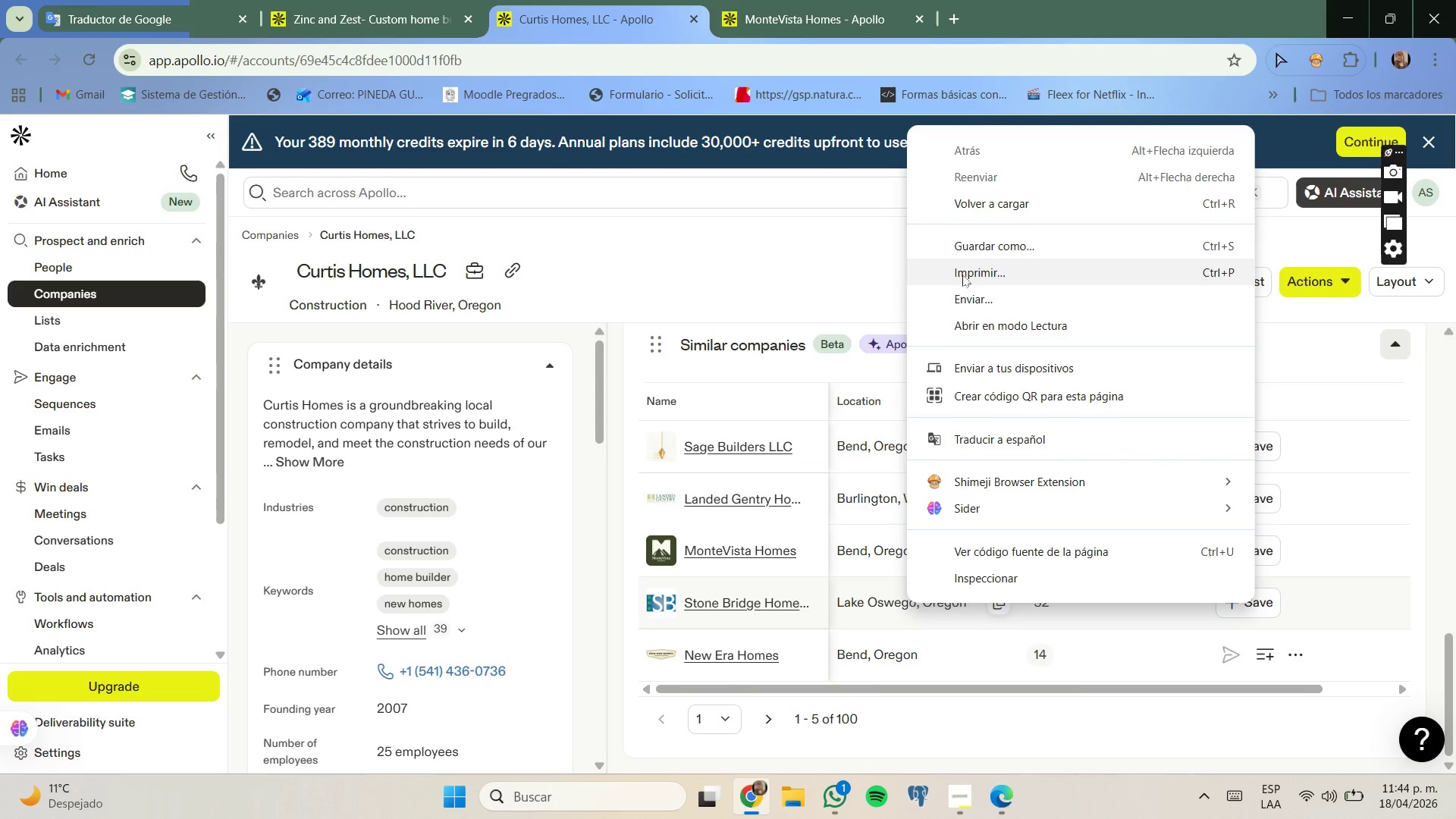 
right_click([772, 606])
 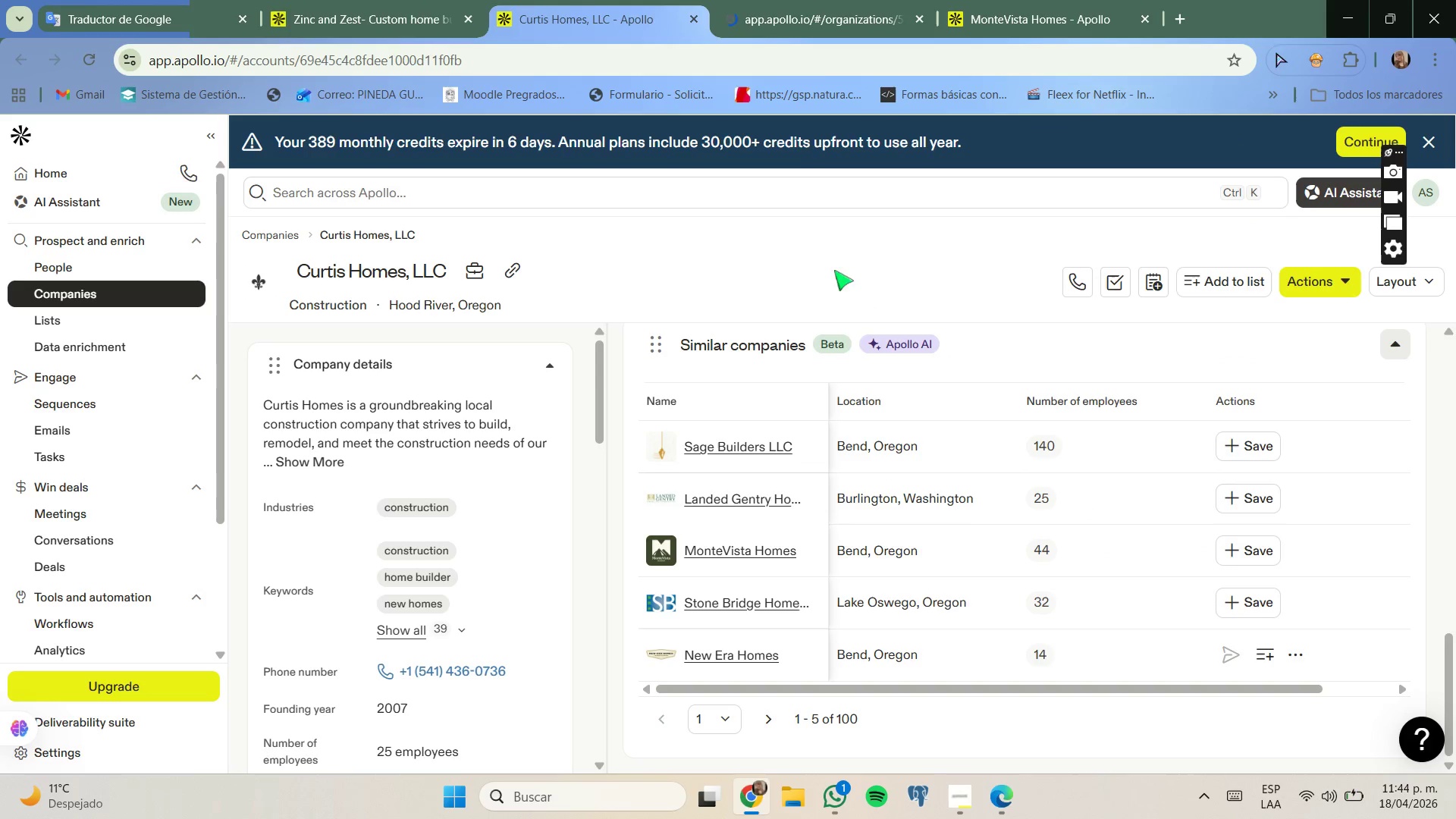 
left_click([1043, 0])
 